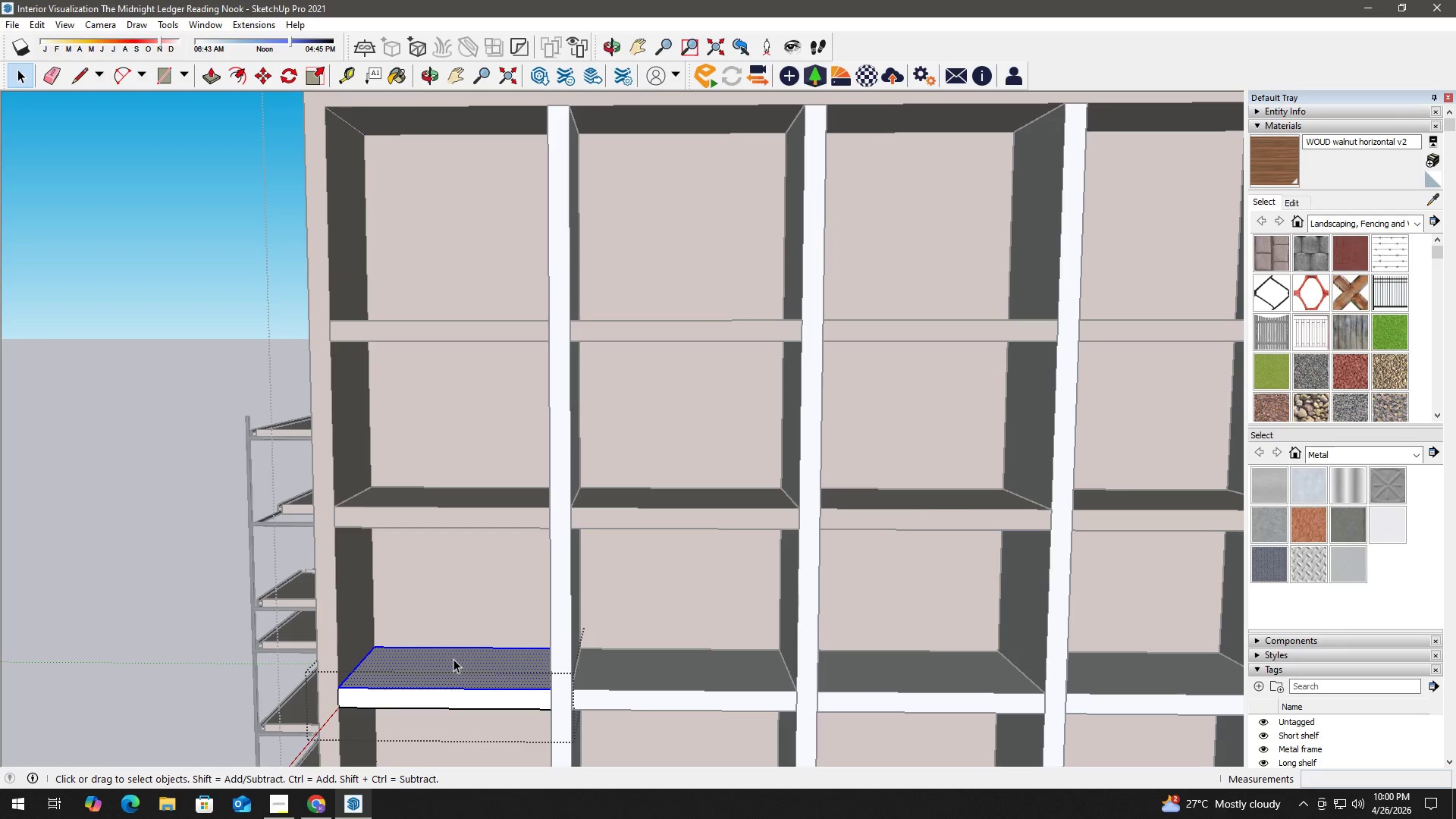 
triple_click([453, 659])
 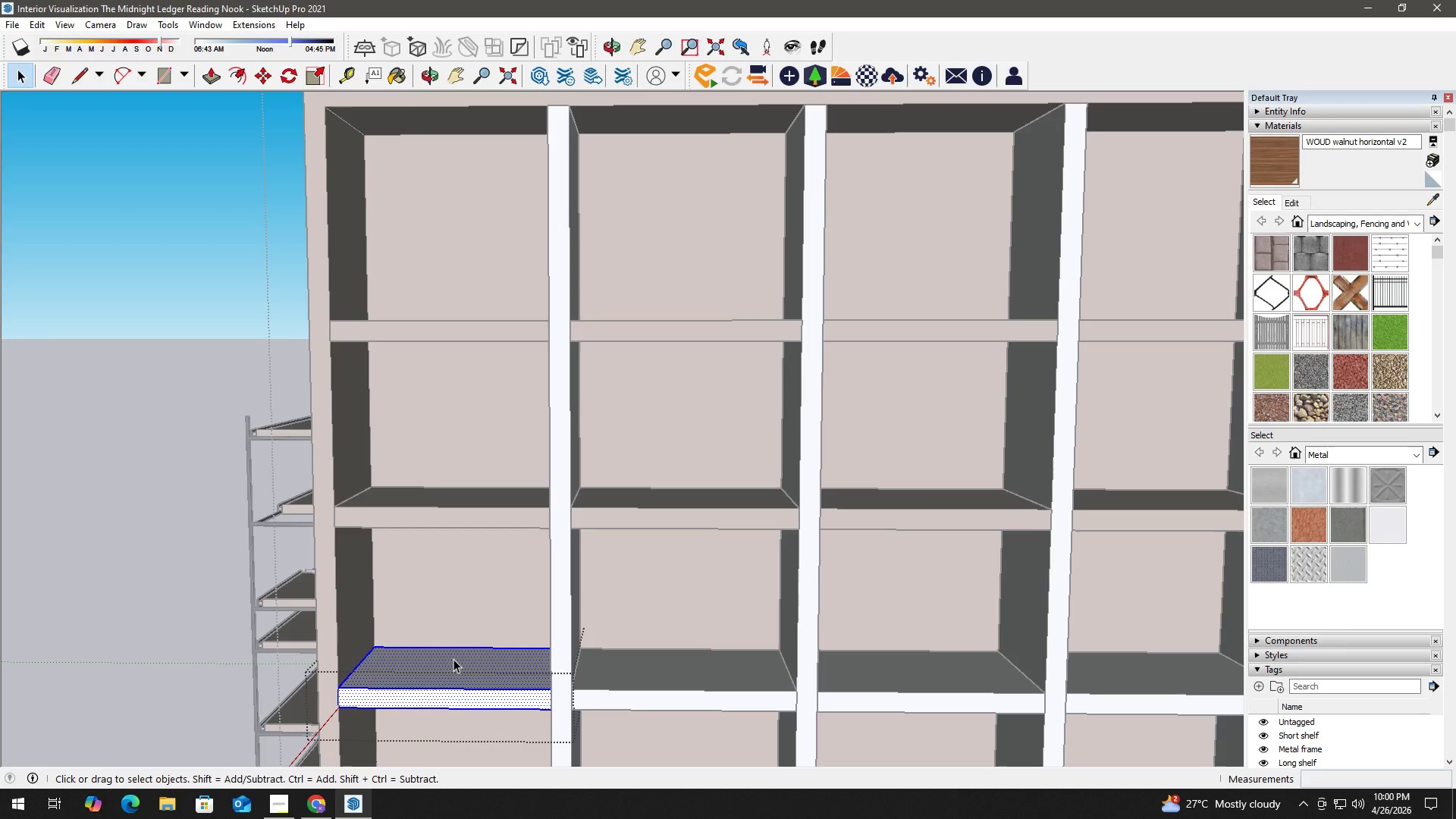 
triple_click([453, 659])
 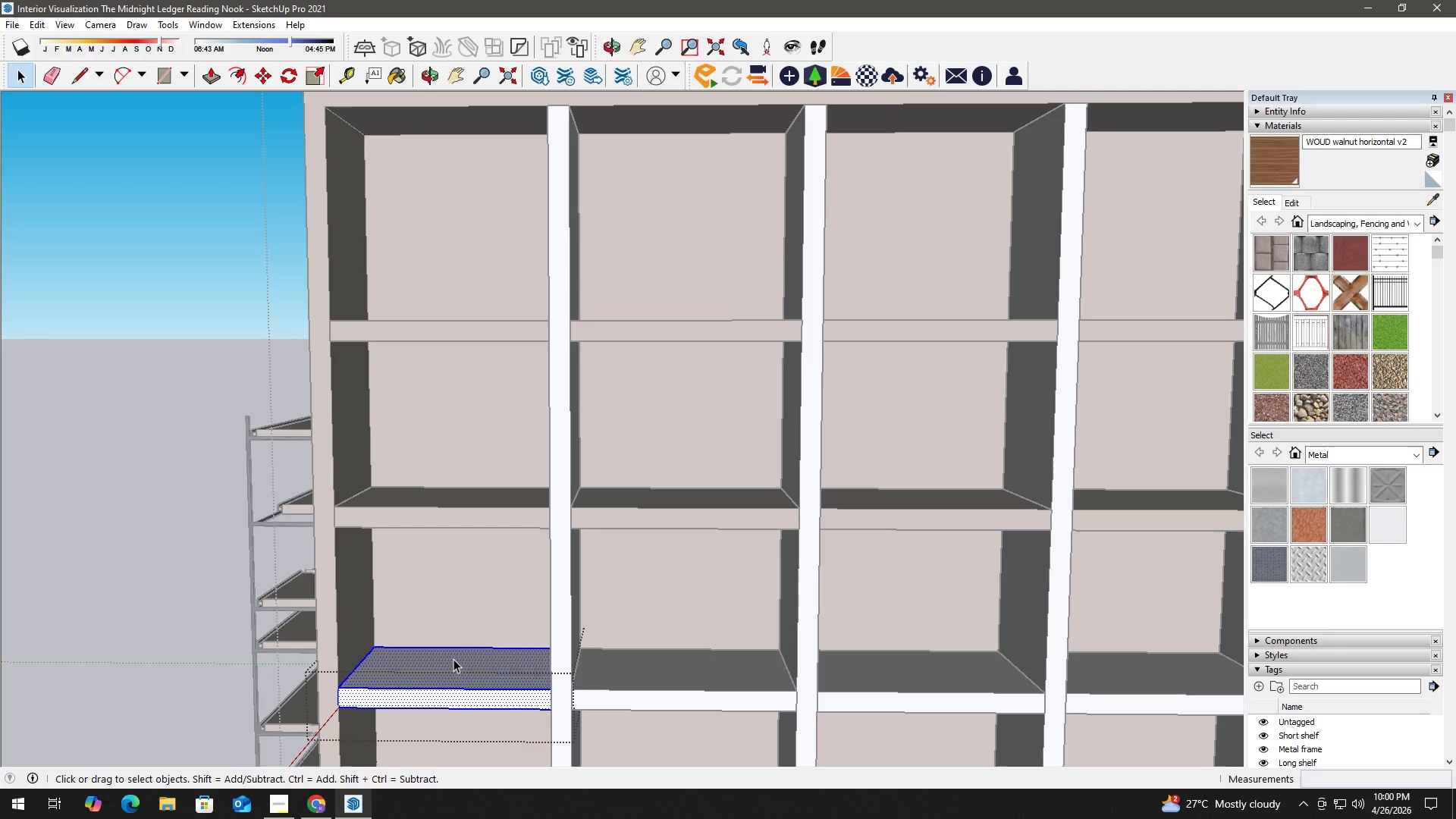 
key(B)
 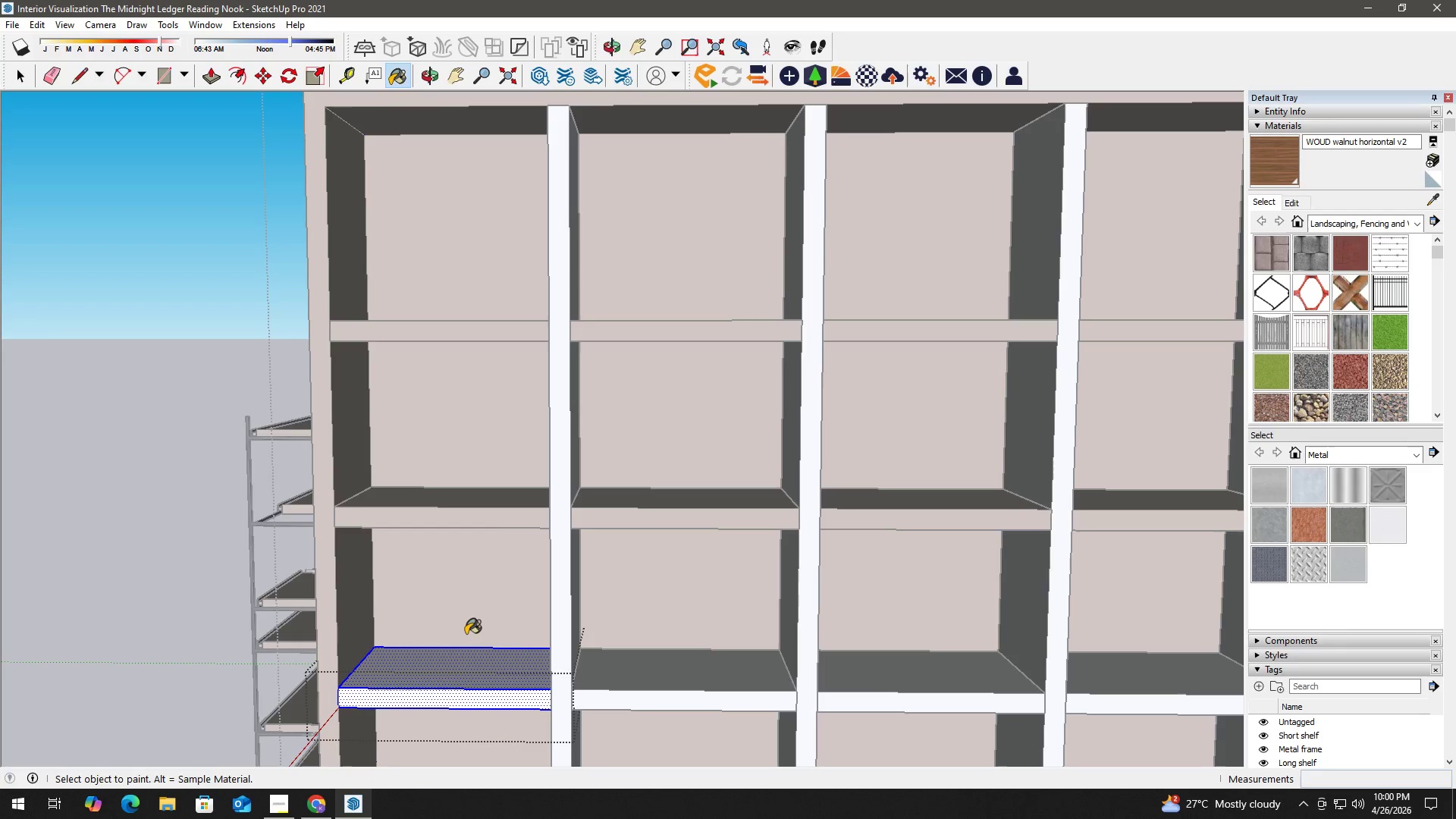 
key(Alt+AltLeft)
 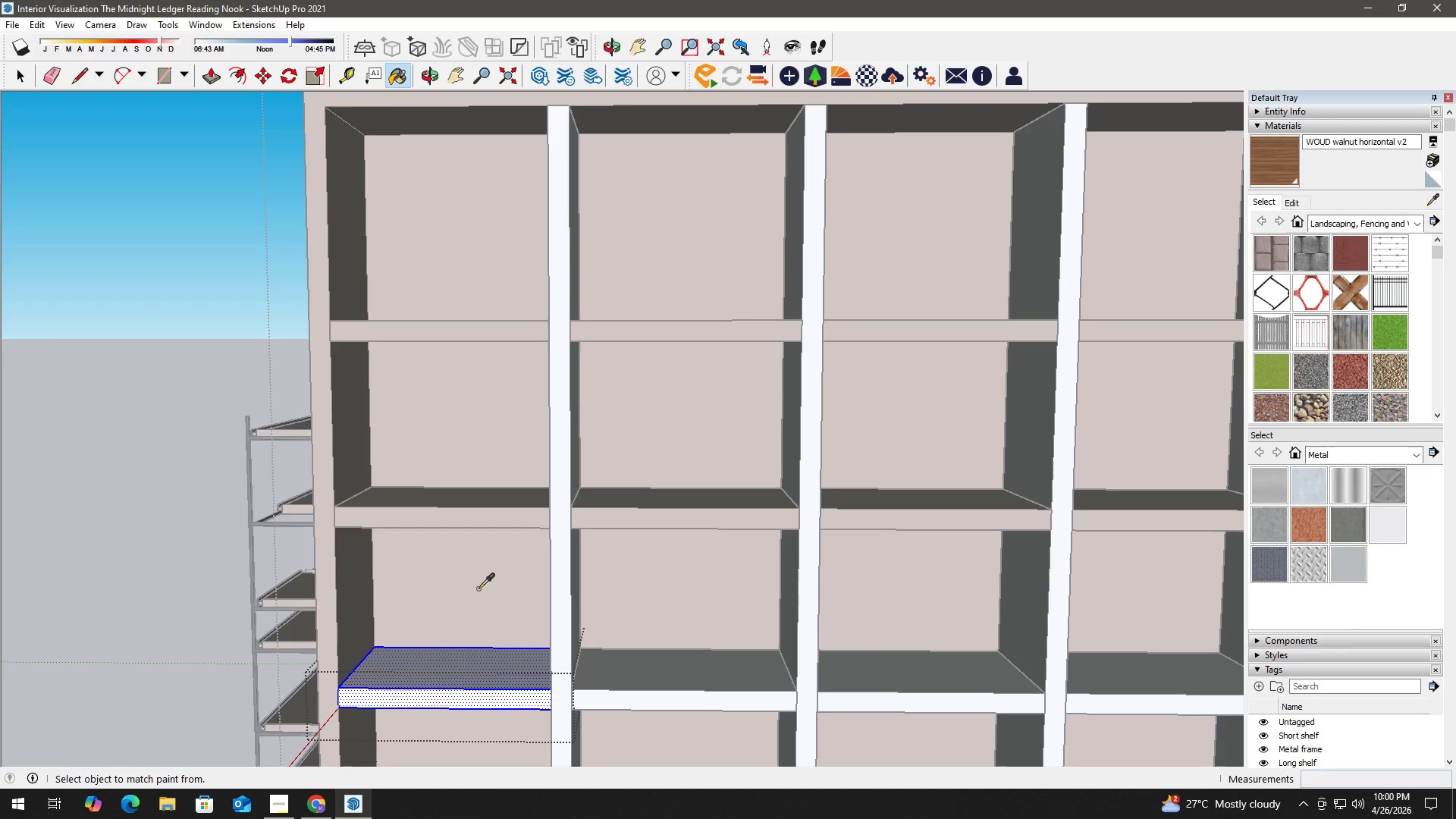 
left_click([479, 588])
 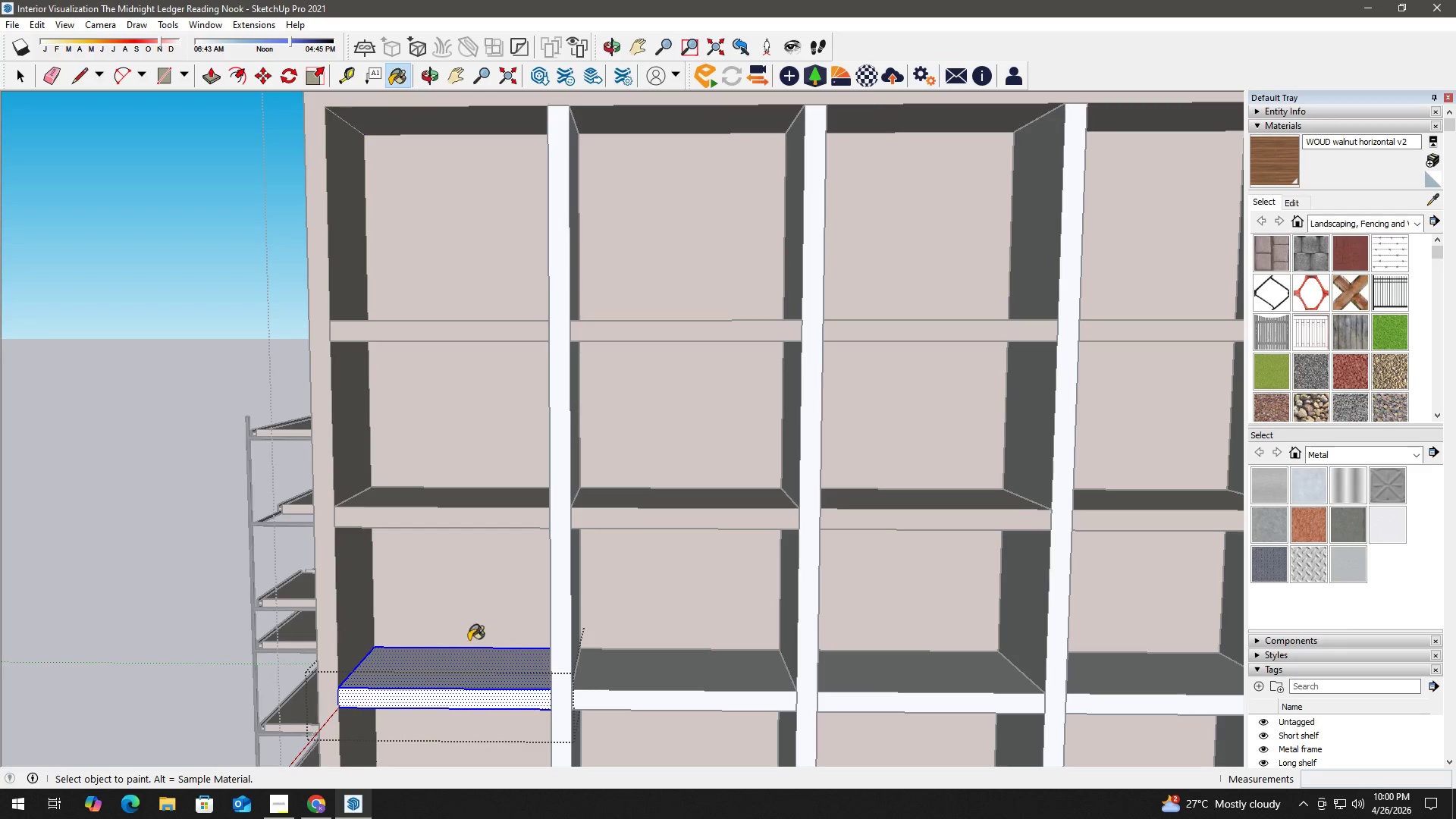 
double_click([464, 672])
 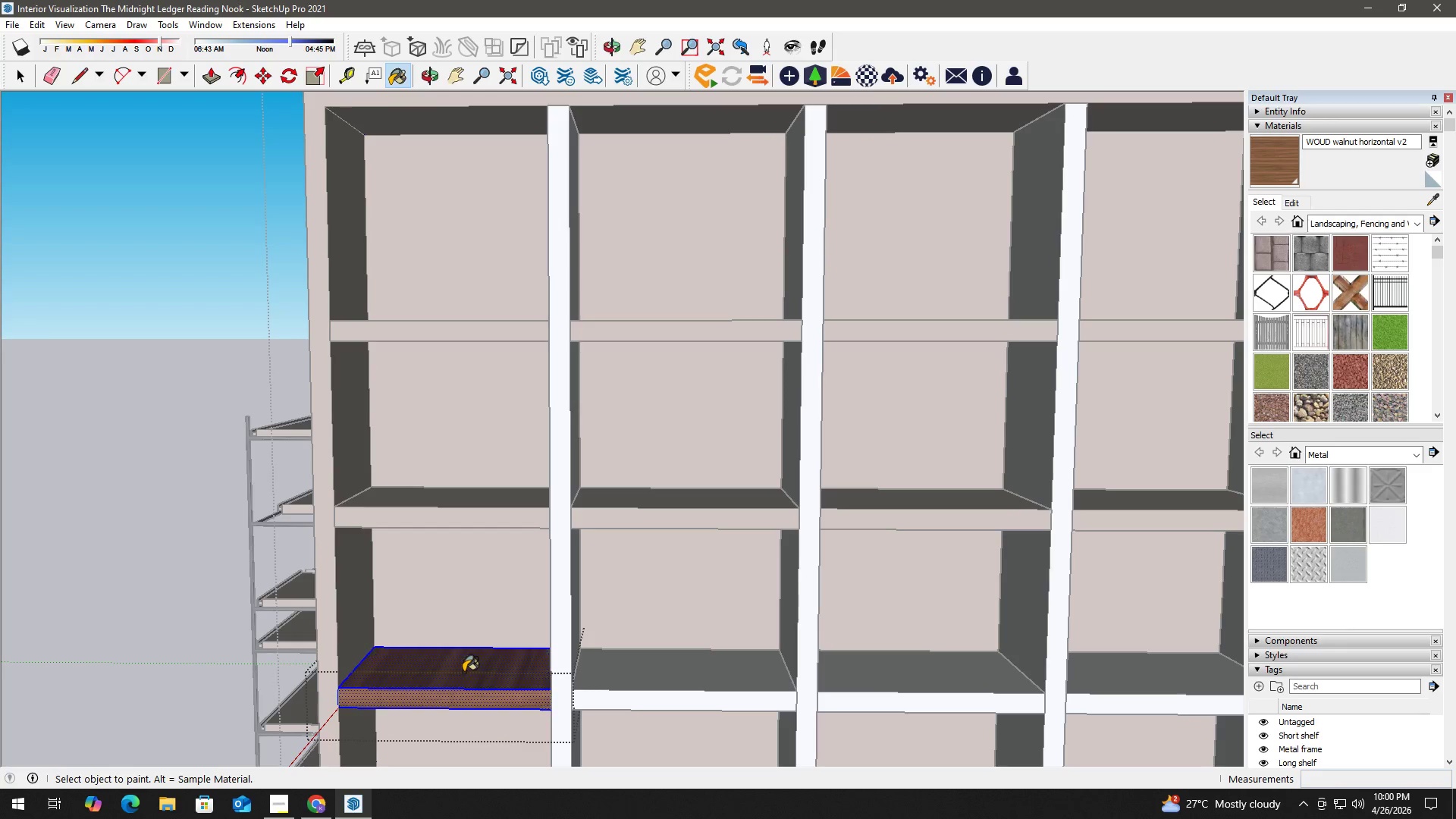 
triple_click([463, 672])
 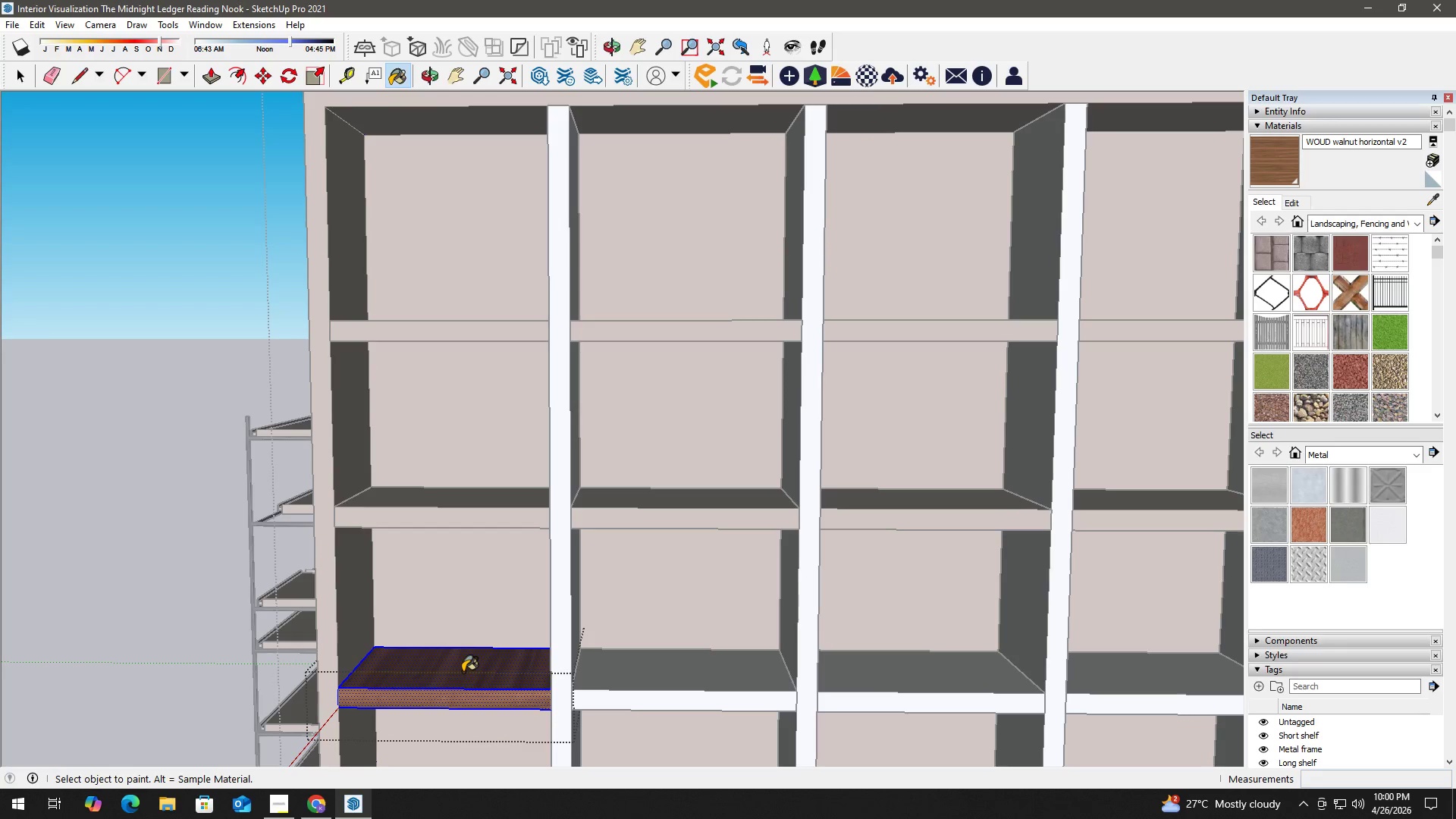 
key(Space)
 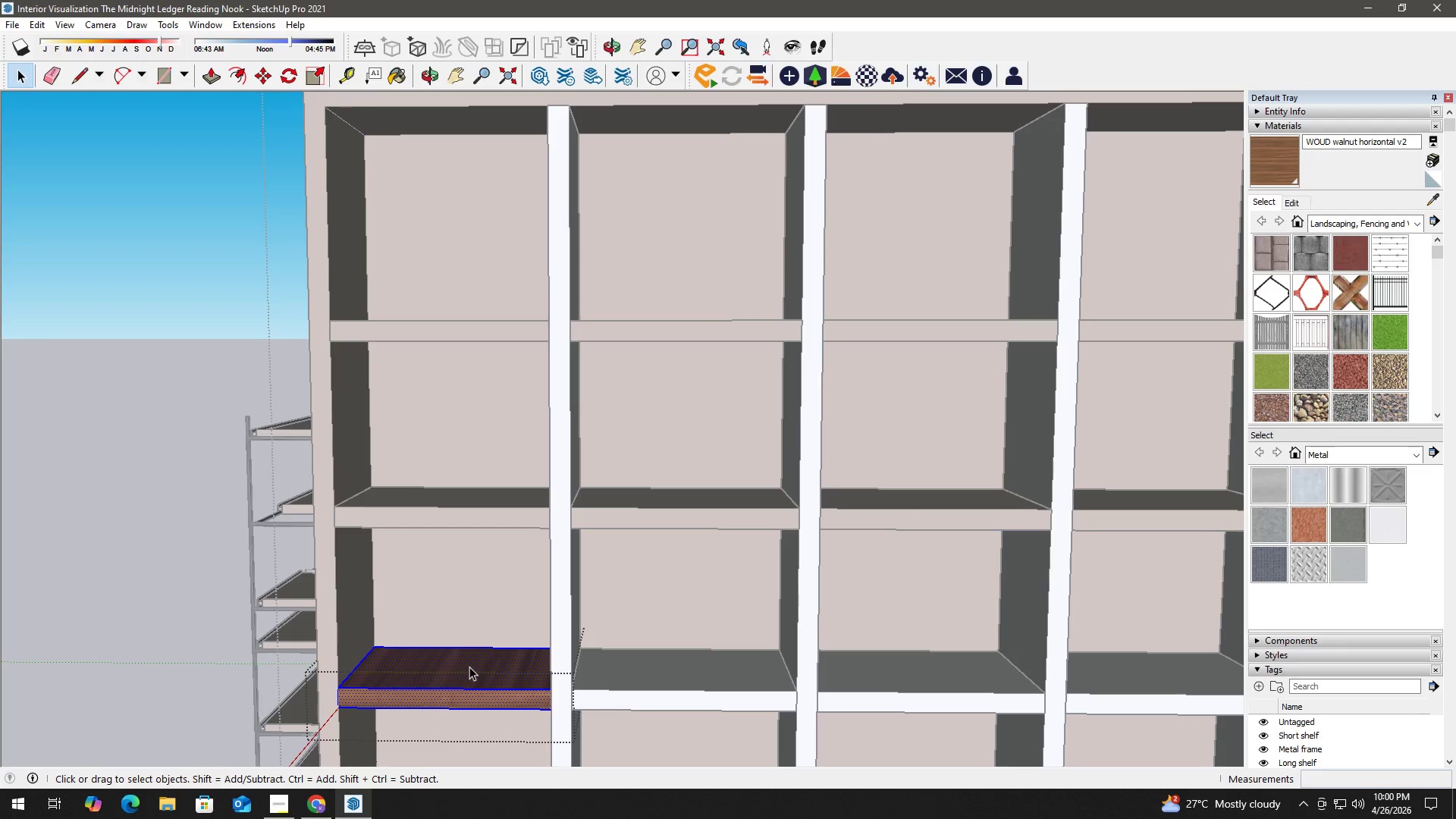 
triple_click([469, 667])
 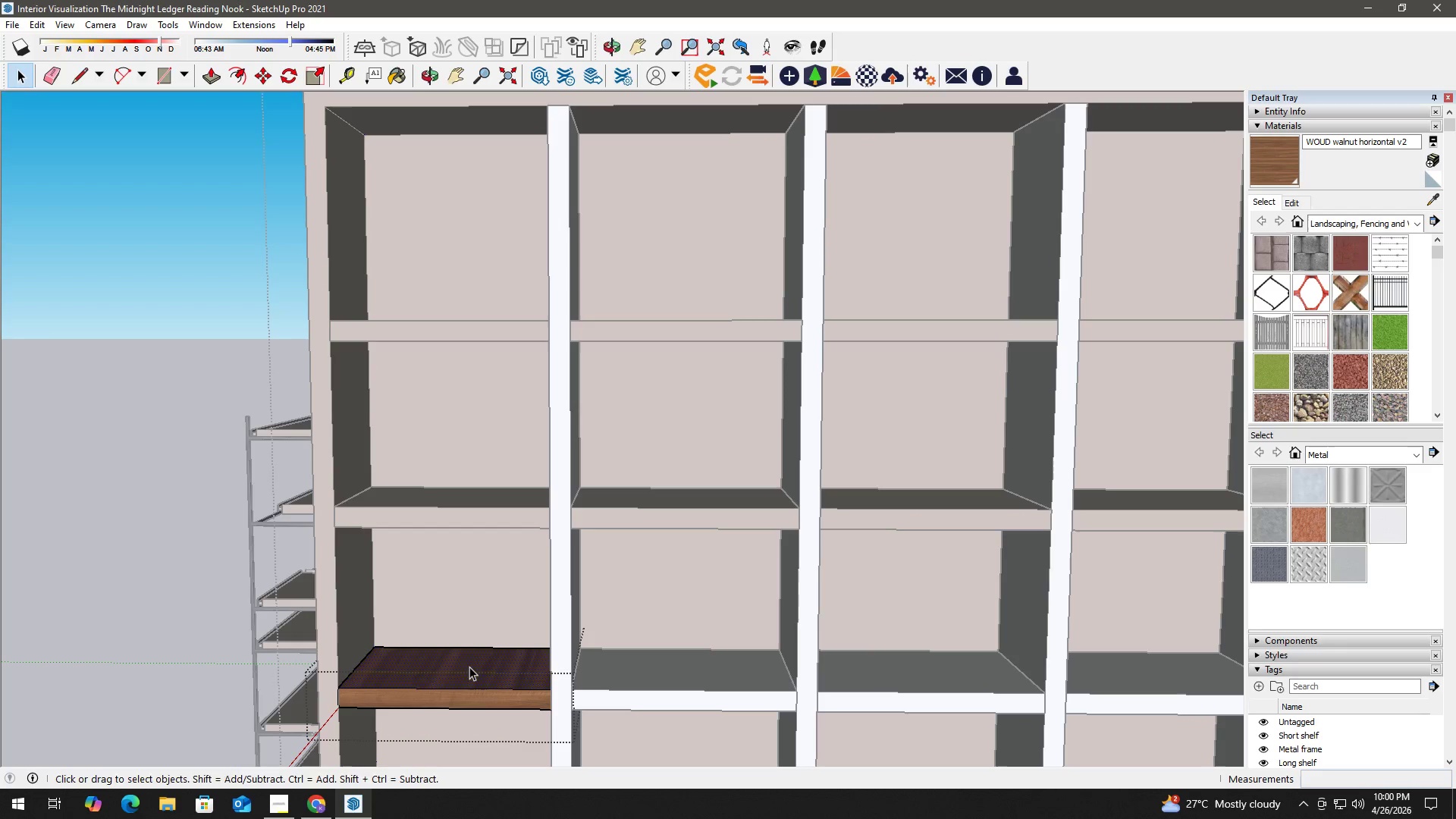 
key(B)
 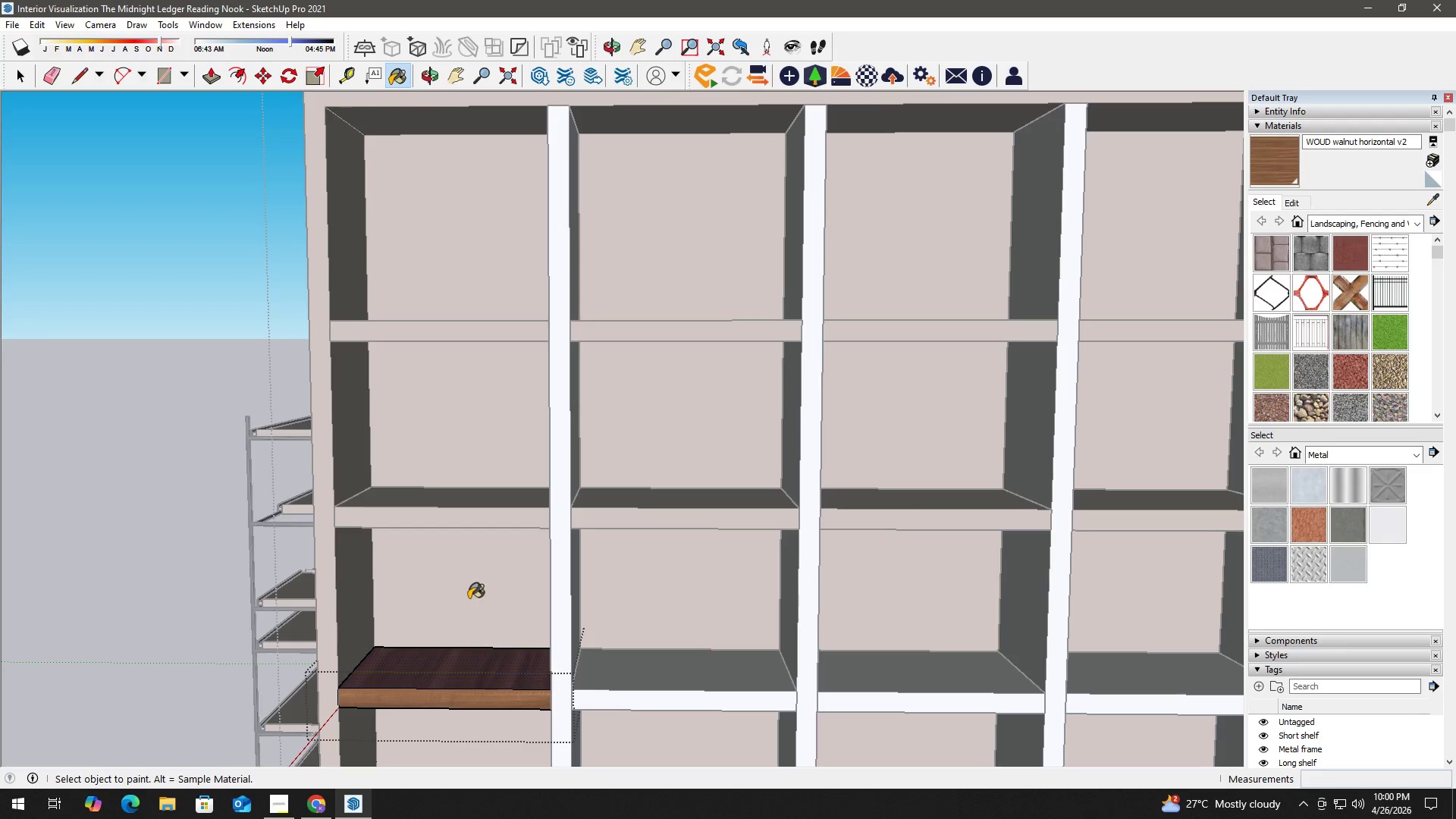 
hold_key(key=AltLeft, duration=0.73)
left_click([482, 500])
 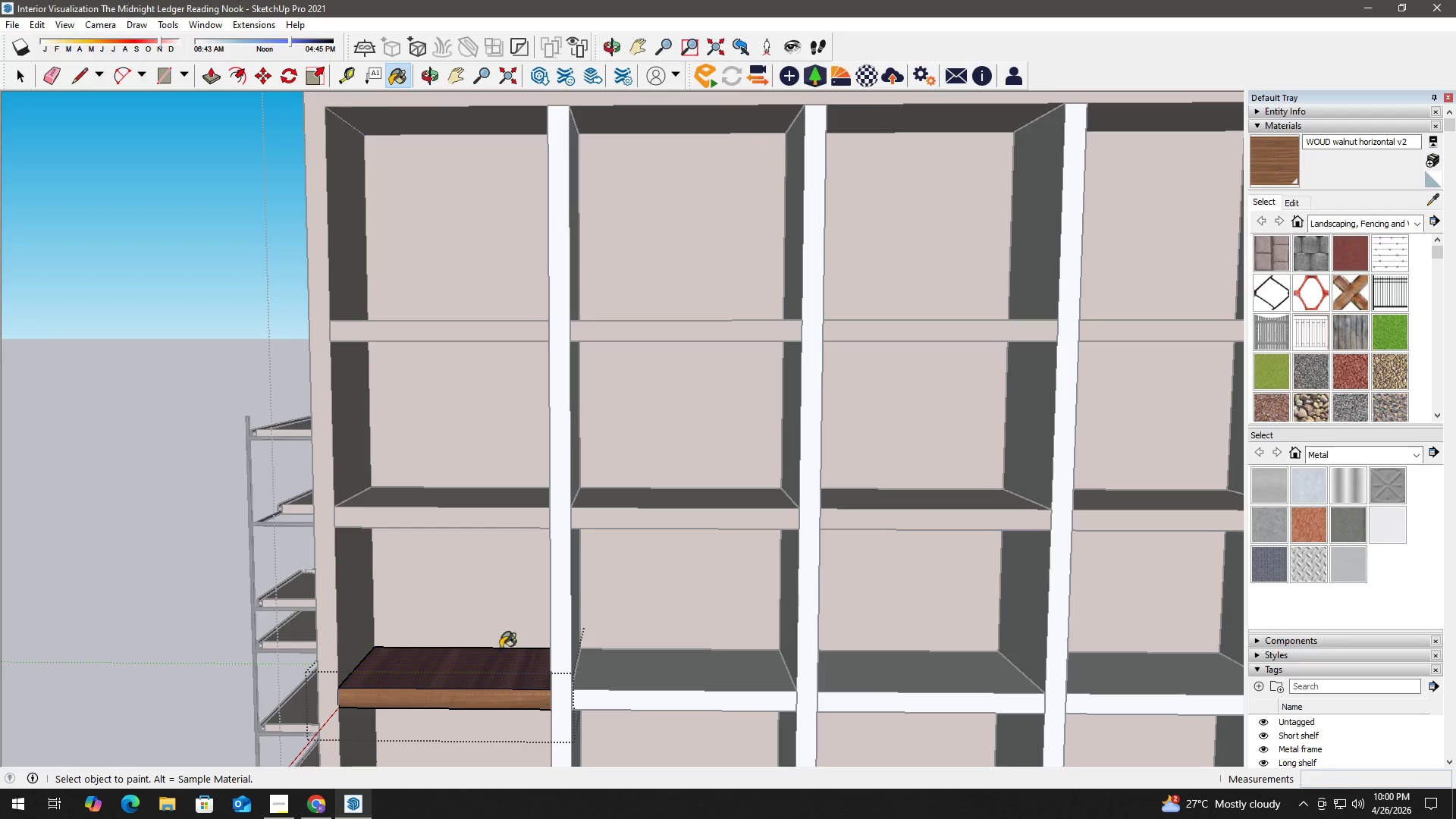 
double_click([492, 657])
 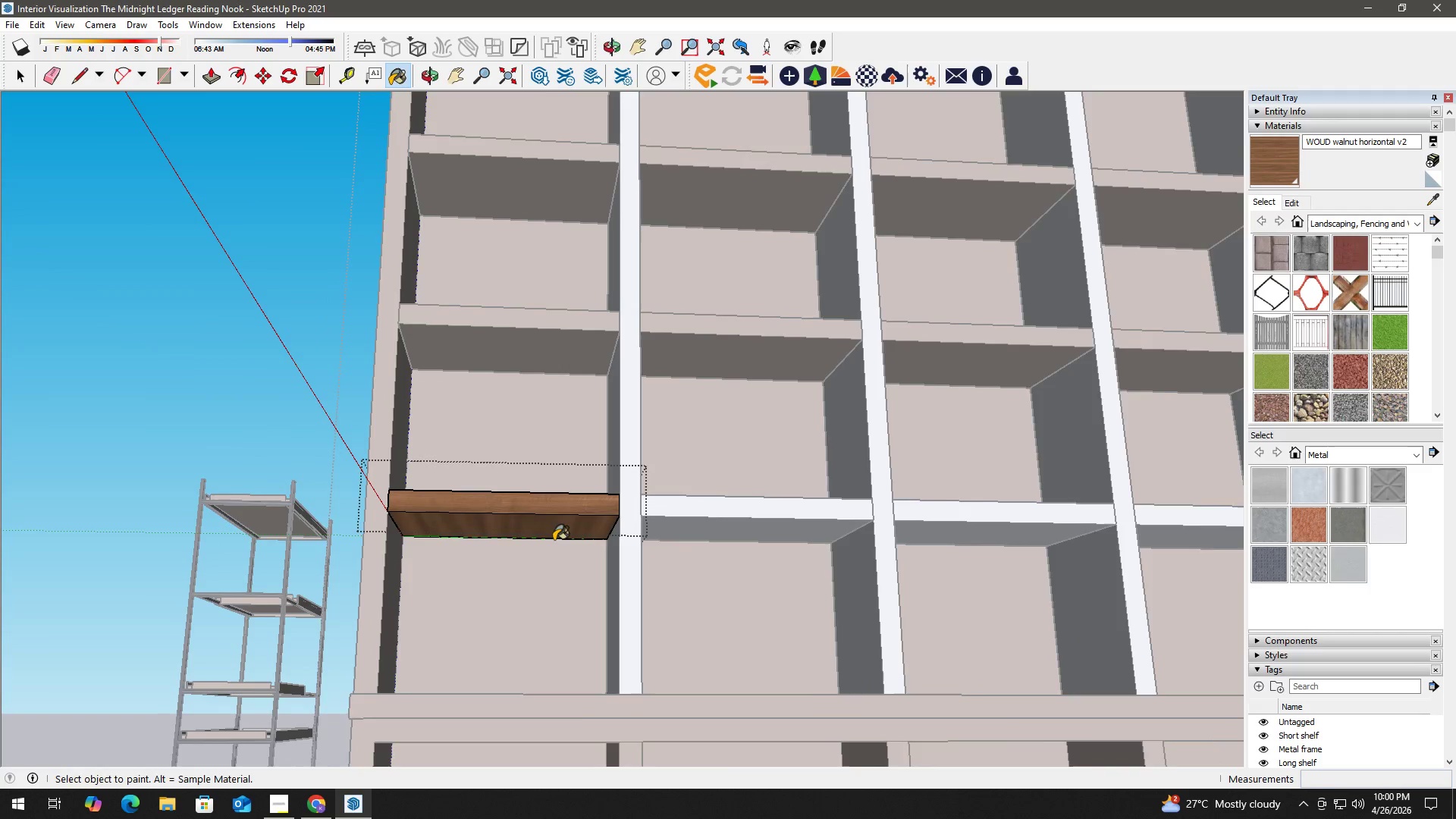 
scroll: coordinate [521, 597], scroll_direction: up, amount: 2.0
 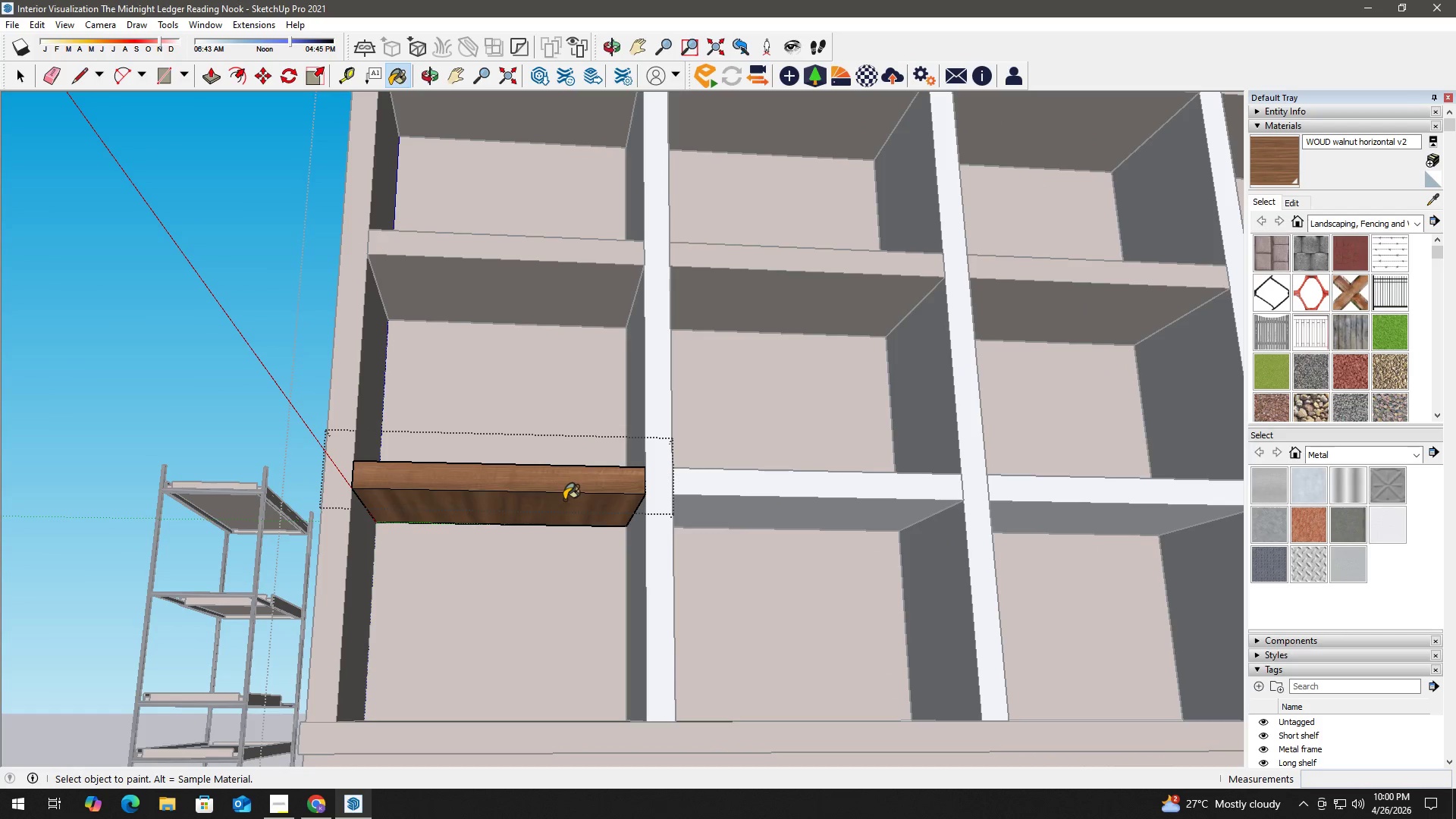 
key(Space)
 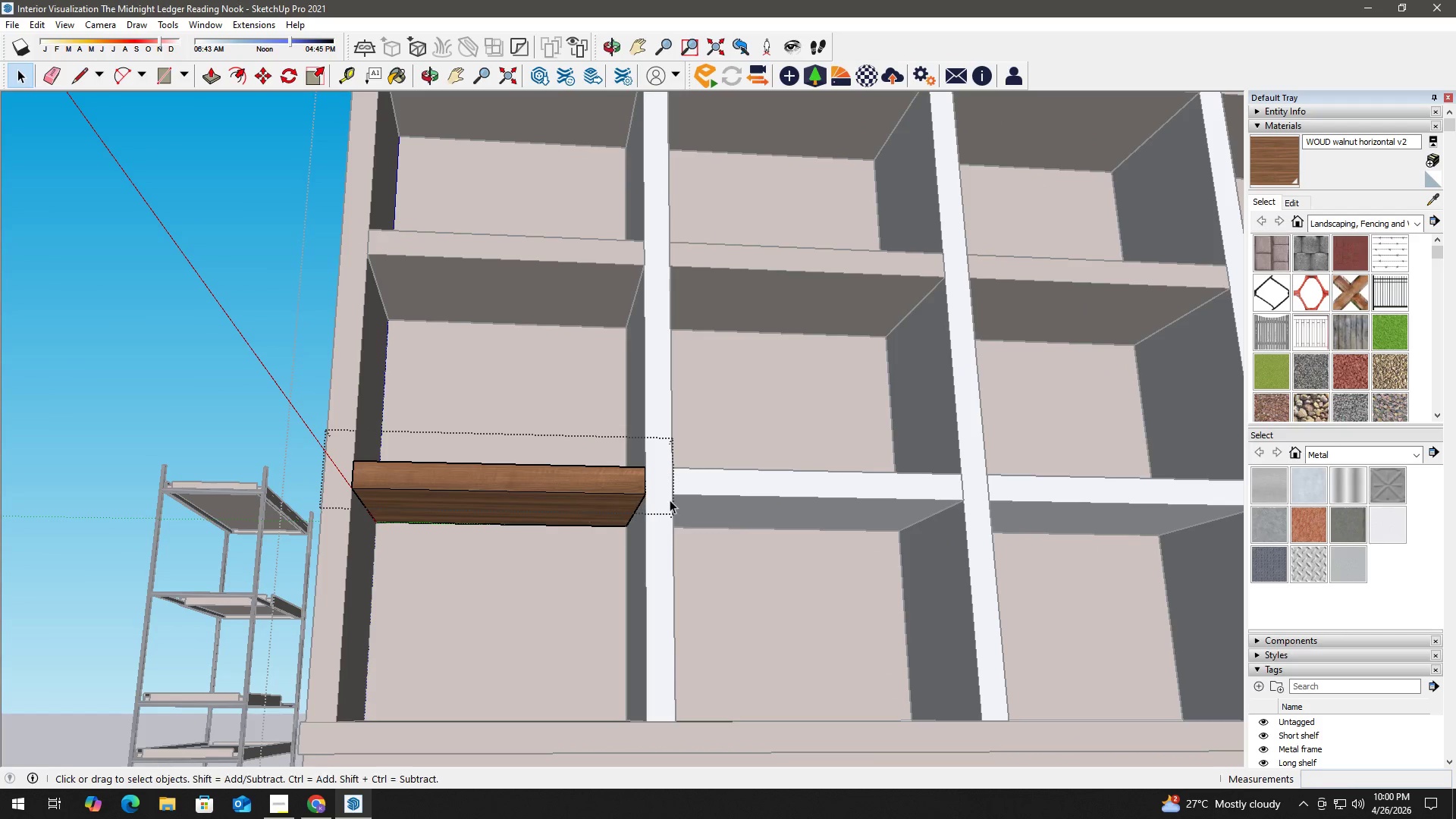 
key(Escape)
 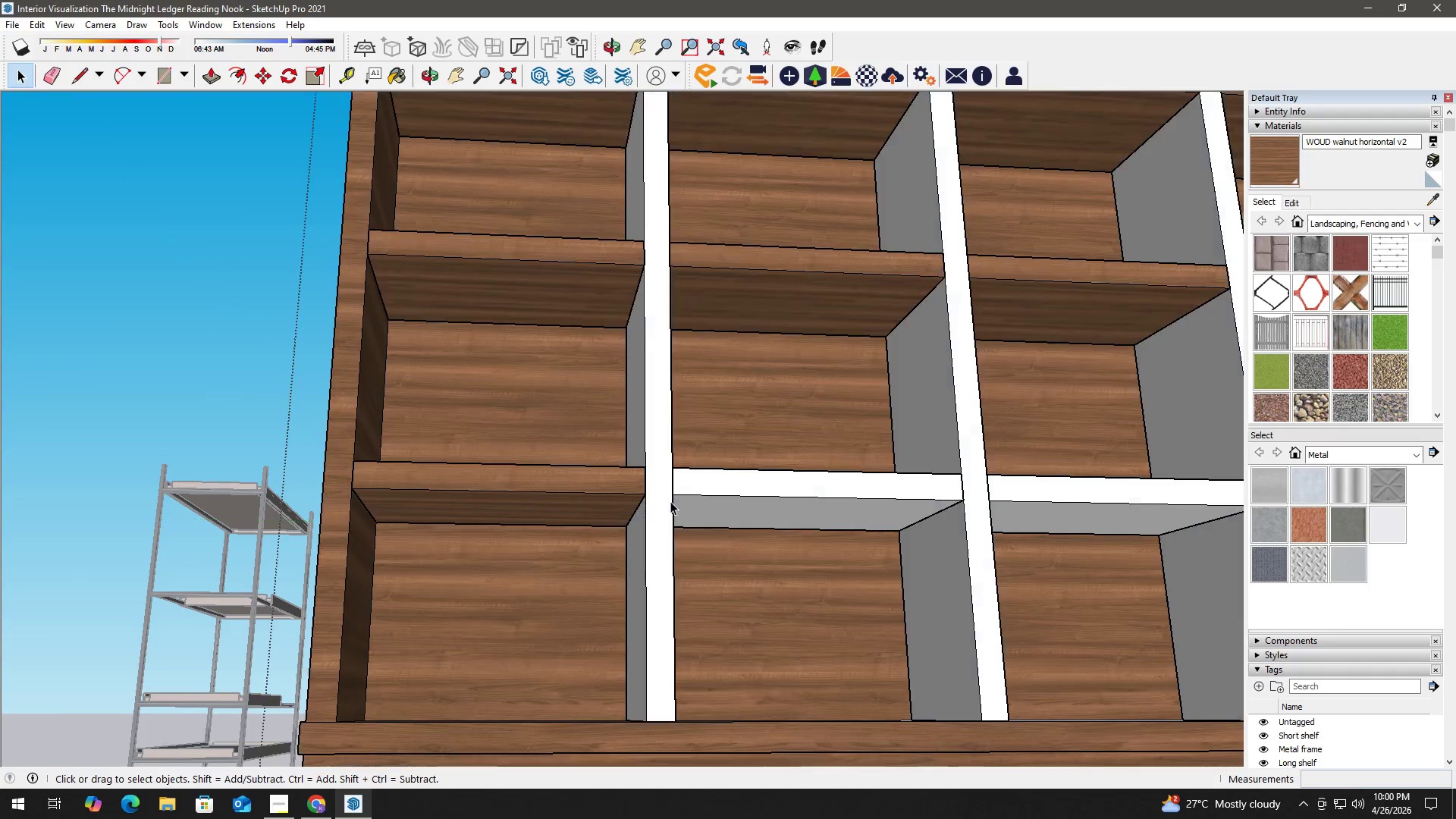 
scroll: coordinate [670, 510], scroll_direction: down, amount: 1.0
 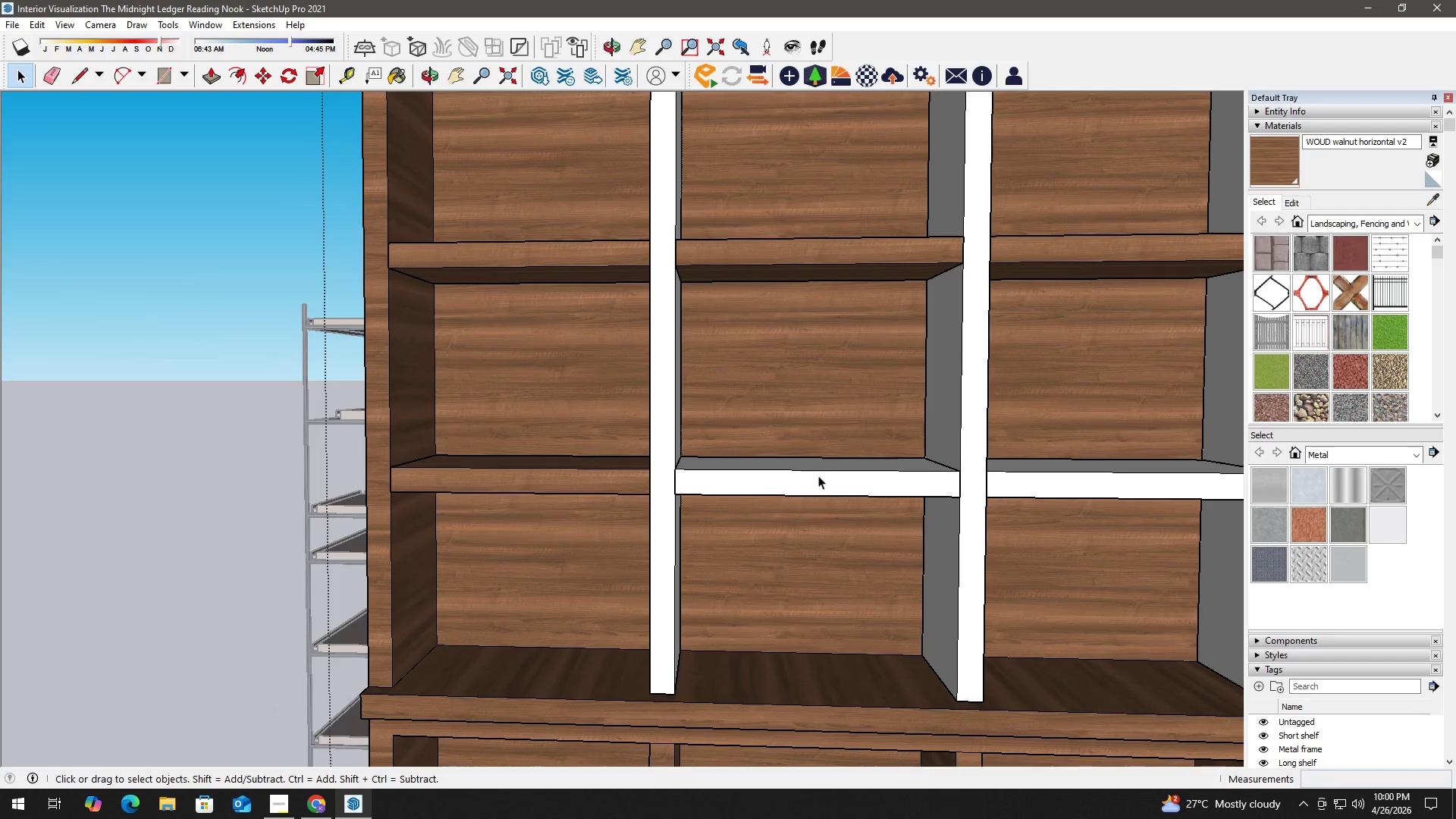 
double_click([821, 465])
 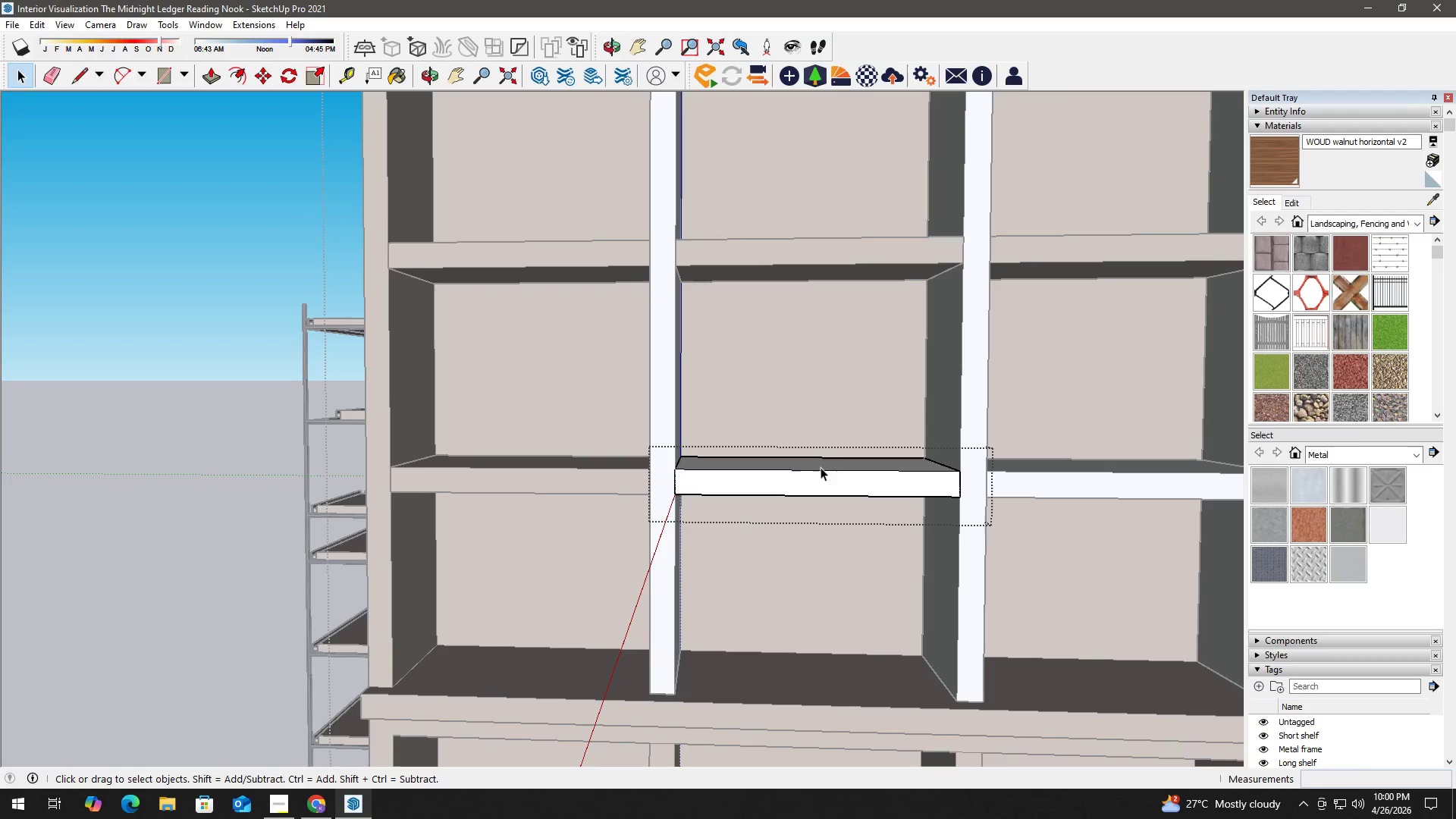 
key(H)
 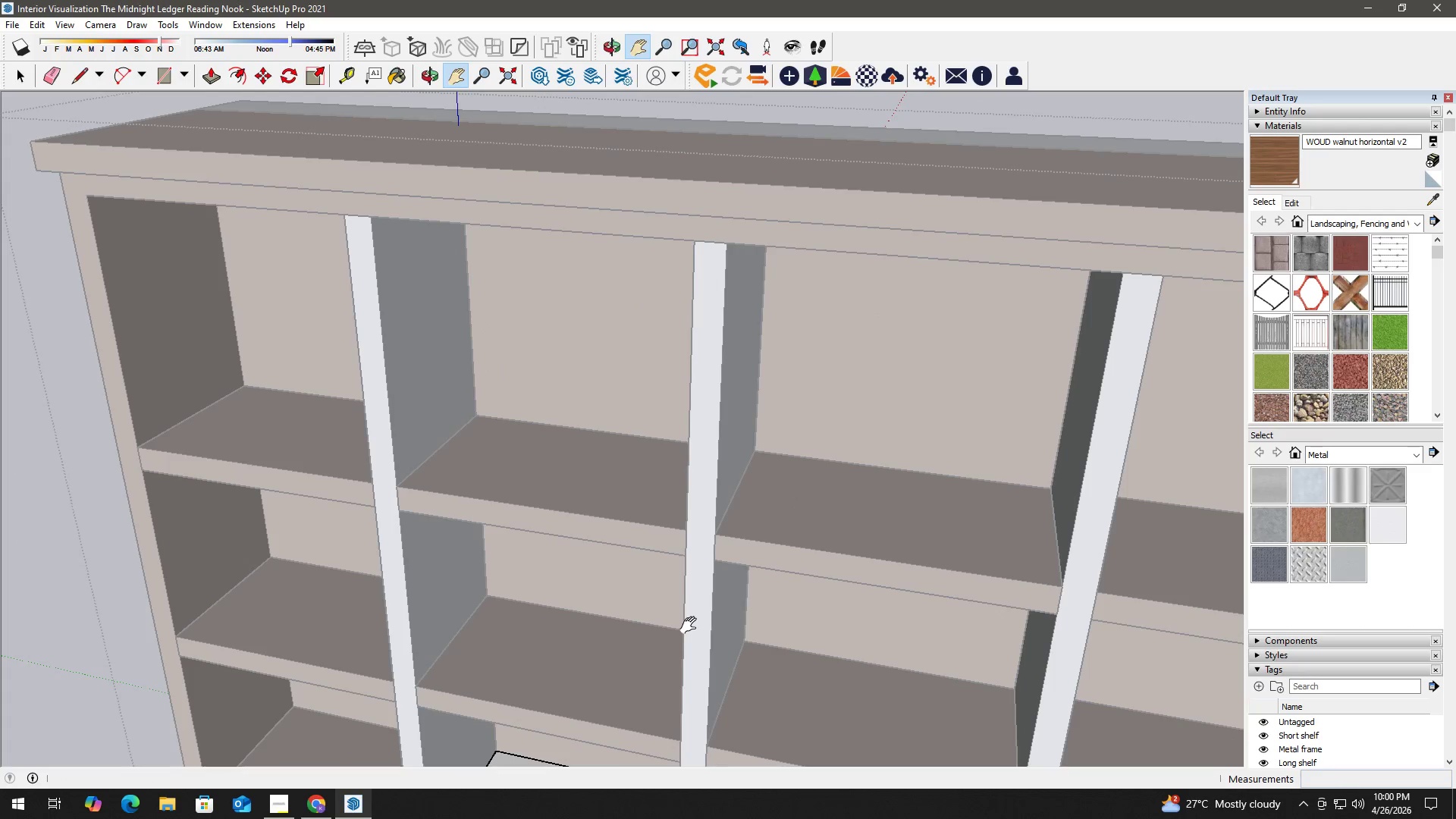 
scroll: coordinate [661, 637], scroll_direction: up, amount: 1.0
 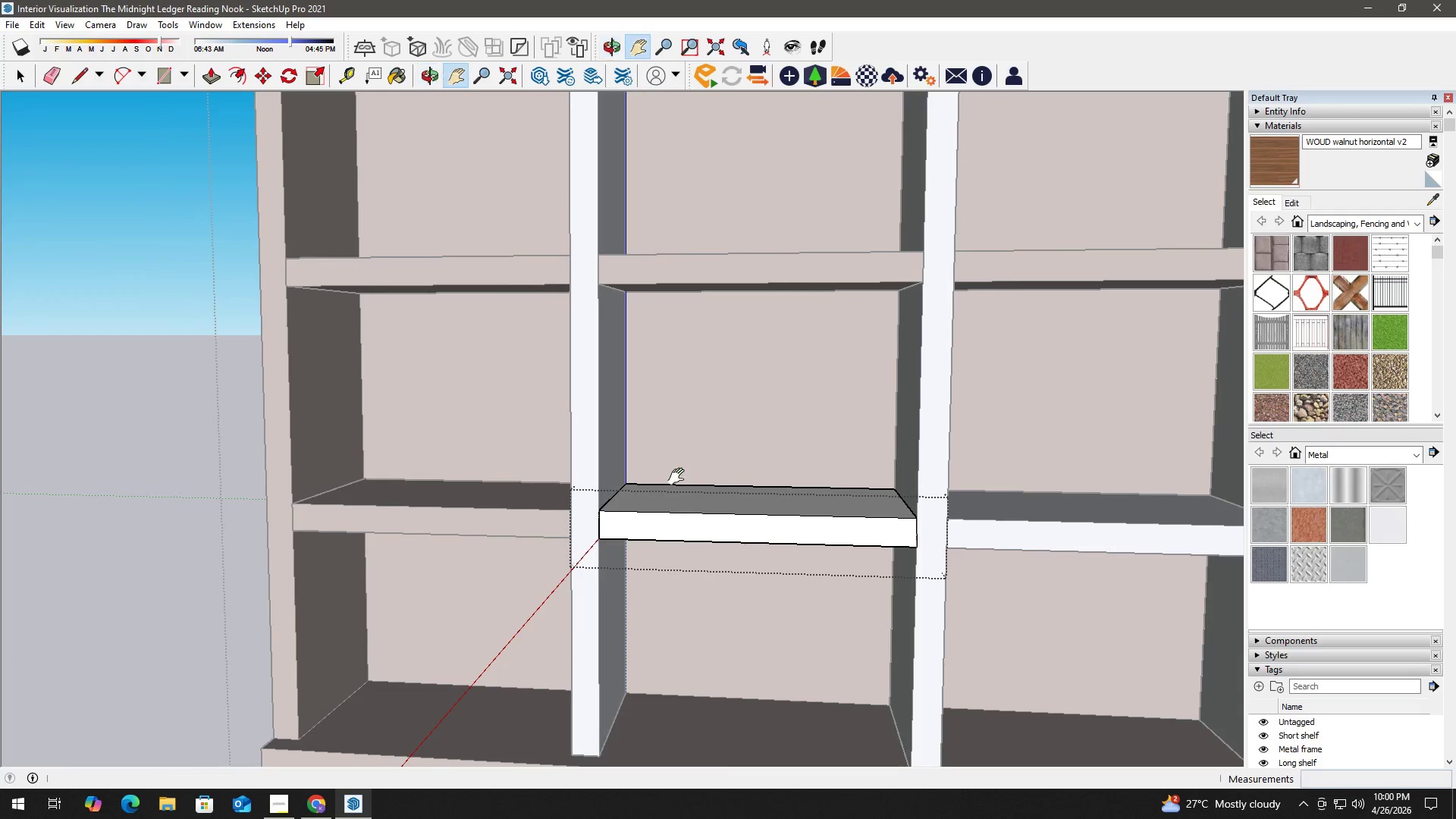 
key(H)
 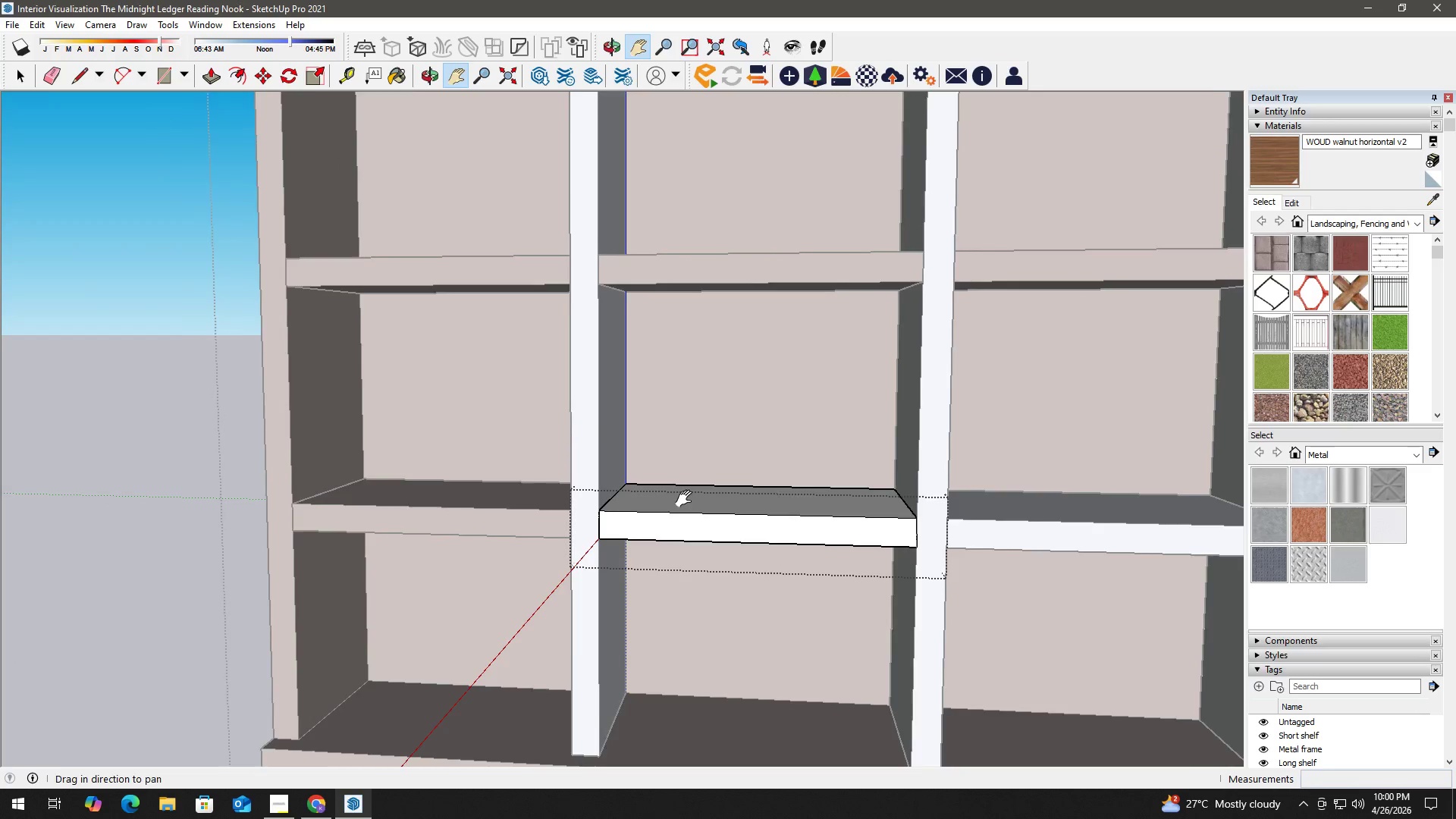 
left_click_drag(start_coordinate=[687, 499], to_coordinate=[645, 533])
 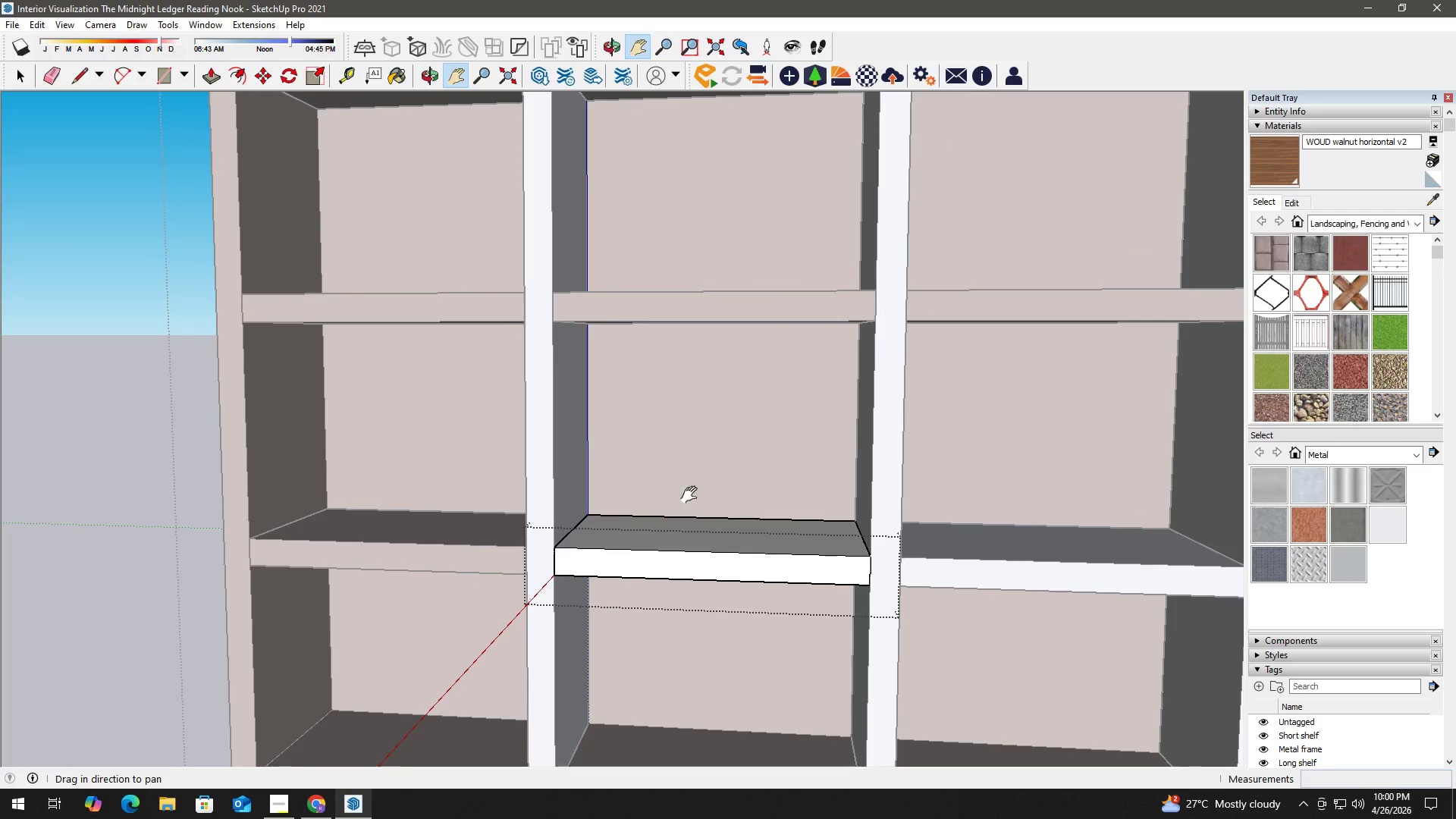 
key(Space)
 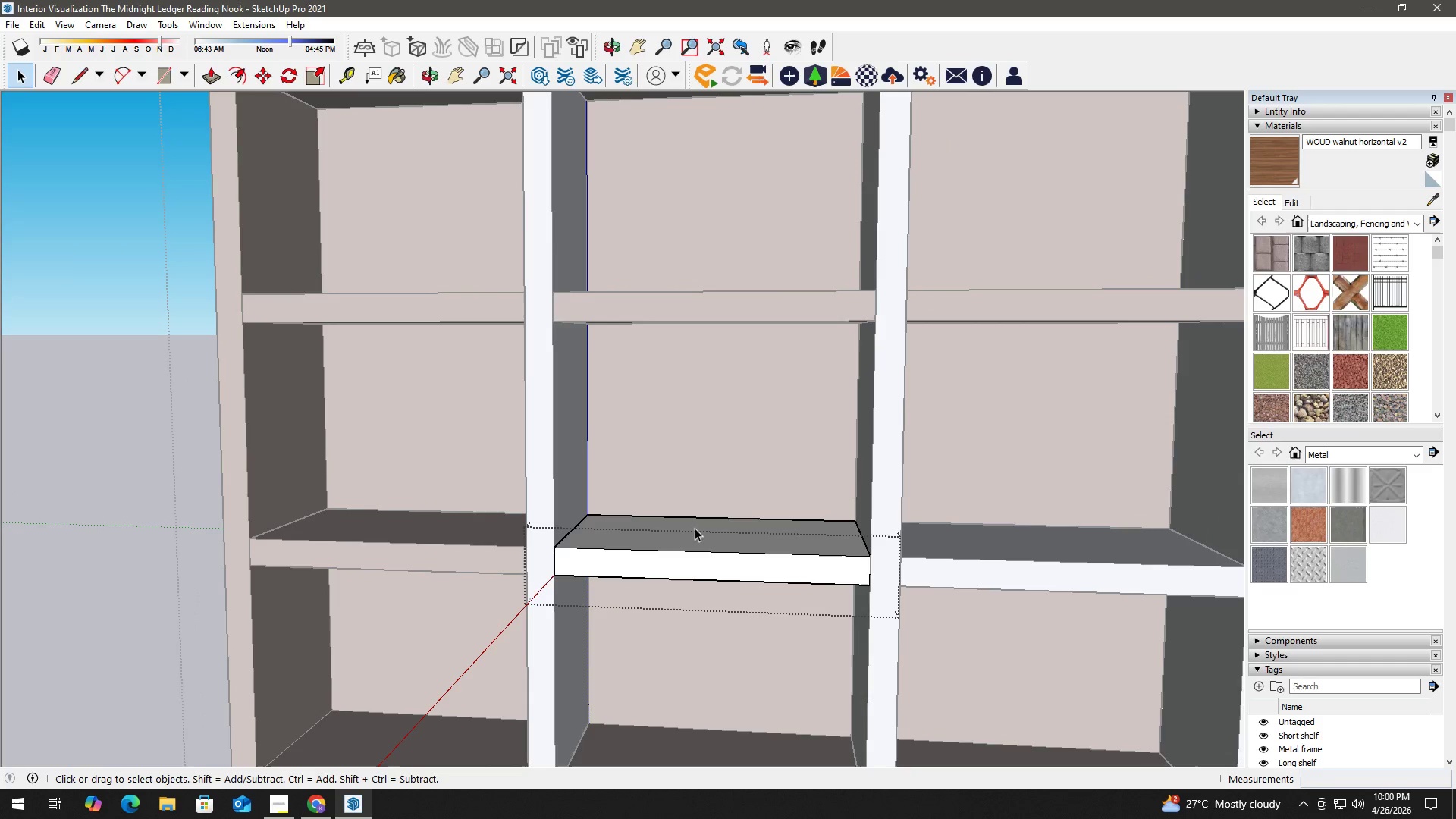 
double_click([692, 534])
 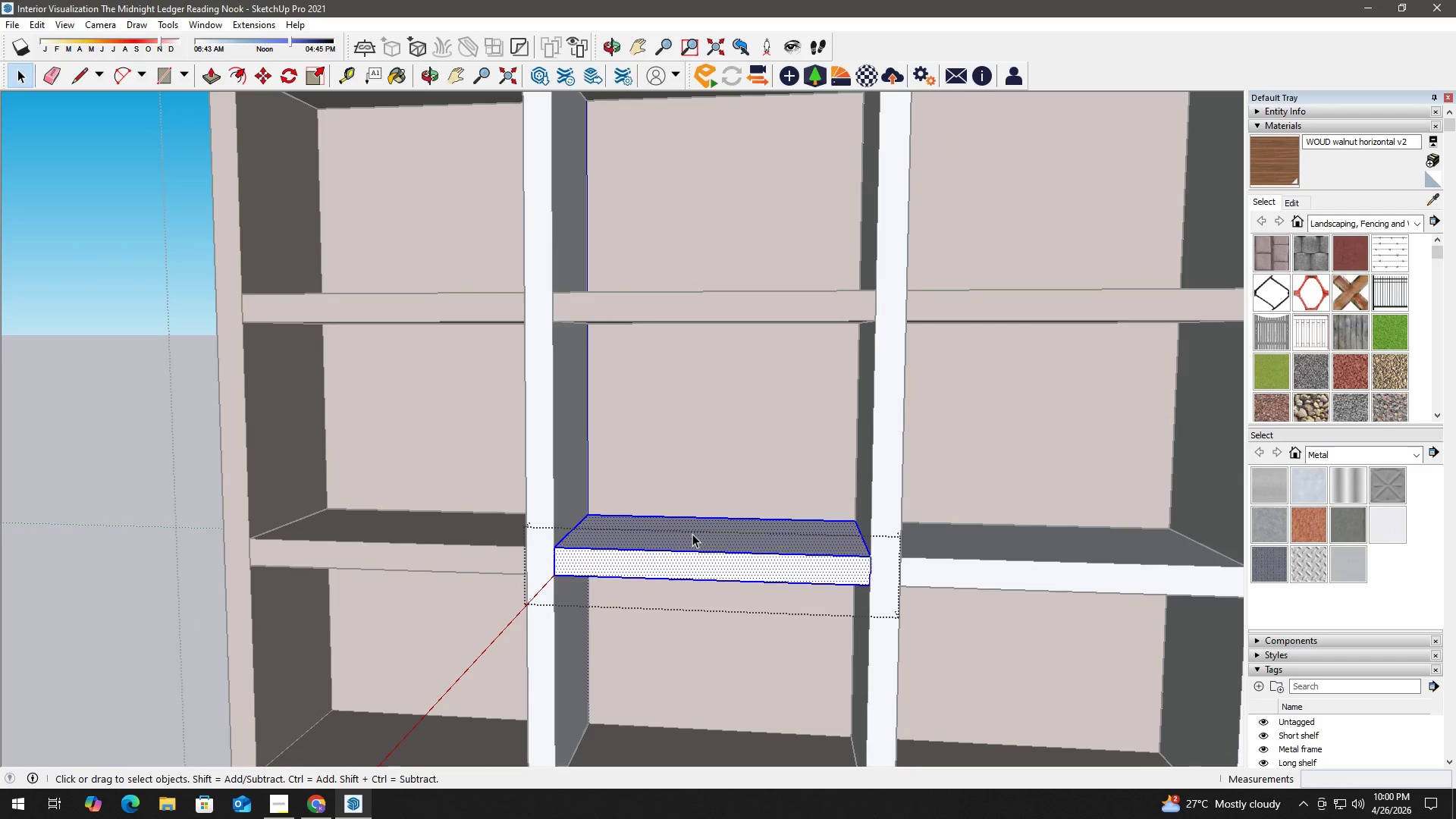 
triple_click([692, 534])
 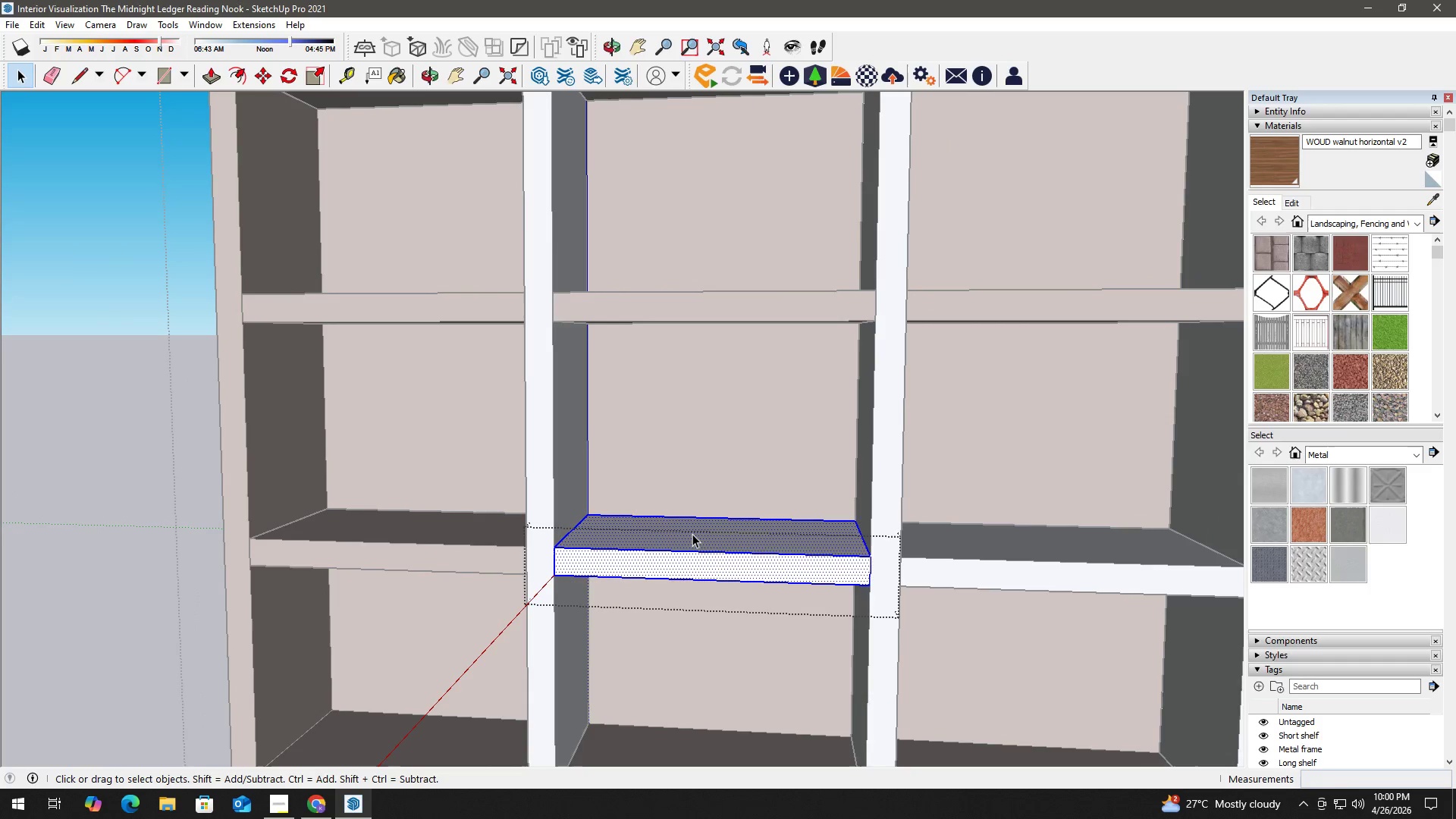 
triple_click([692, 534])
 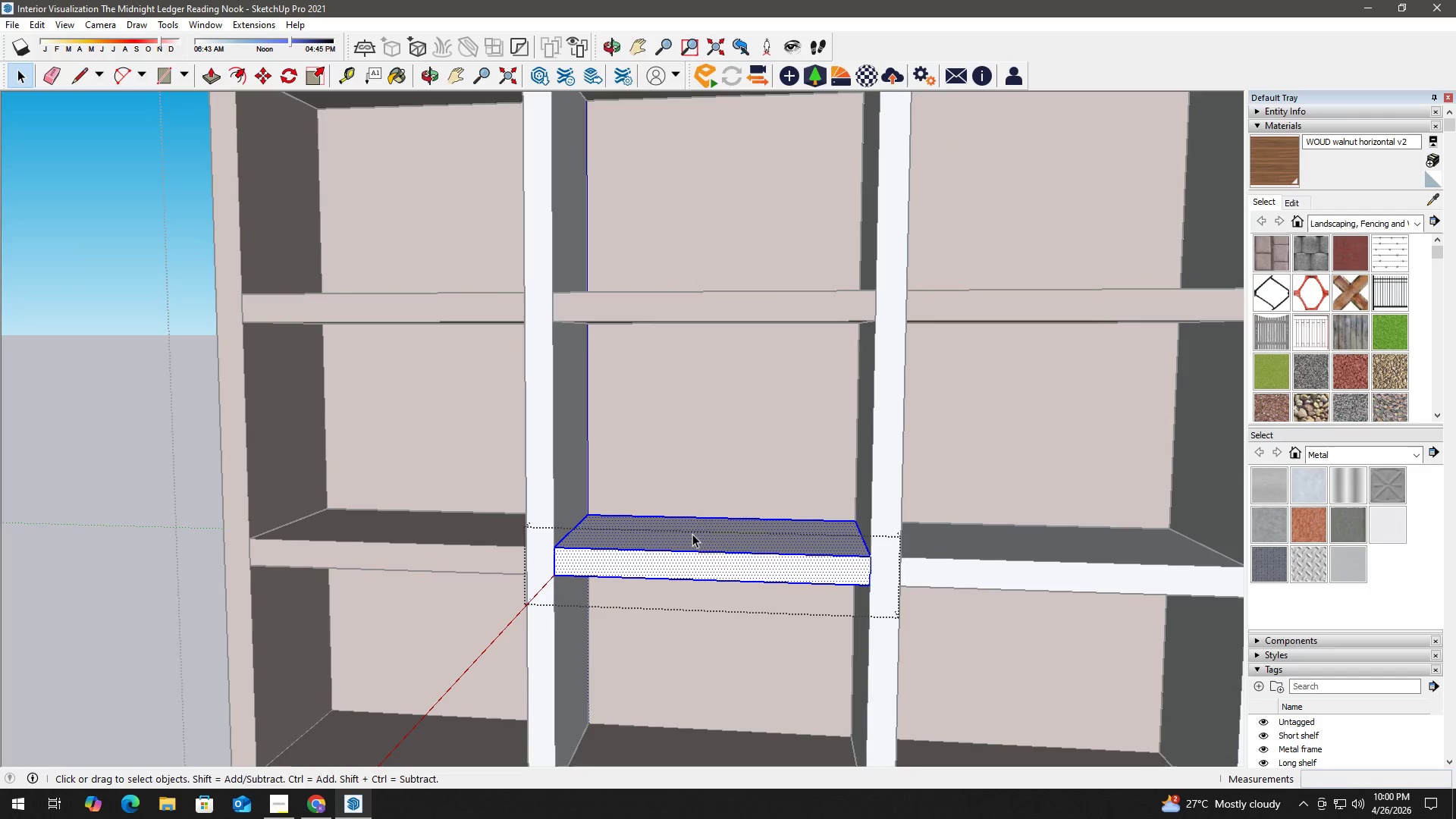 
key(B)
 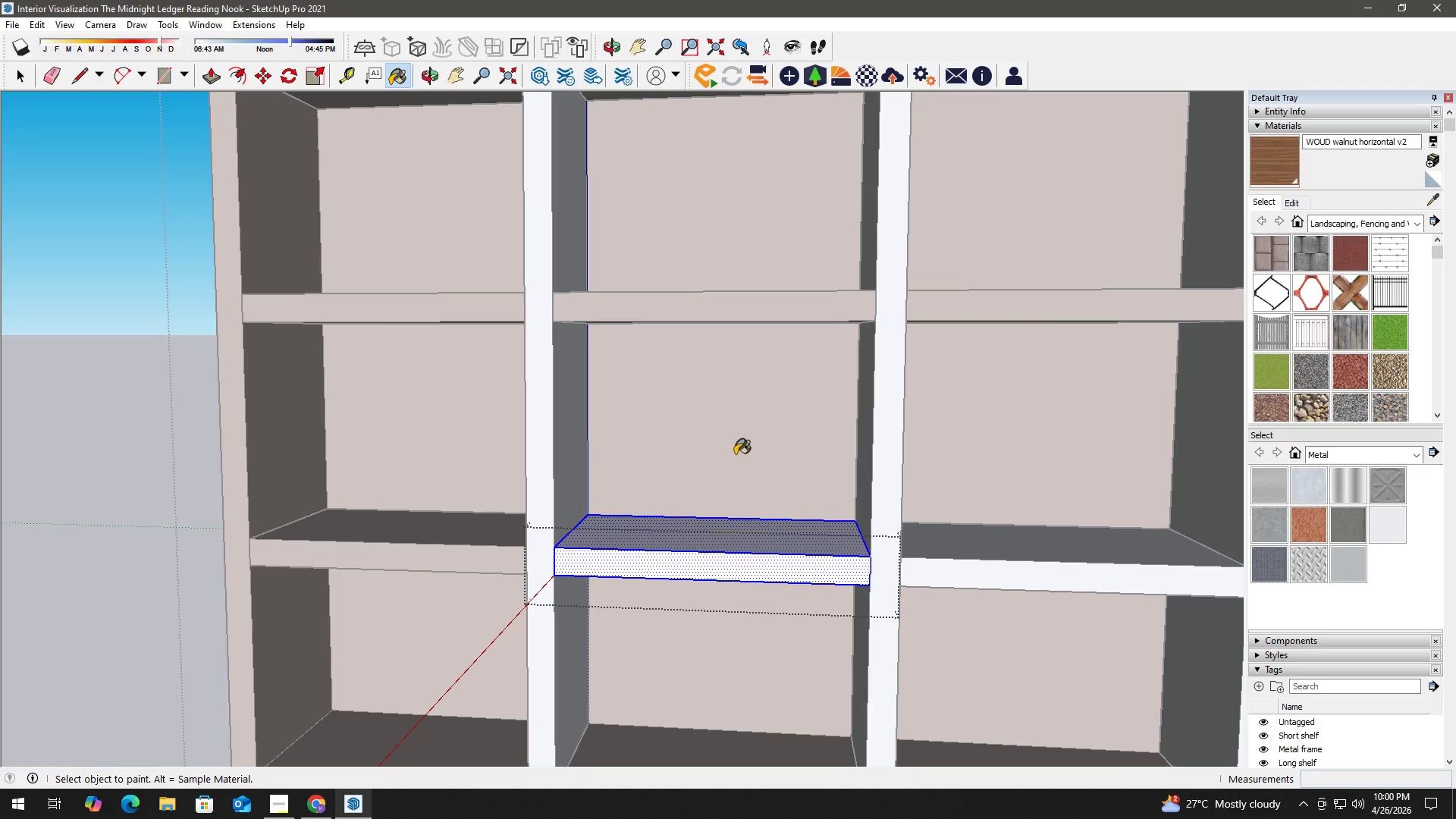 
hold_key(key=AltLeft, duration=0.31)
left_click([736, 448])
 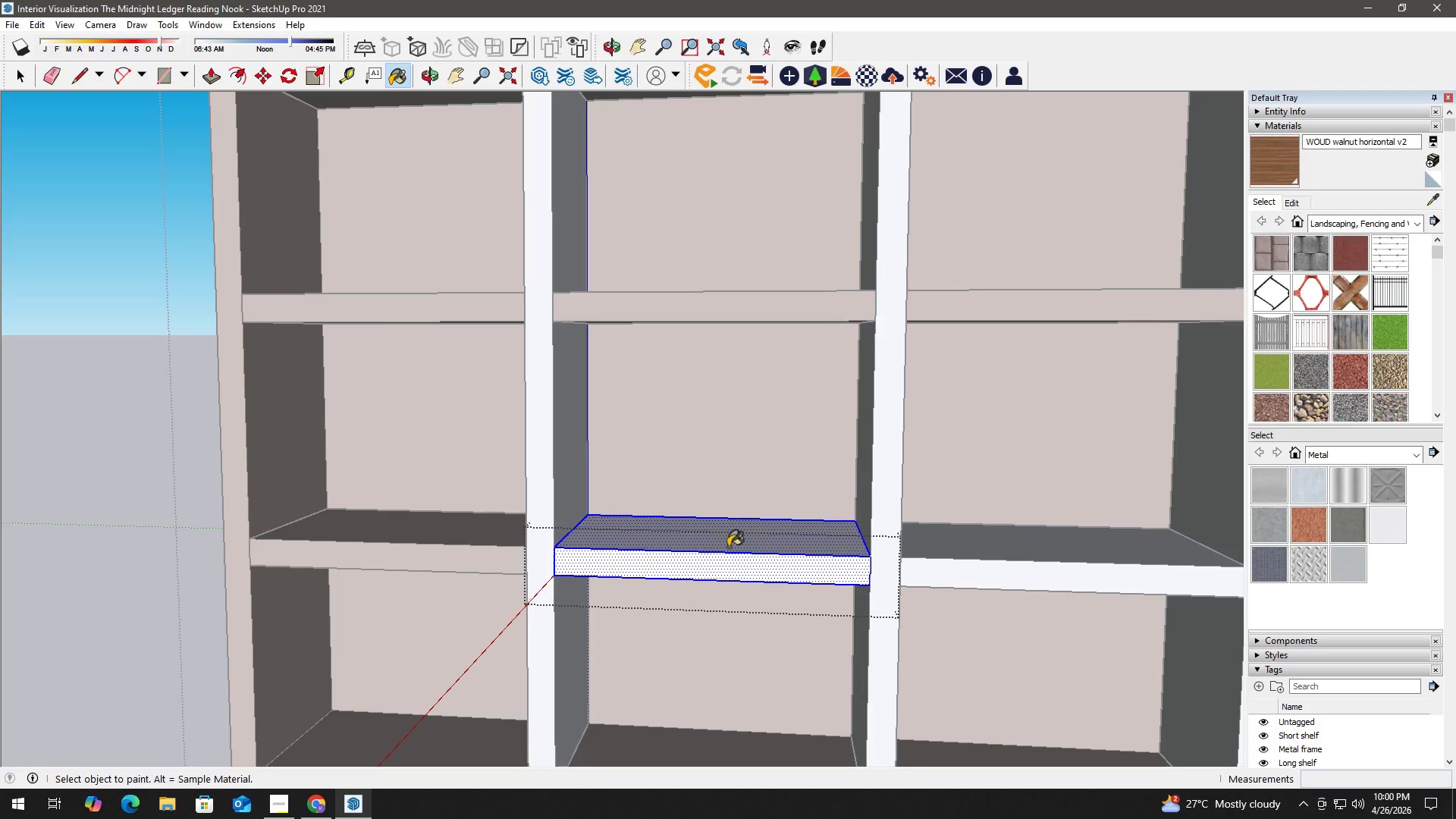 
triple_click([727, 547])
 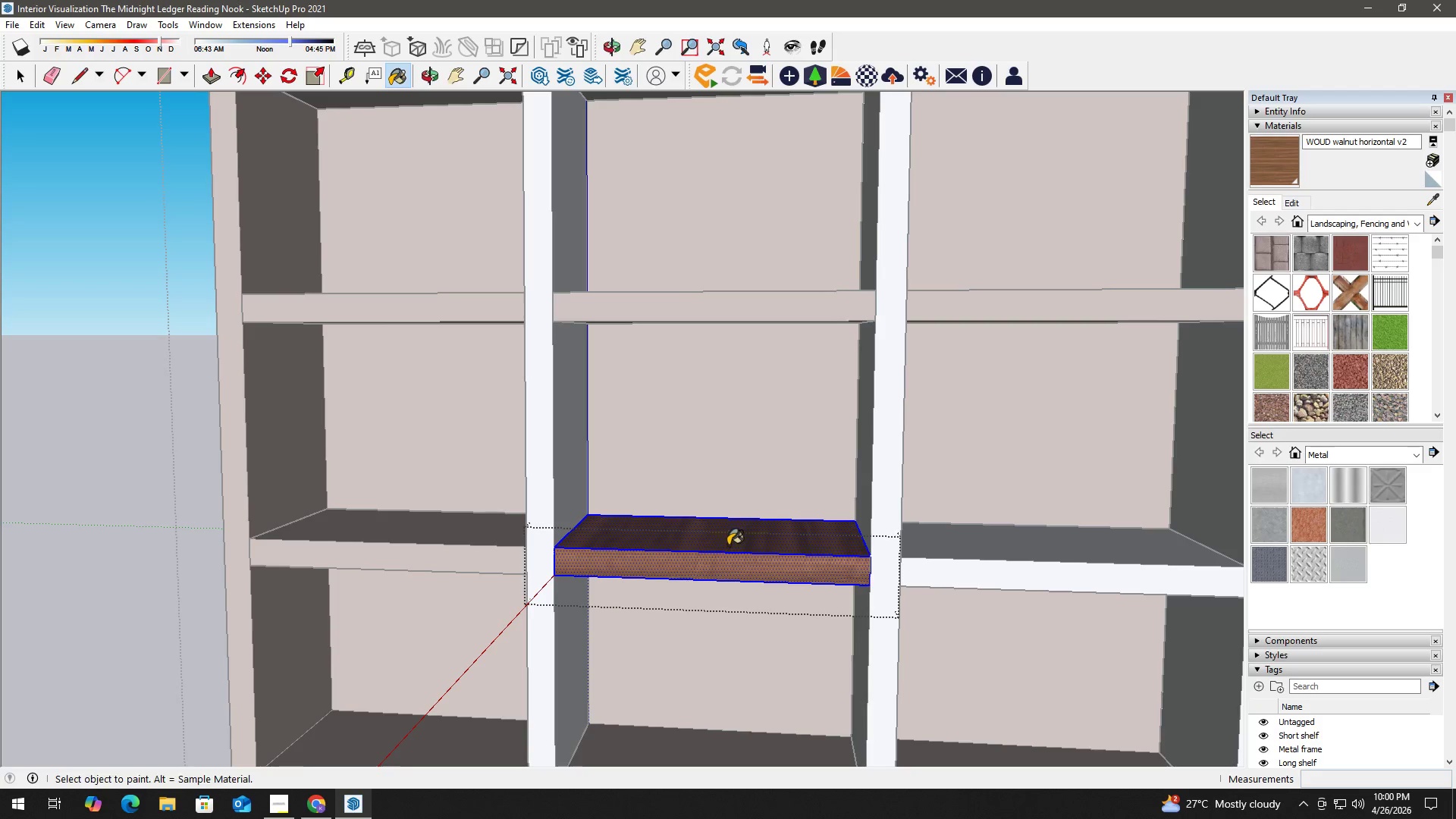 
key(Space)
 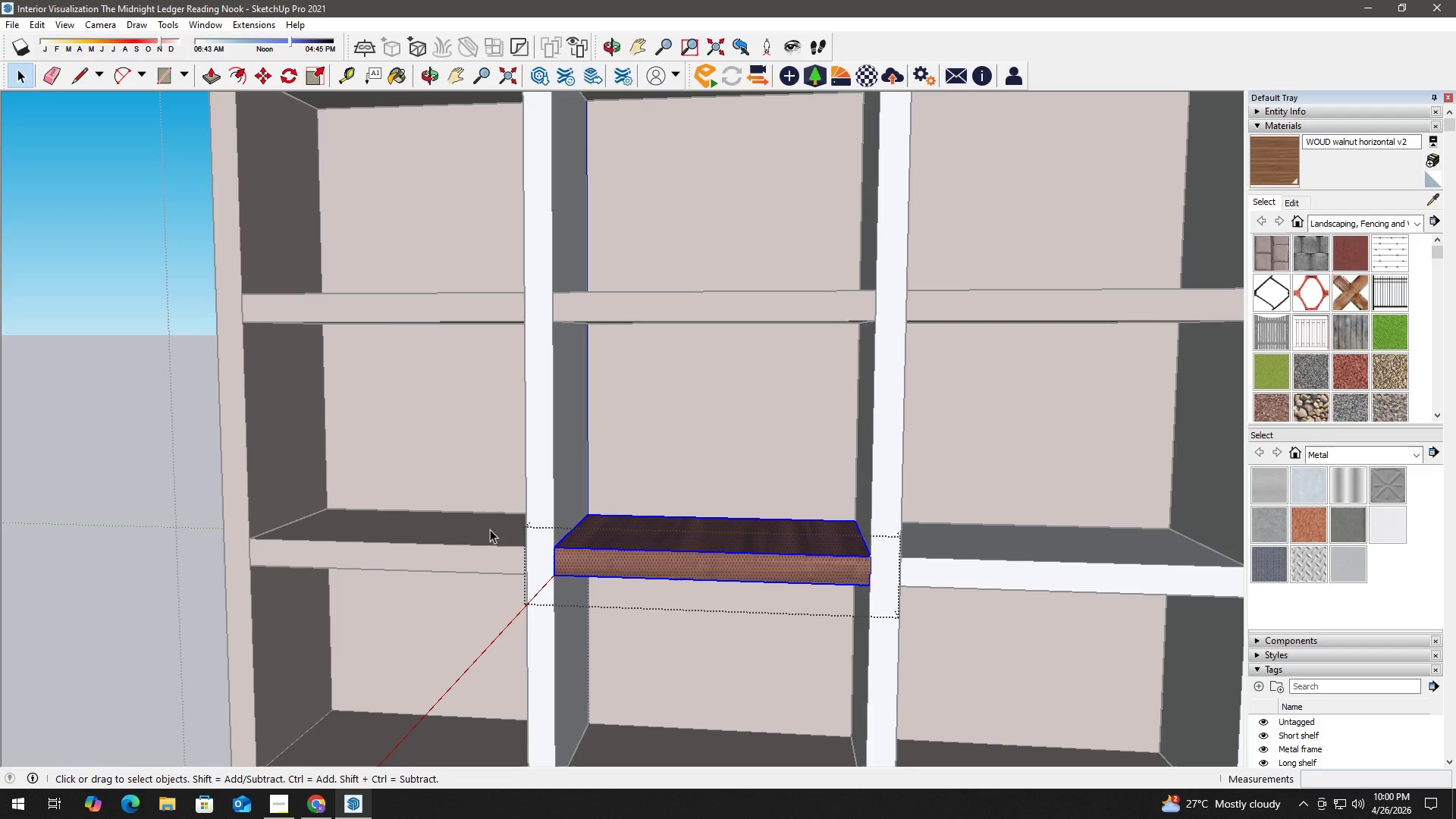 
key(B)
 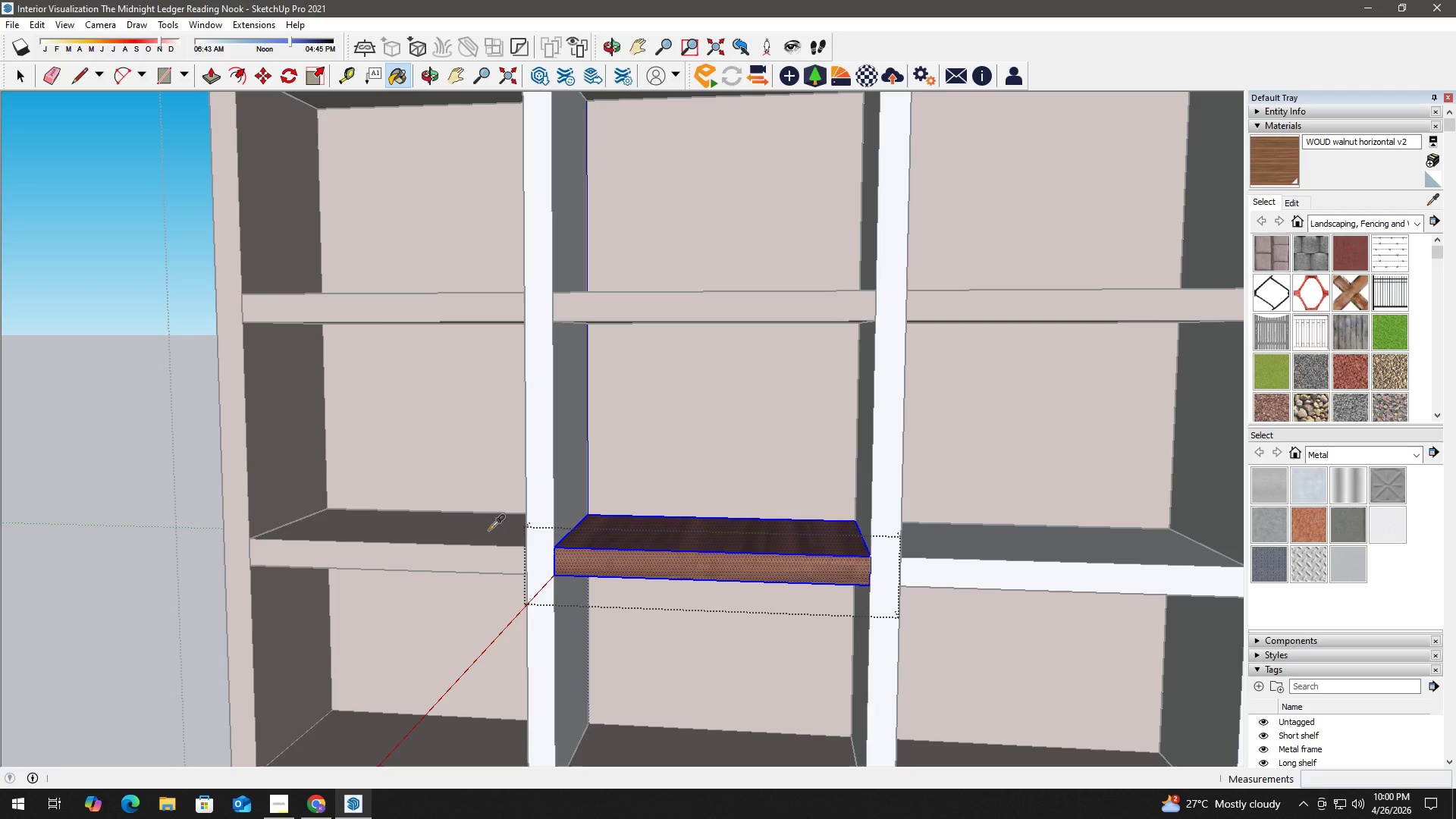 
hold_key(key=AltLeft, duration=0.31)
left_click([487, 530])
 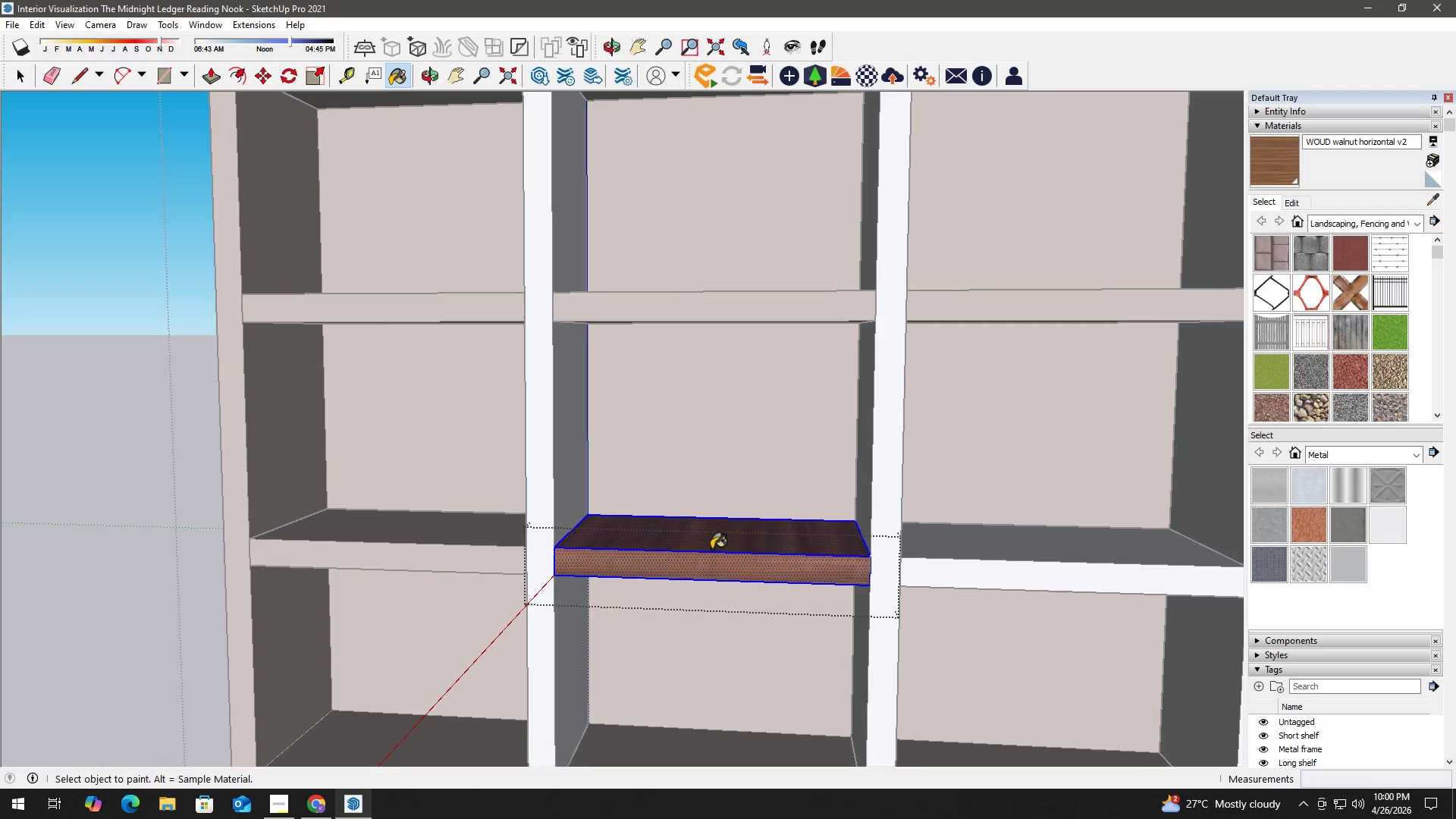 
key(Space)
 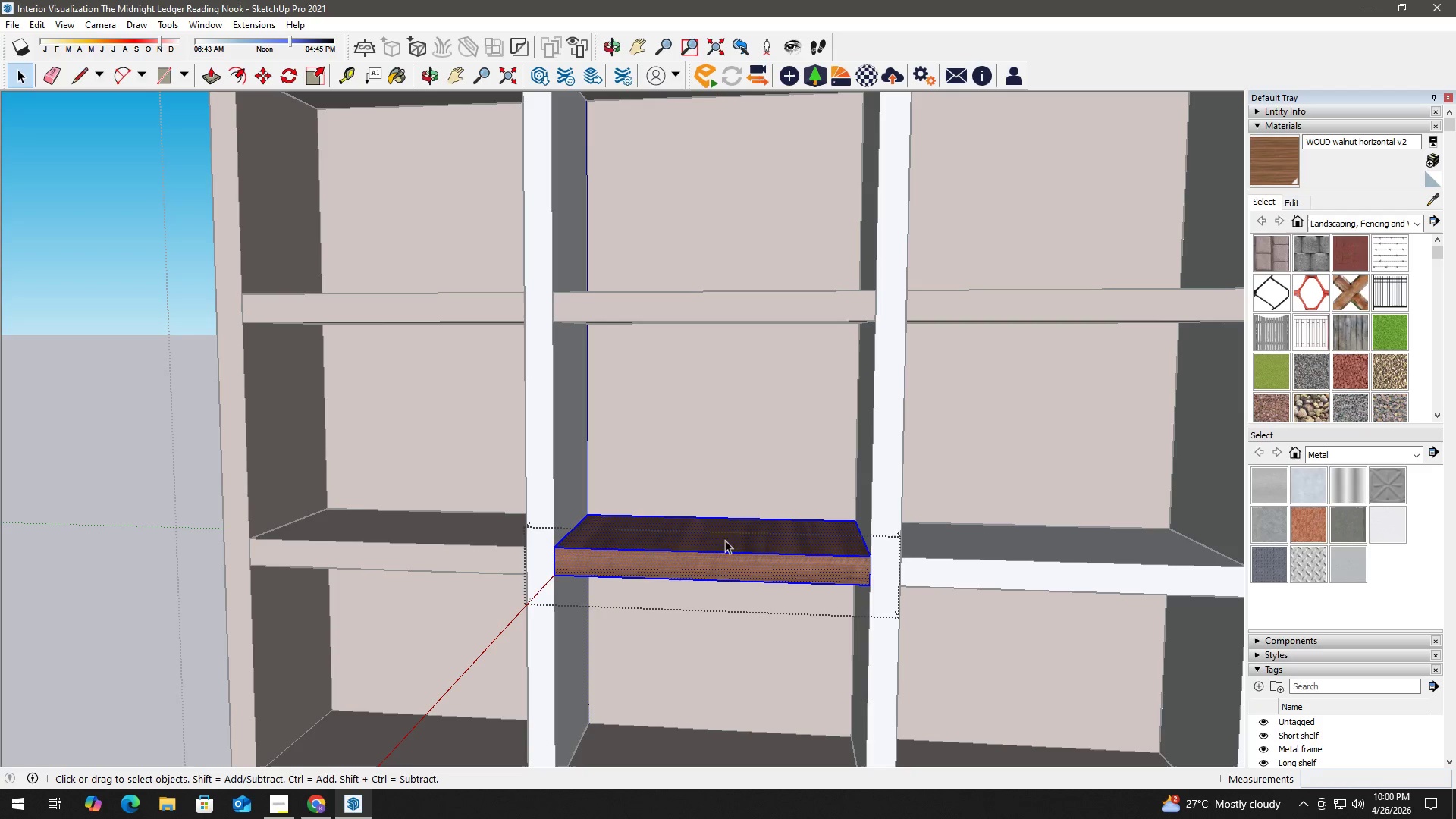 
left_click([729, 537])
 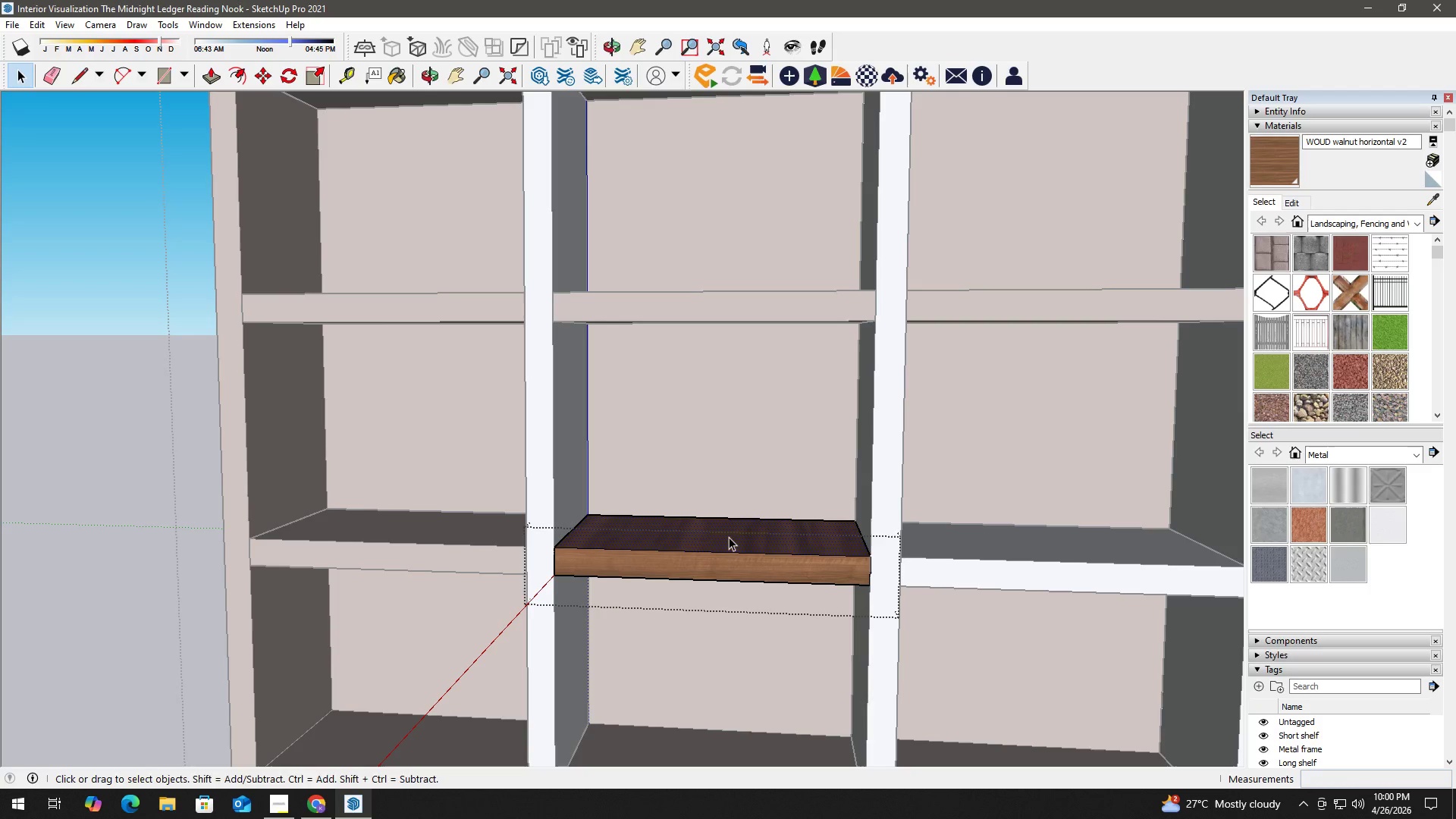 
key(B)
 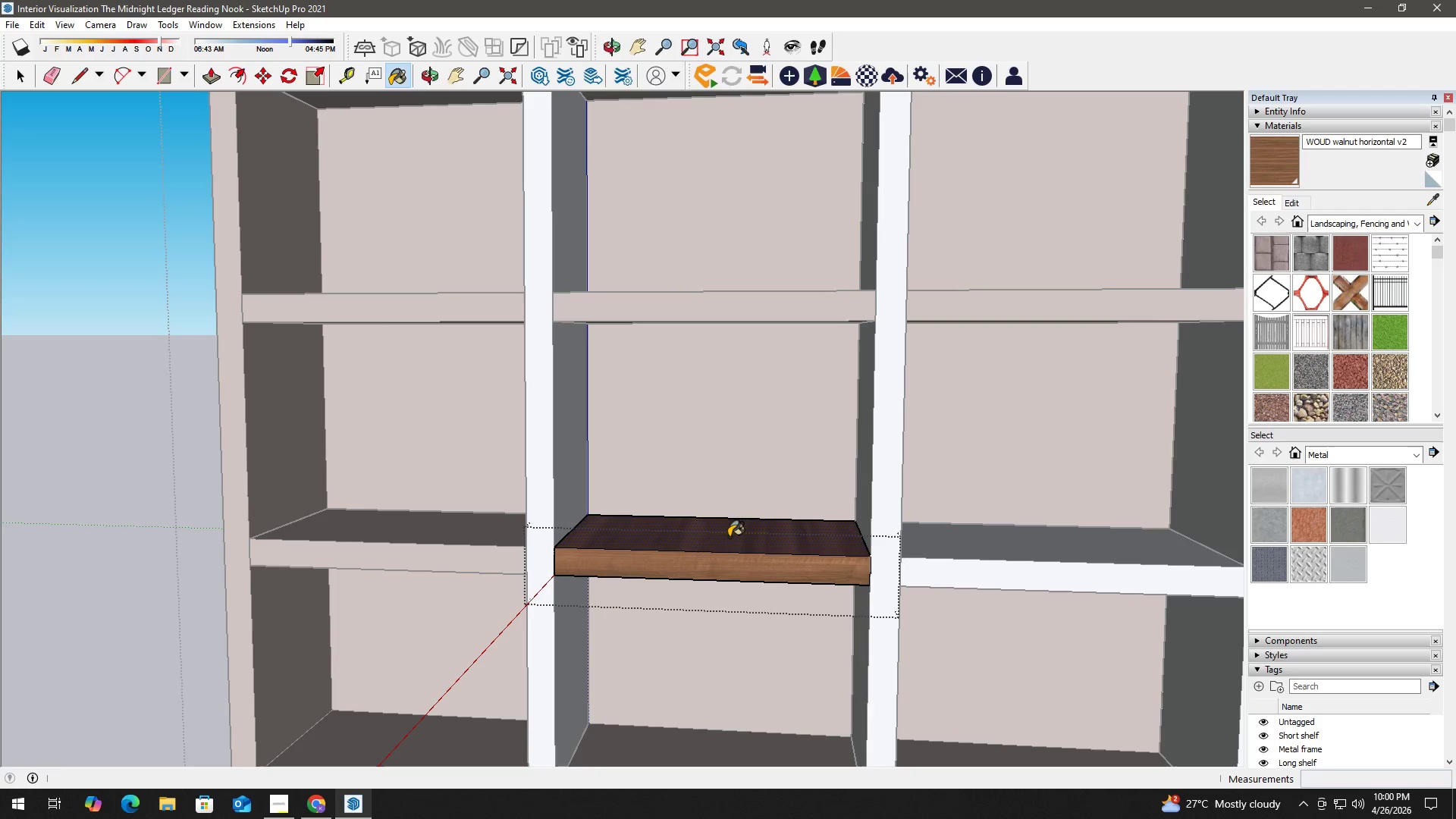 
double_click([729, 537])
 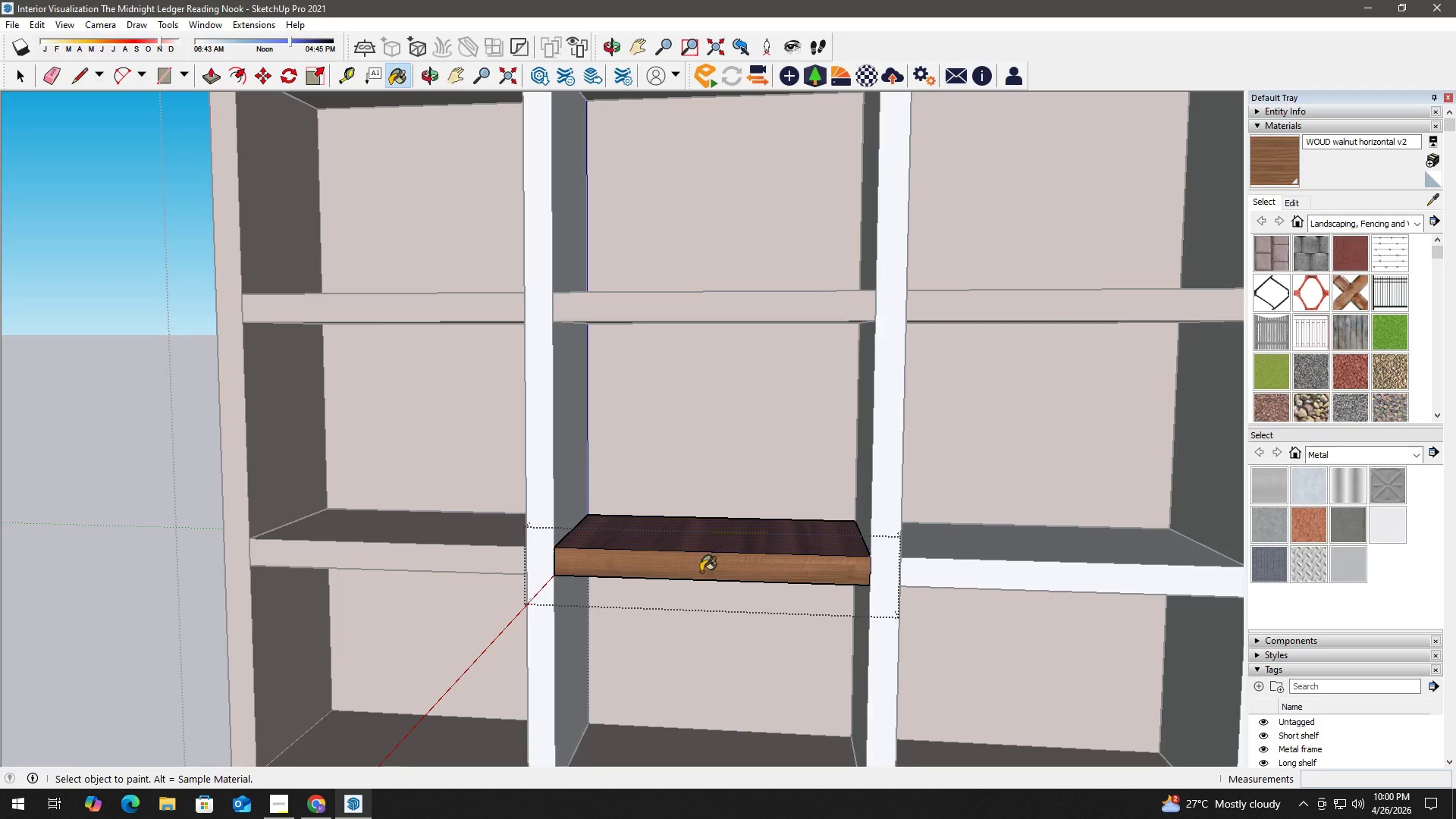 
key(Space)
 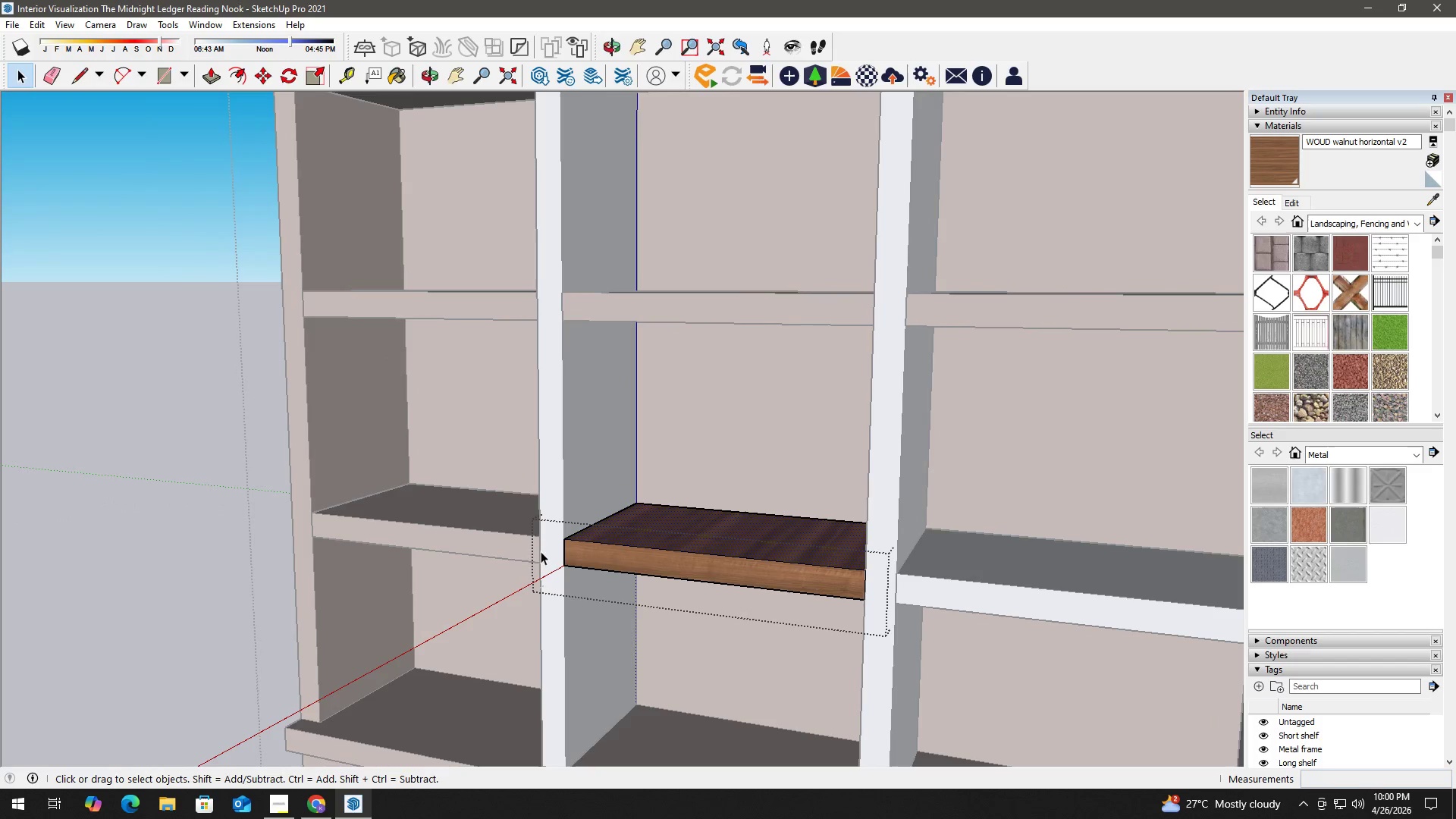 
key(B)
 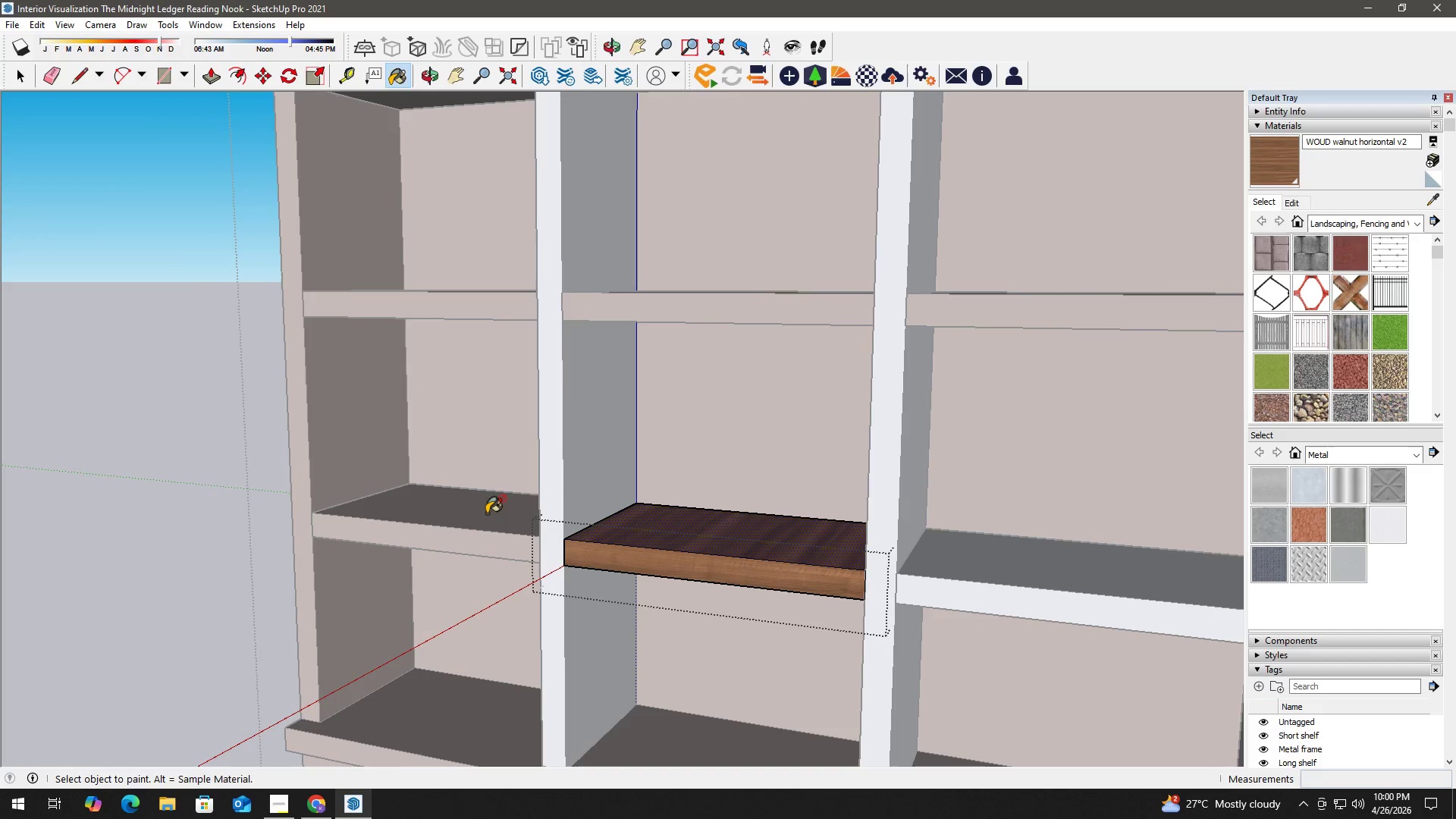 
hold_key(key=AltLeft, duration=0.5)
 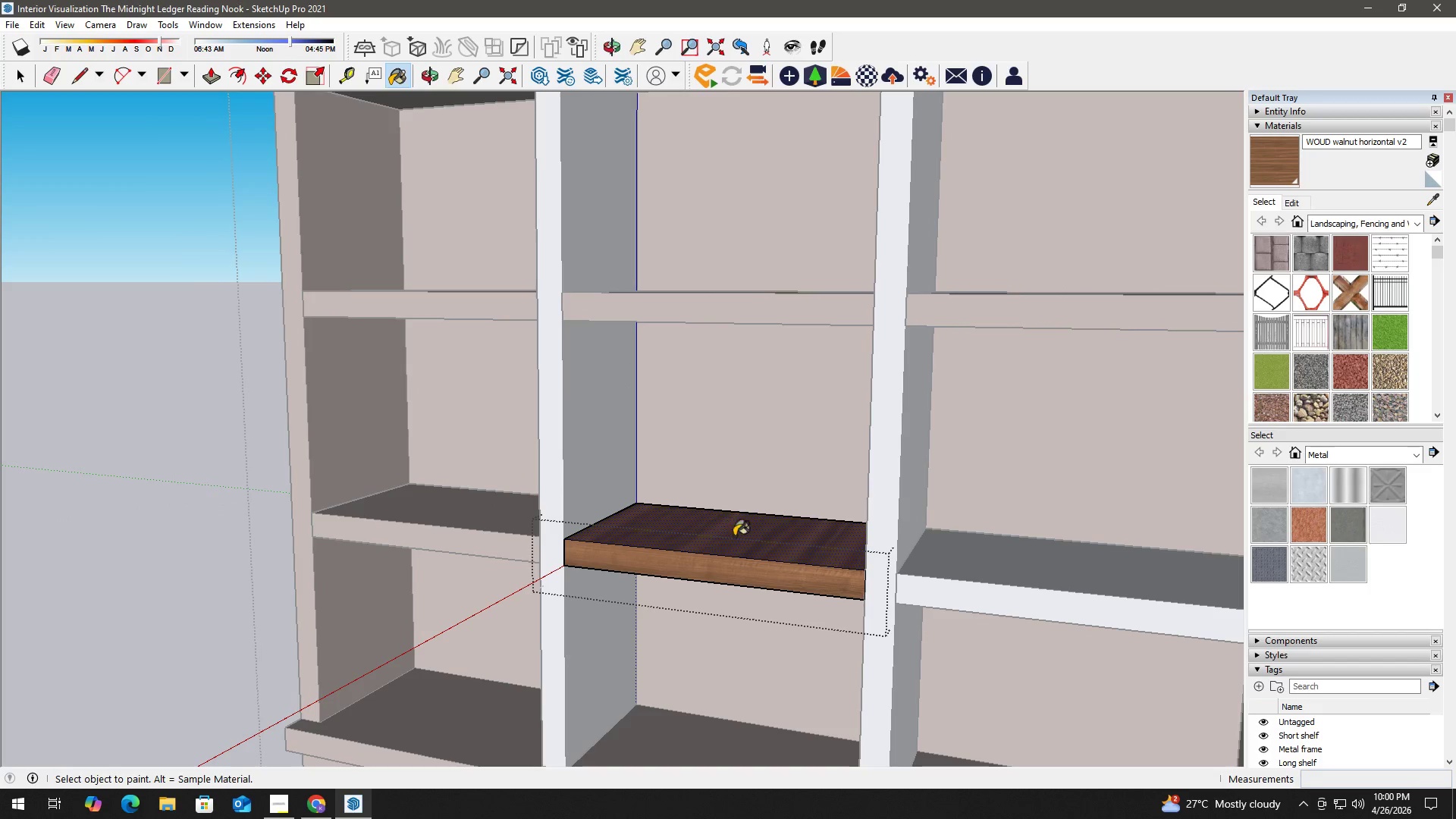 
double_click([744, 536])
 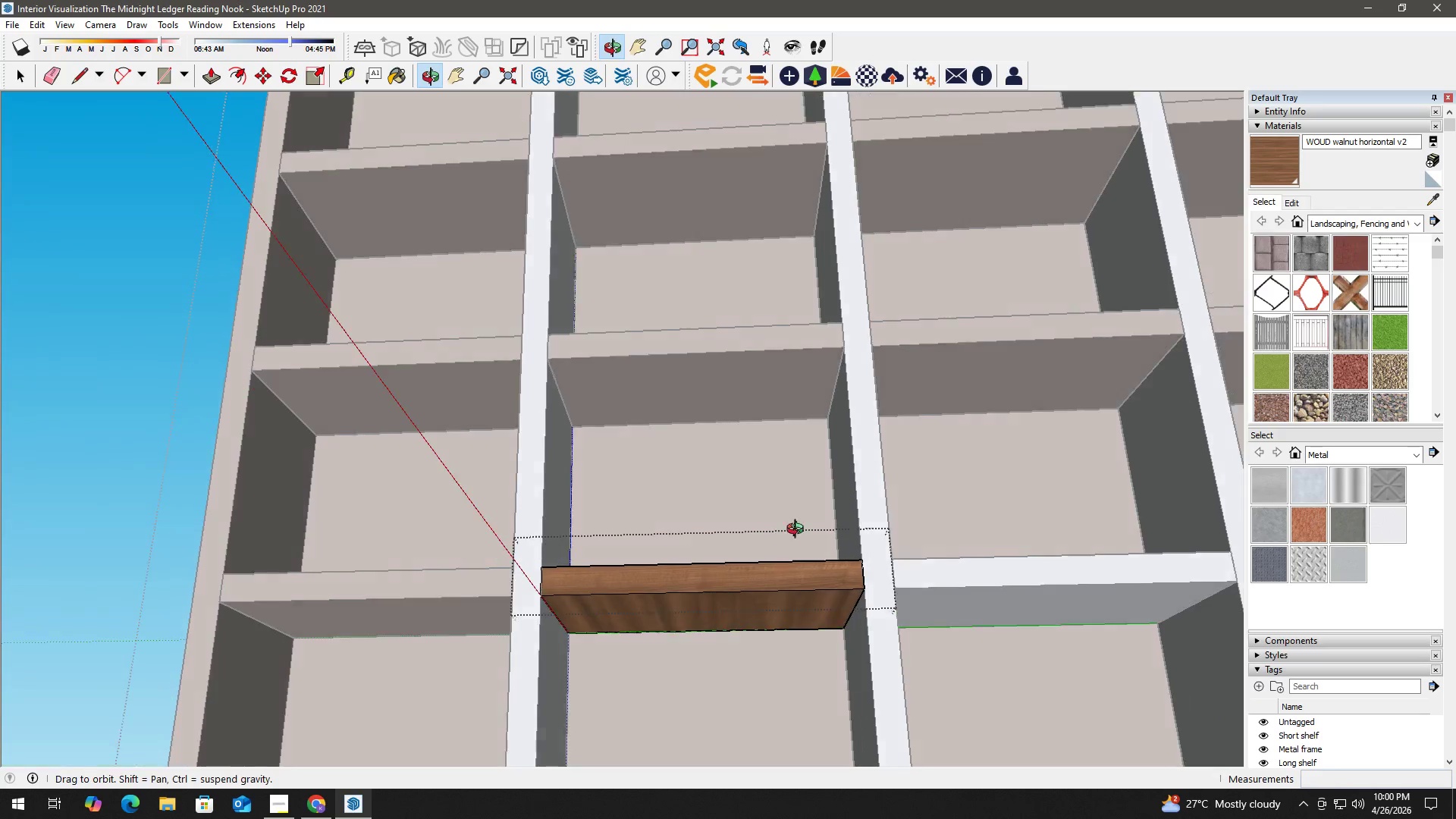 
left_click([775, 614])
 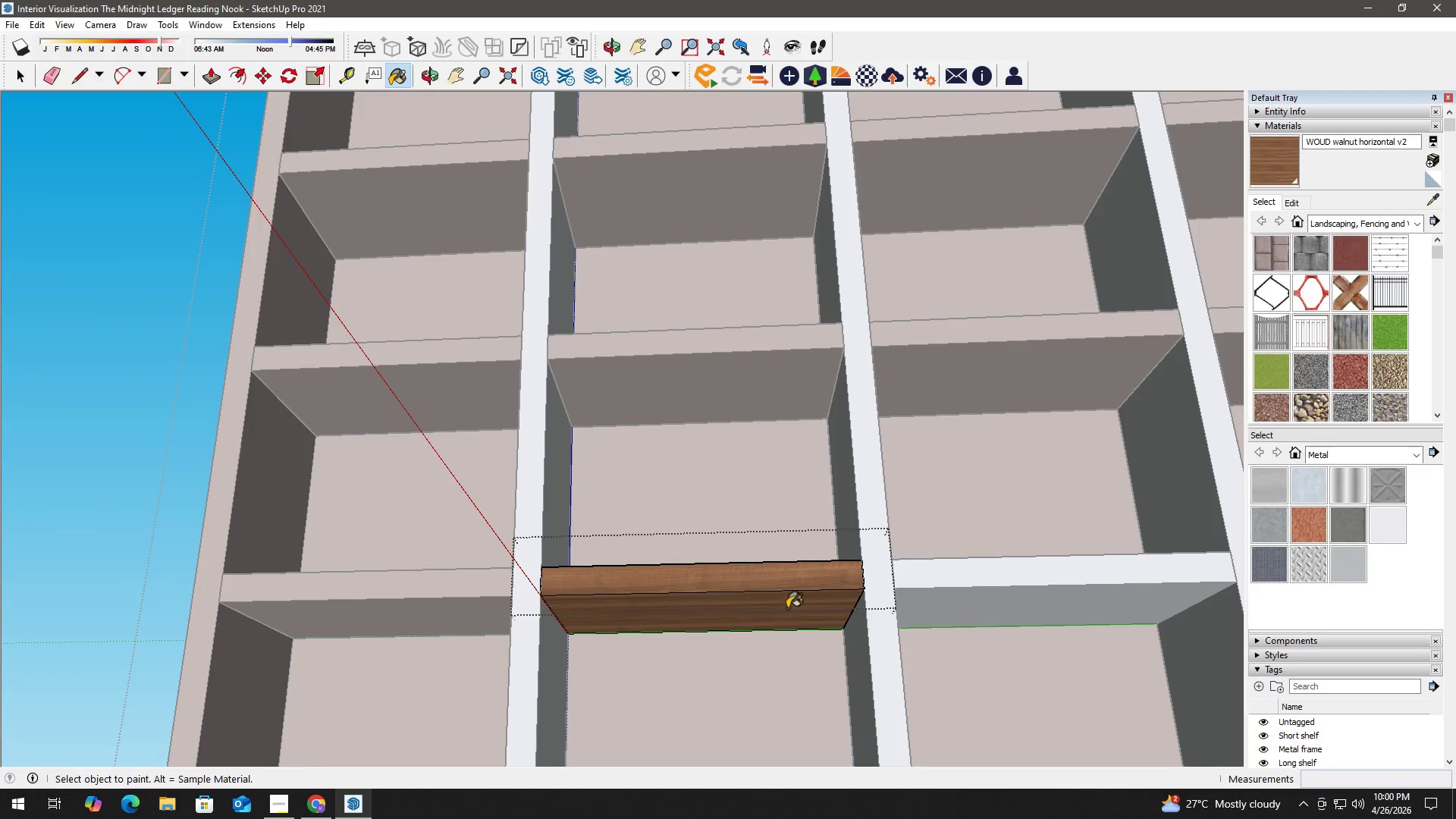 
key(Space)
 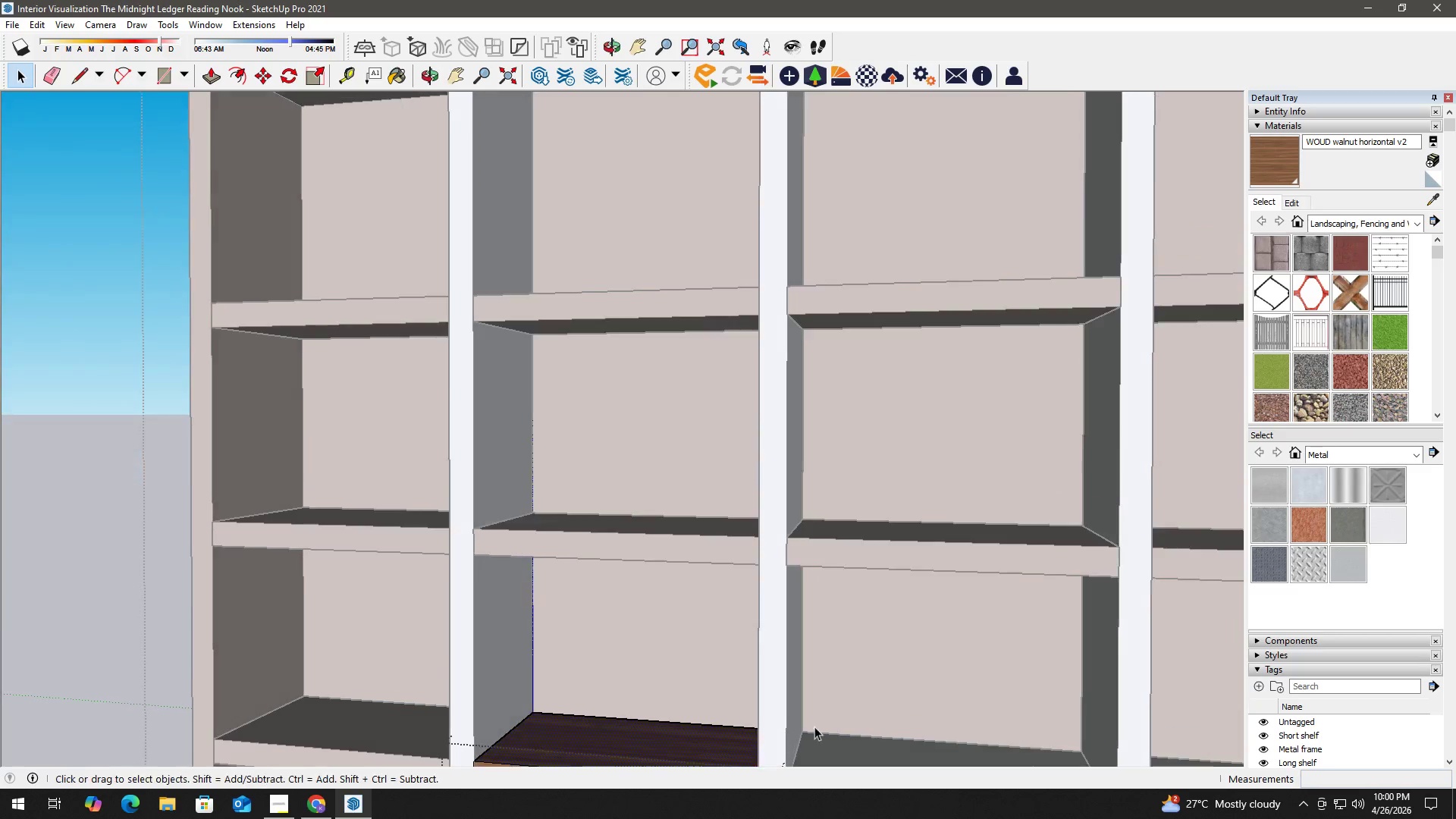 
key(Escape)
 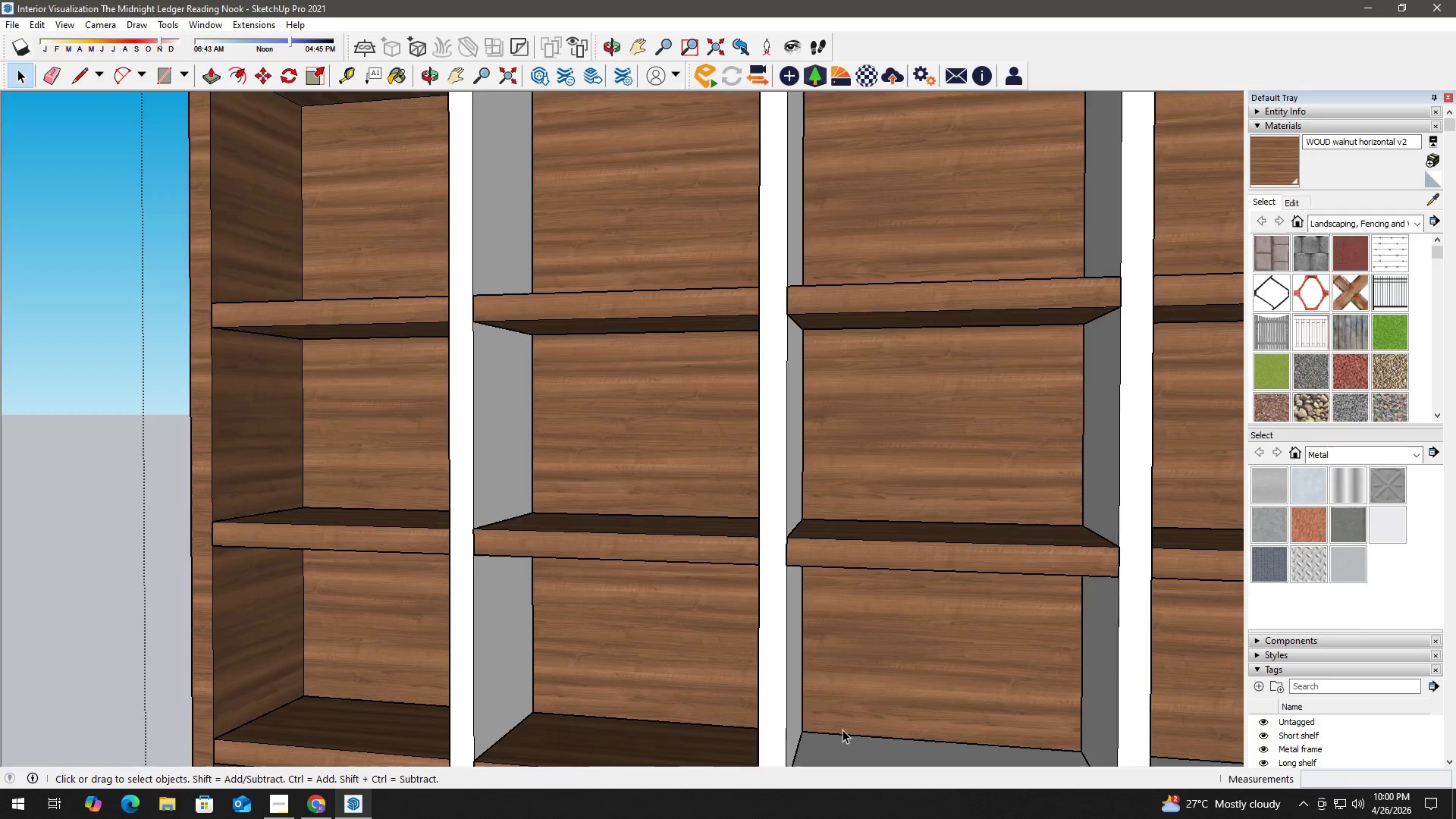 
left_click_drag(start_coordinate=[883, 702], to_coordinate=[822, 657])
 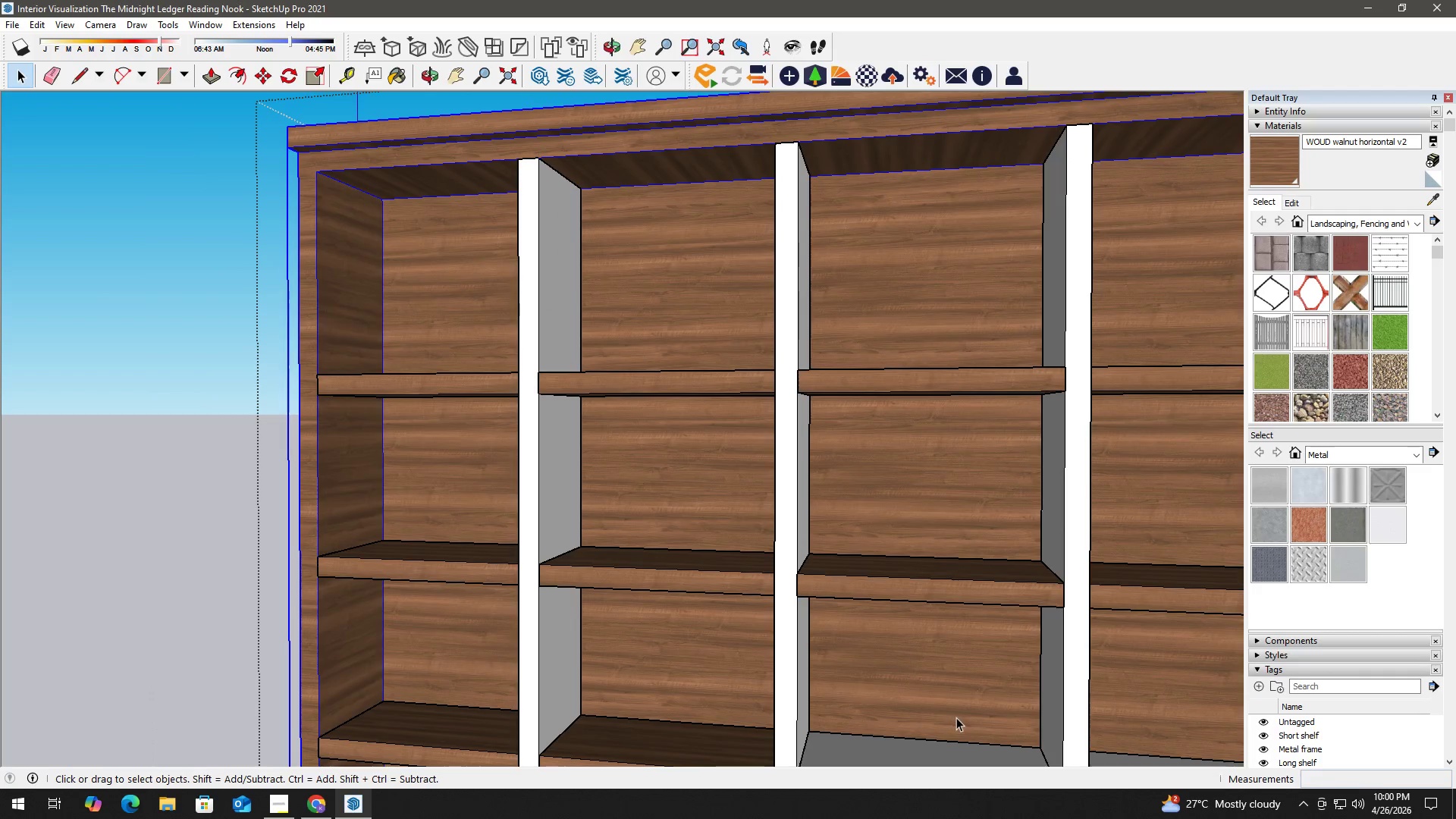 
scroll: coordinate [844, 730], scroll_direction: down, amount: 2.0
 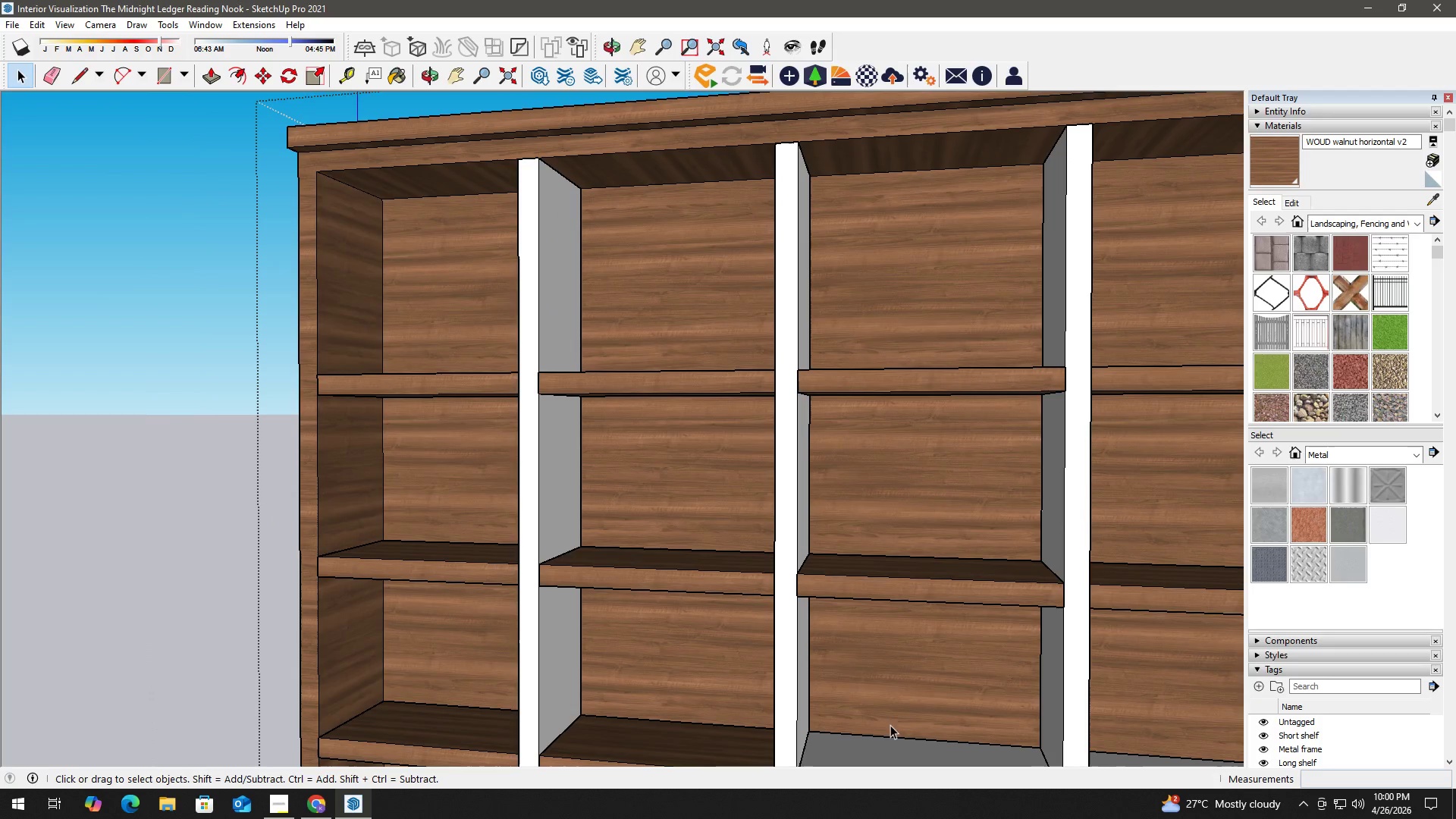 
key(H)
 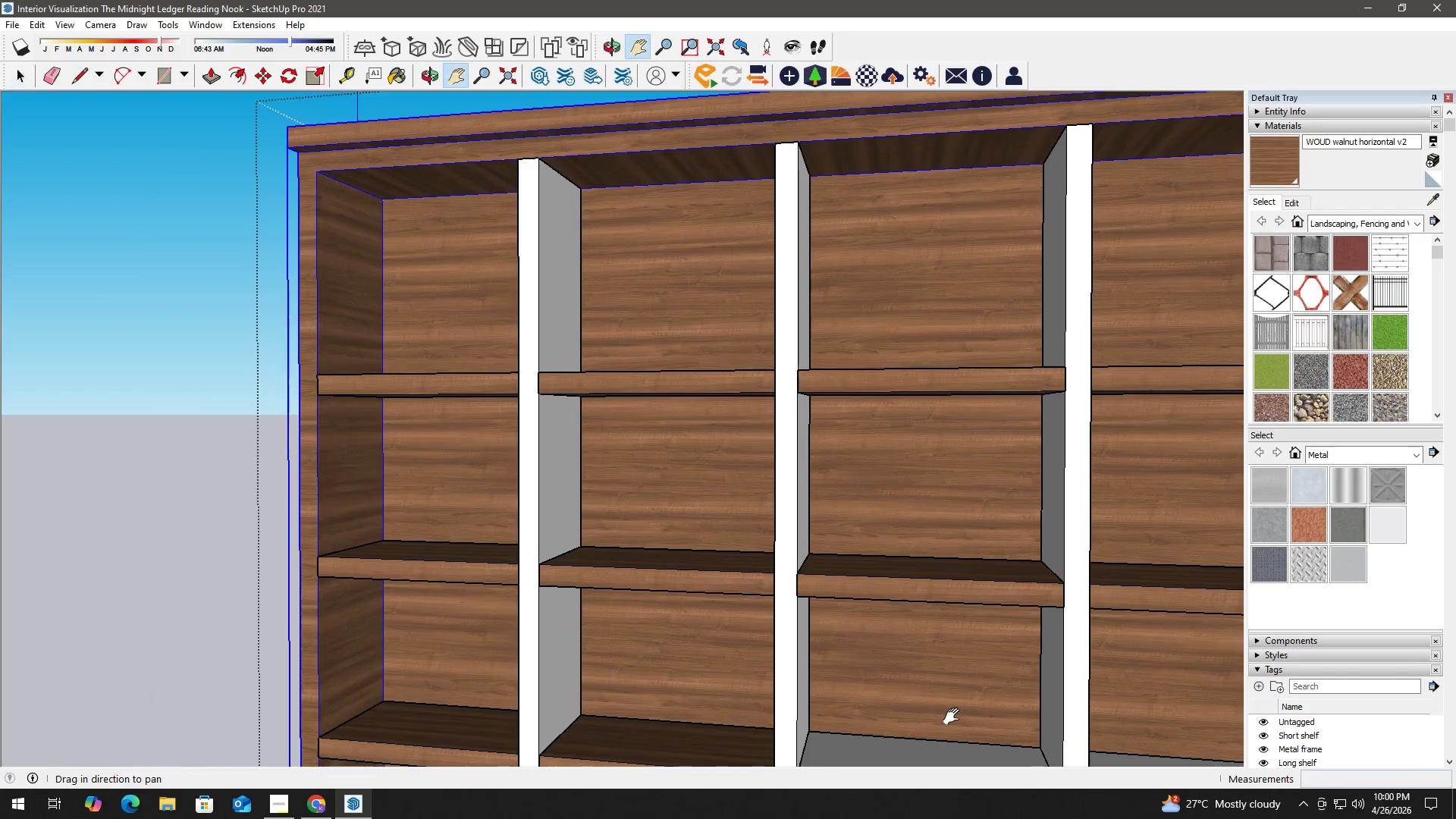 
left_click_drag(start_coordinate=[955, 717], to_coordinate=[685, 580])
 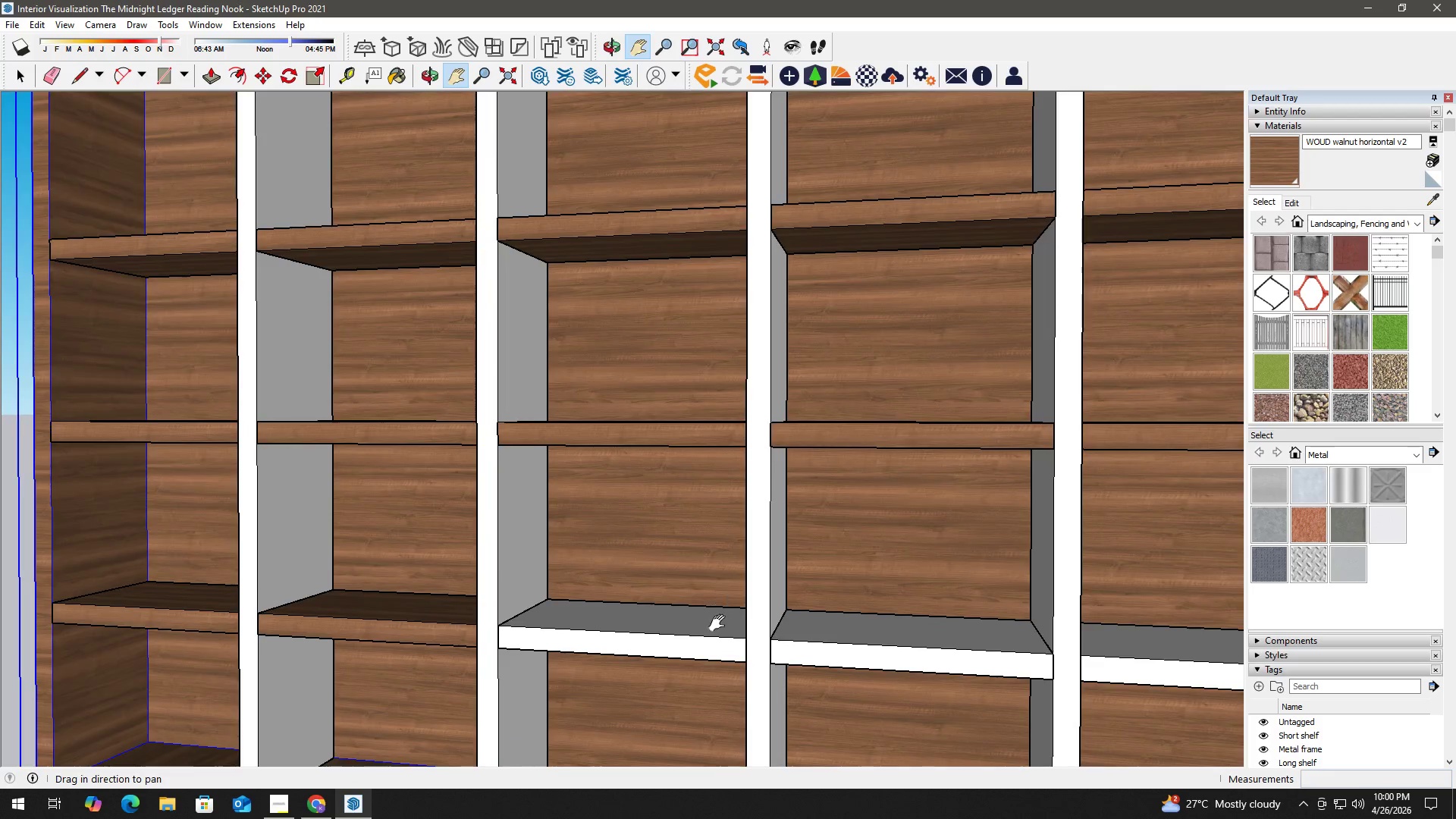 
key(Space)
 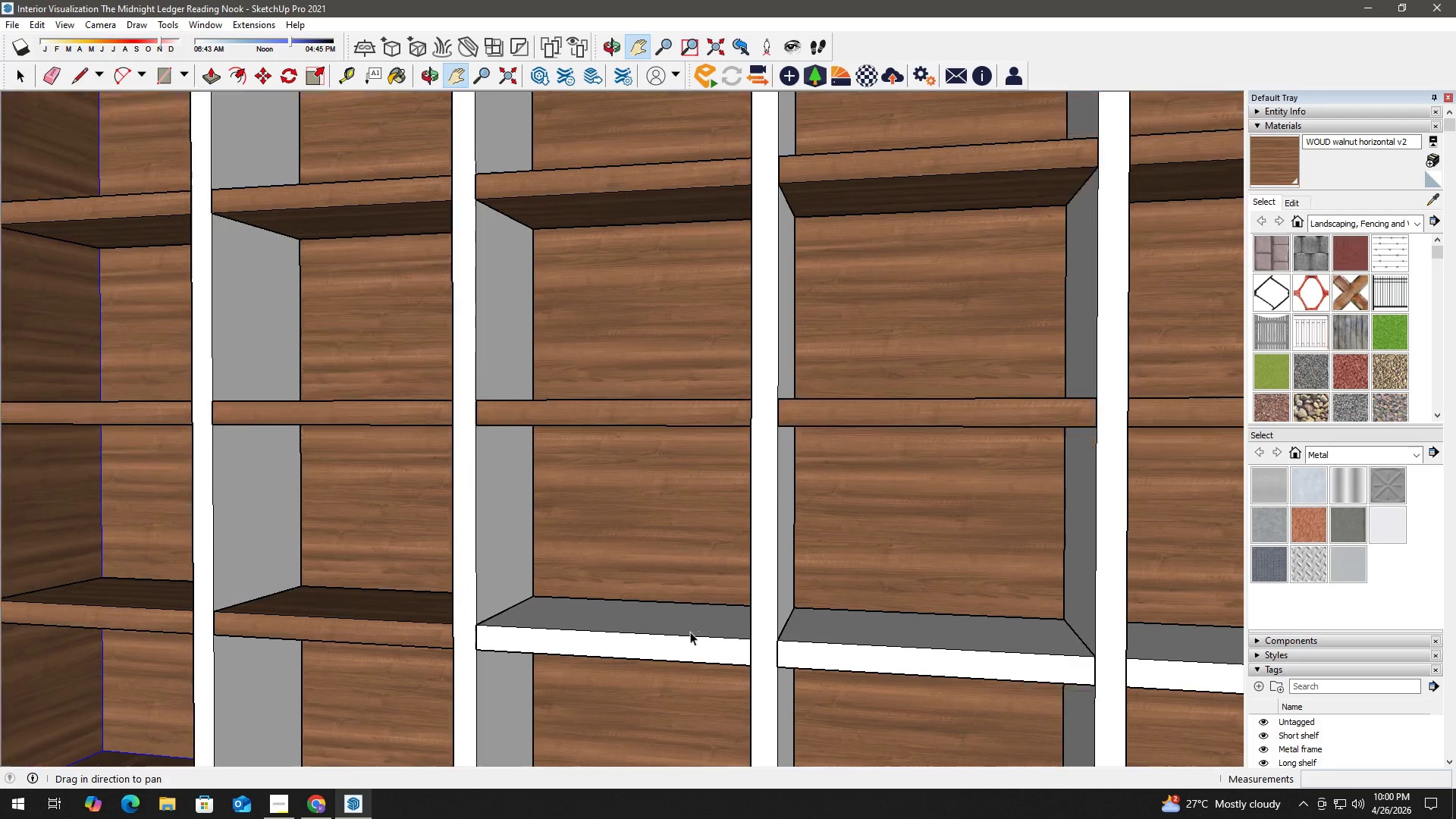 
double_click([647, 615])
 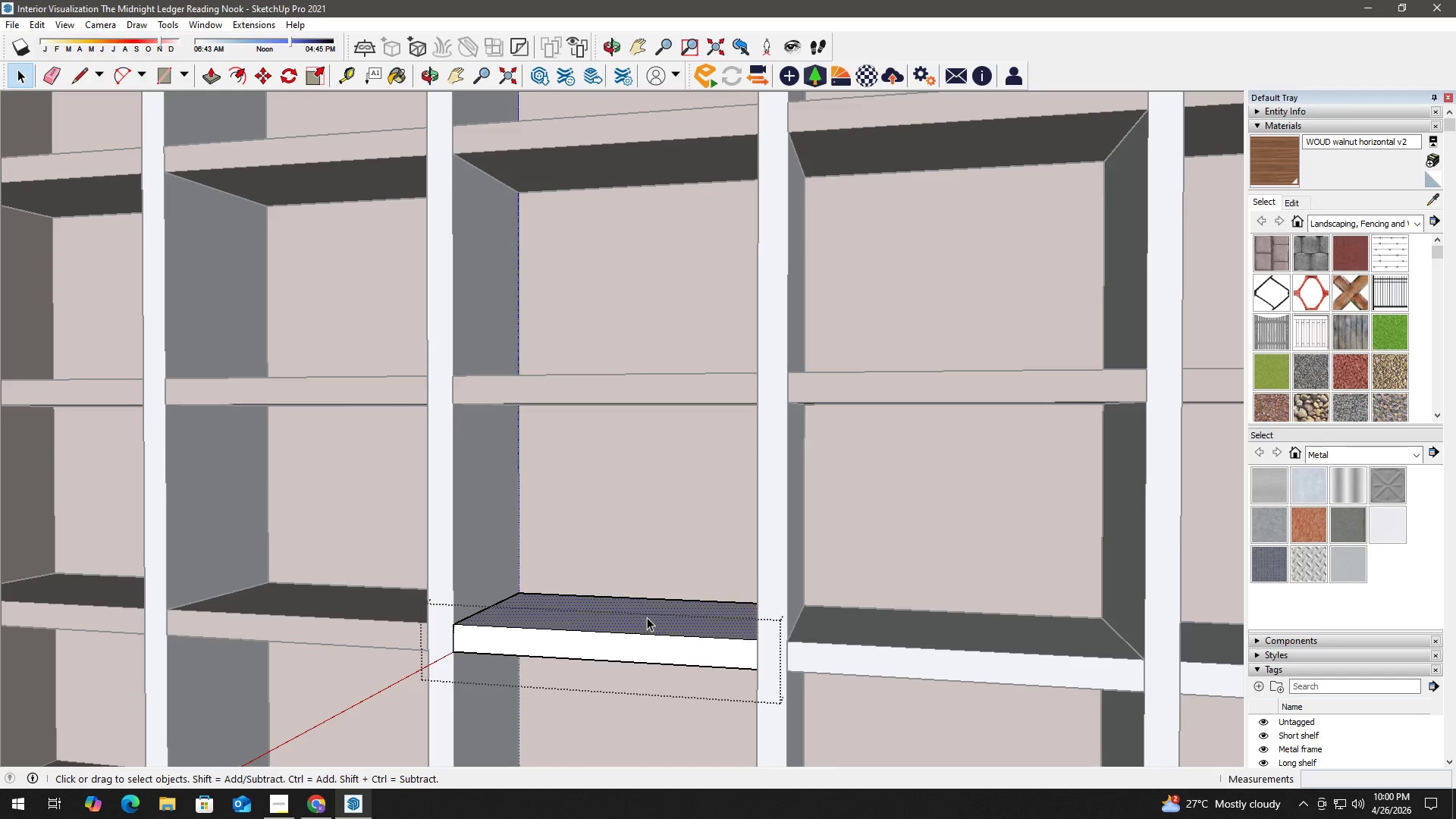 
scroll: coordinate [693, 632], scroll_direction: up, amount: 2.0
 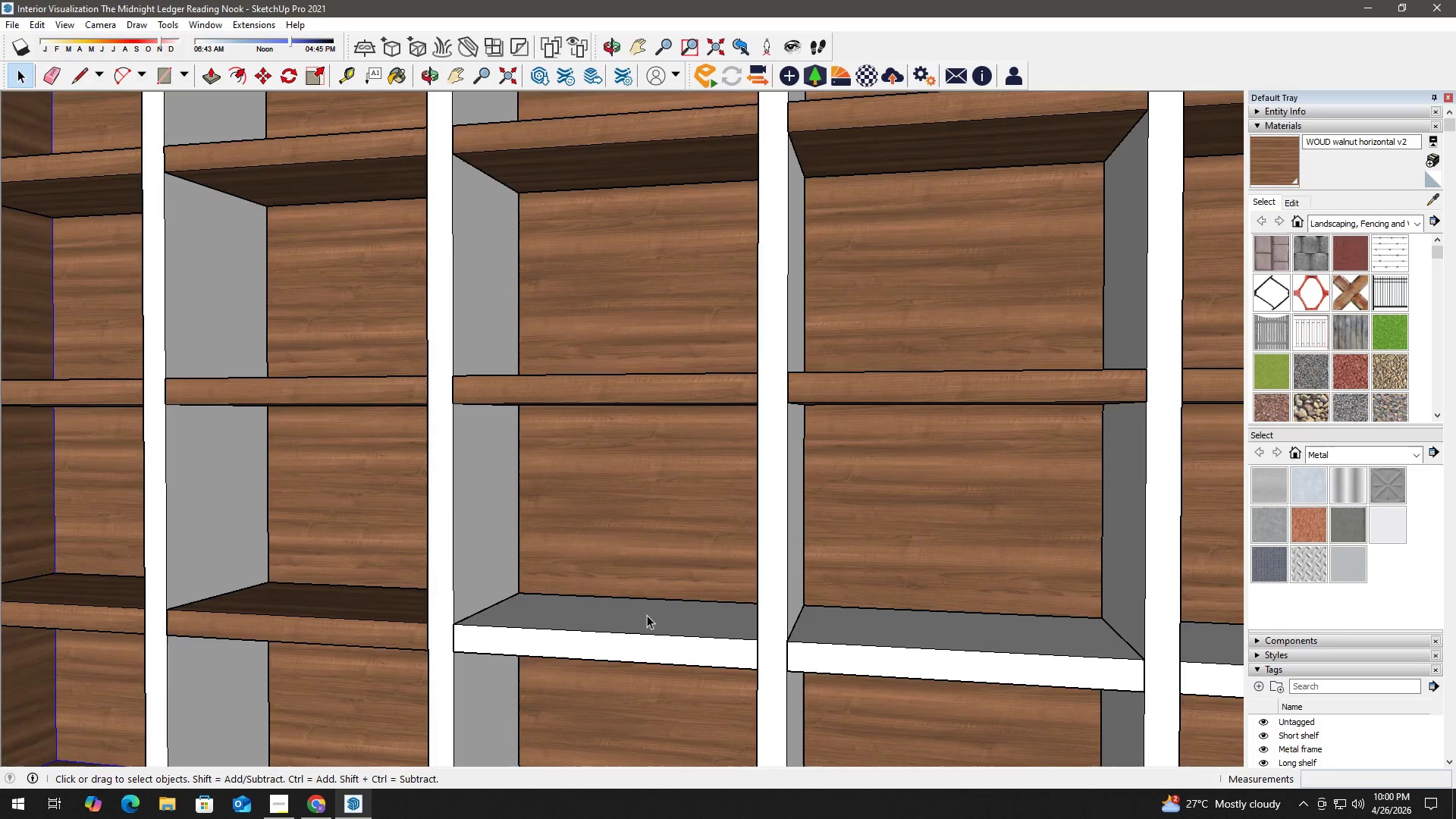 
double_click([647, 617])
 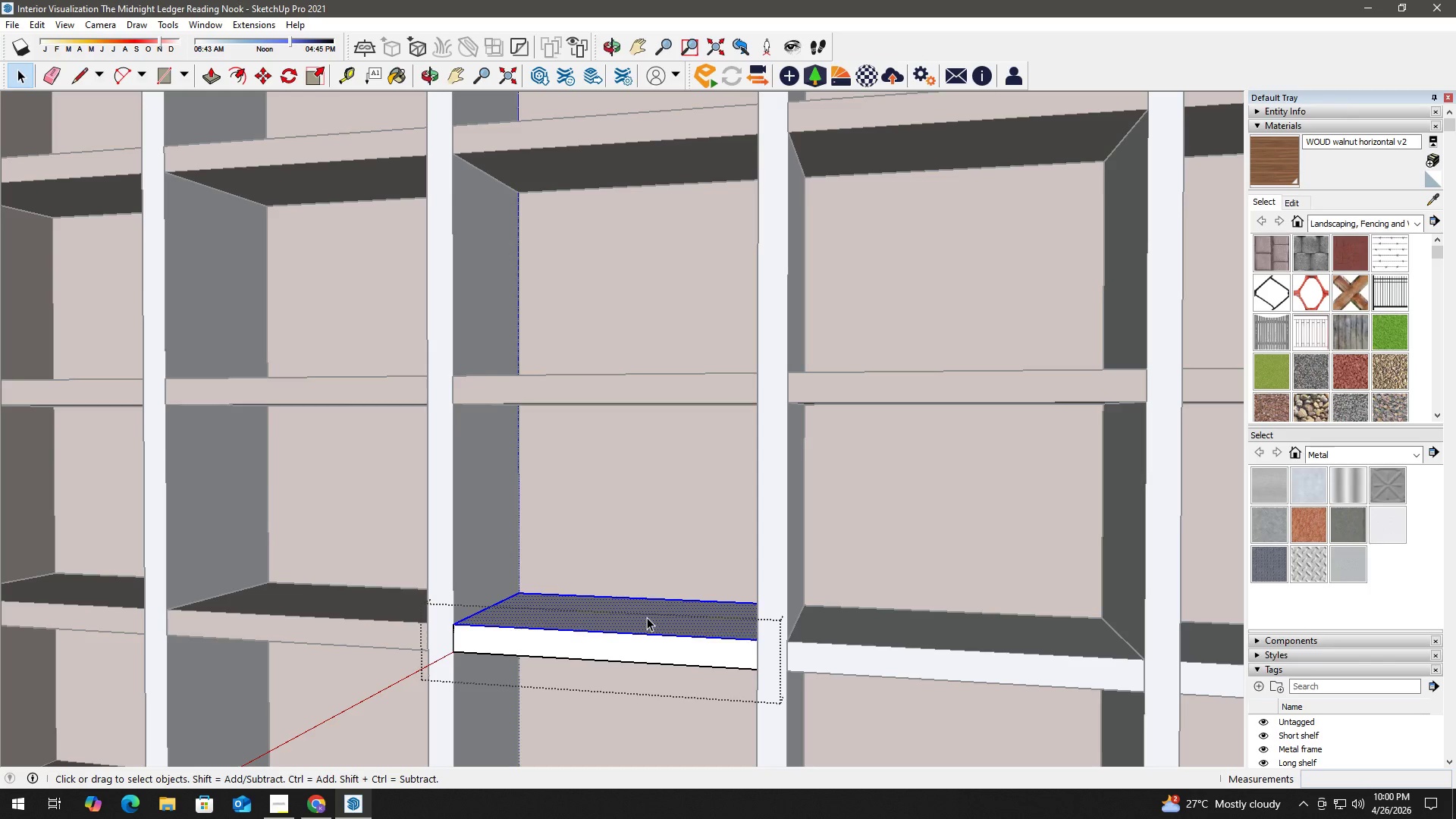 
triple_click([647, 617])
 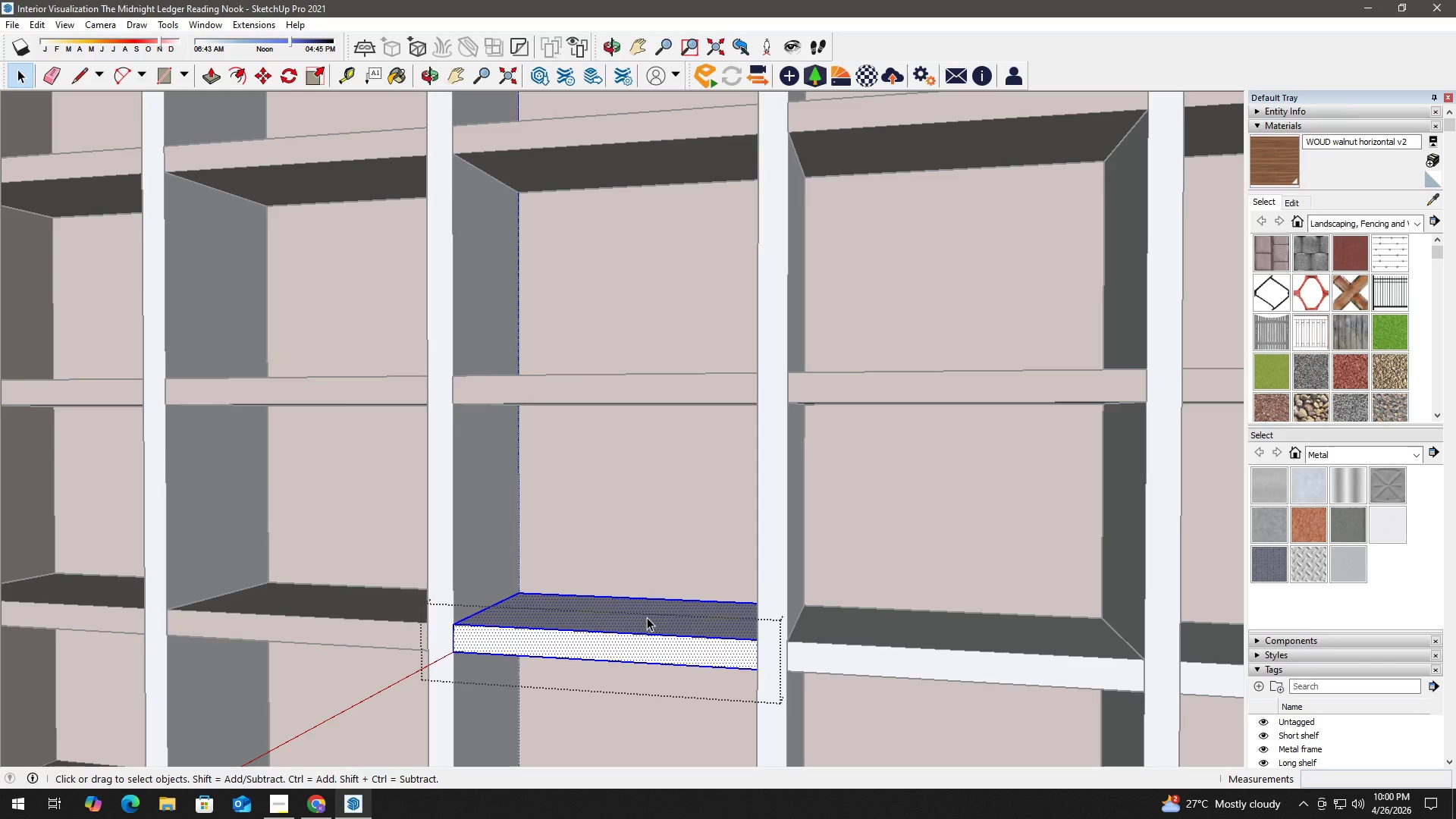 
triple_click([647, 617])
 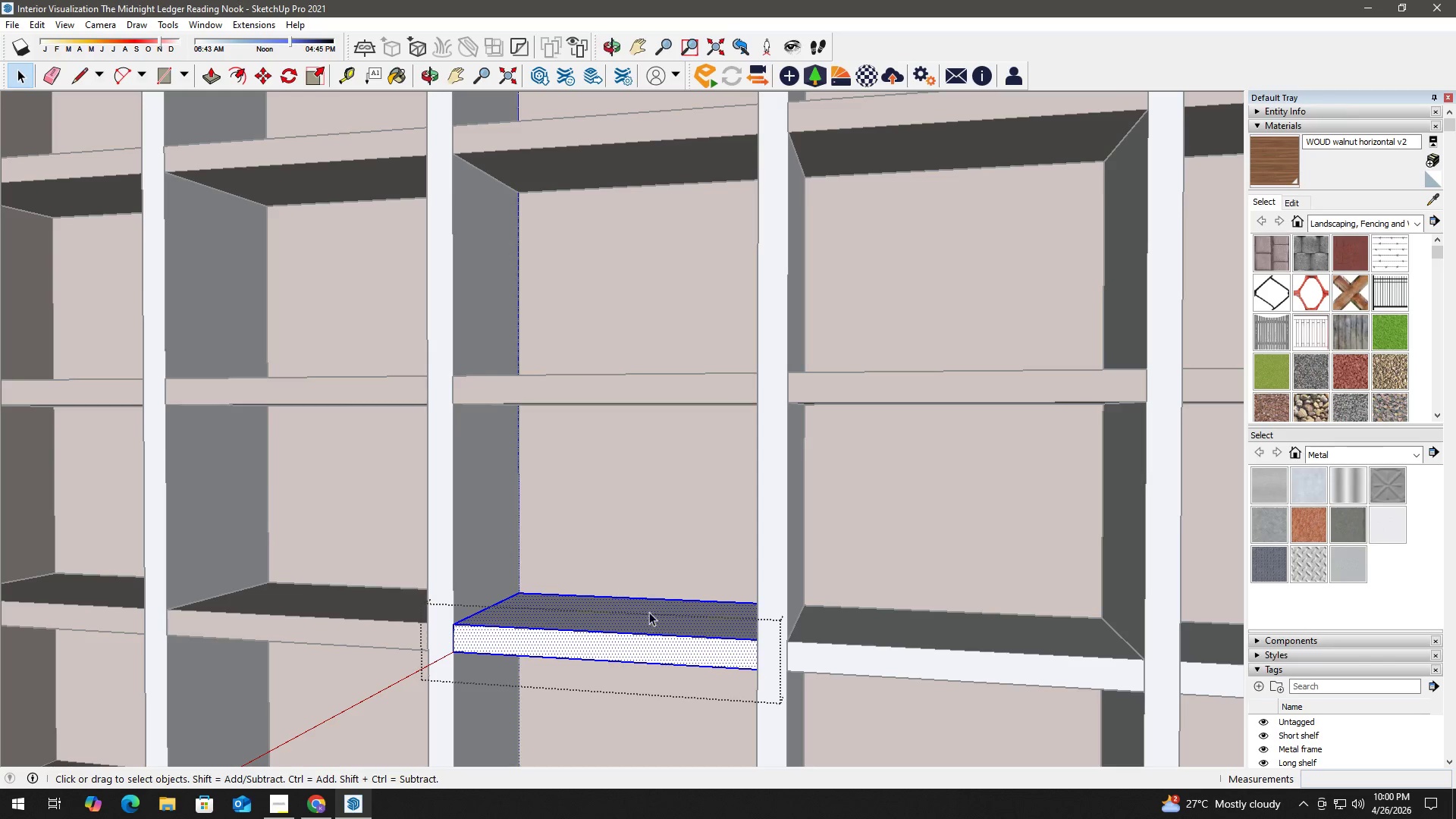 
key(B)
 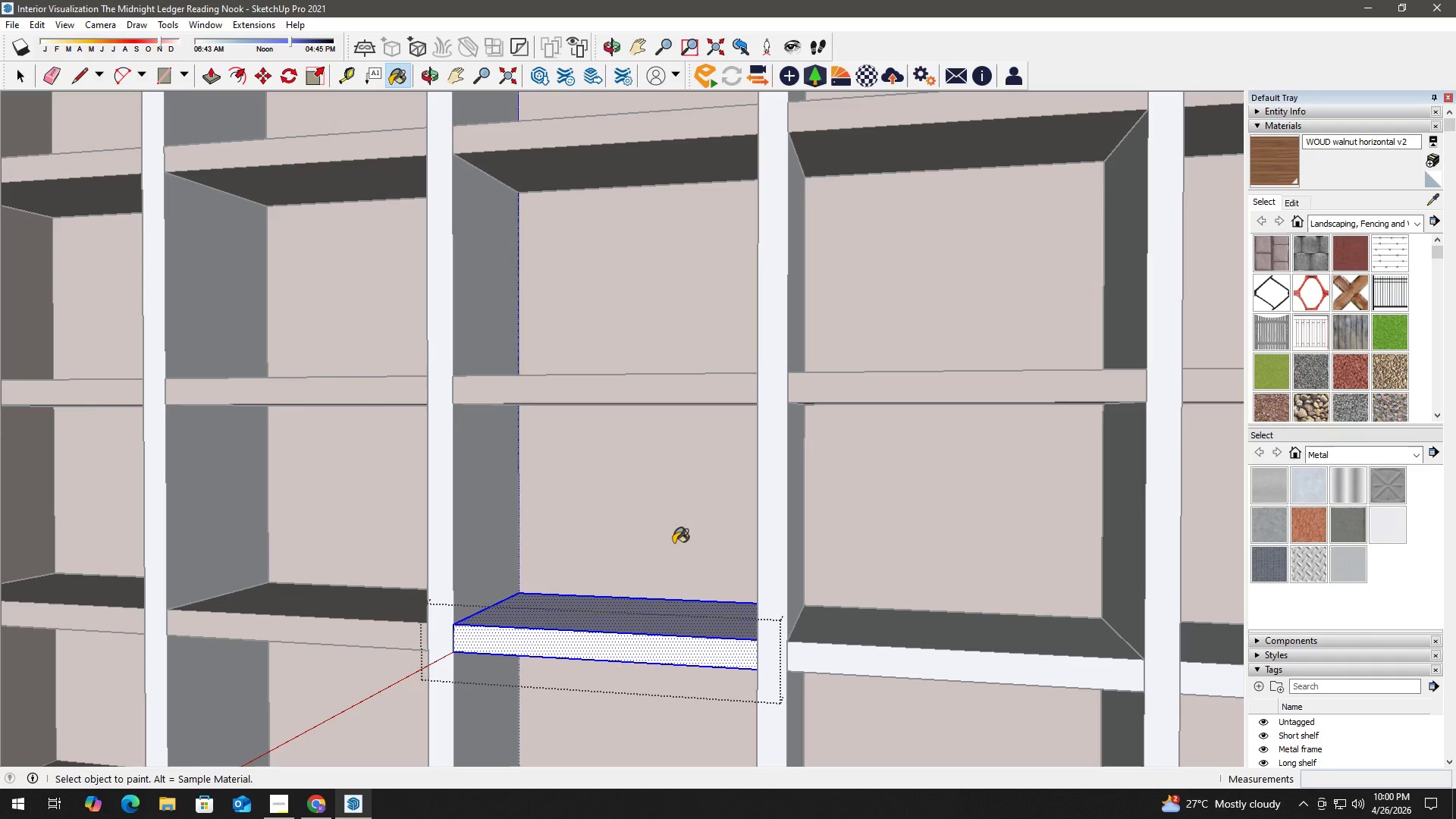 
hold_key(key=AltLeft, duration=0.34)
left_click([673, 539])
 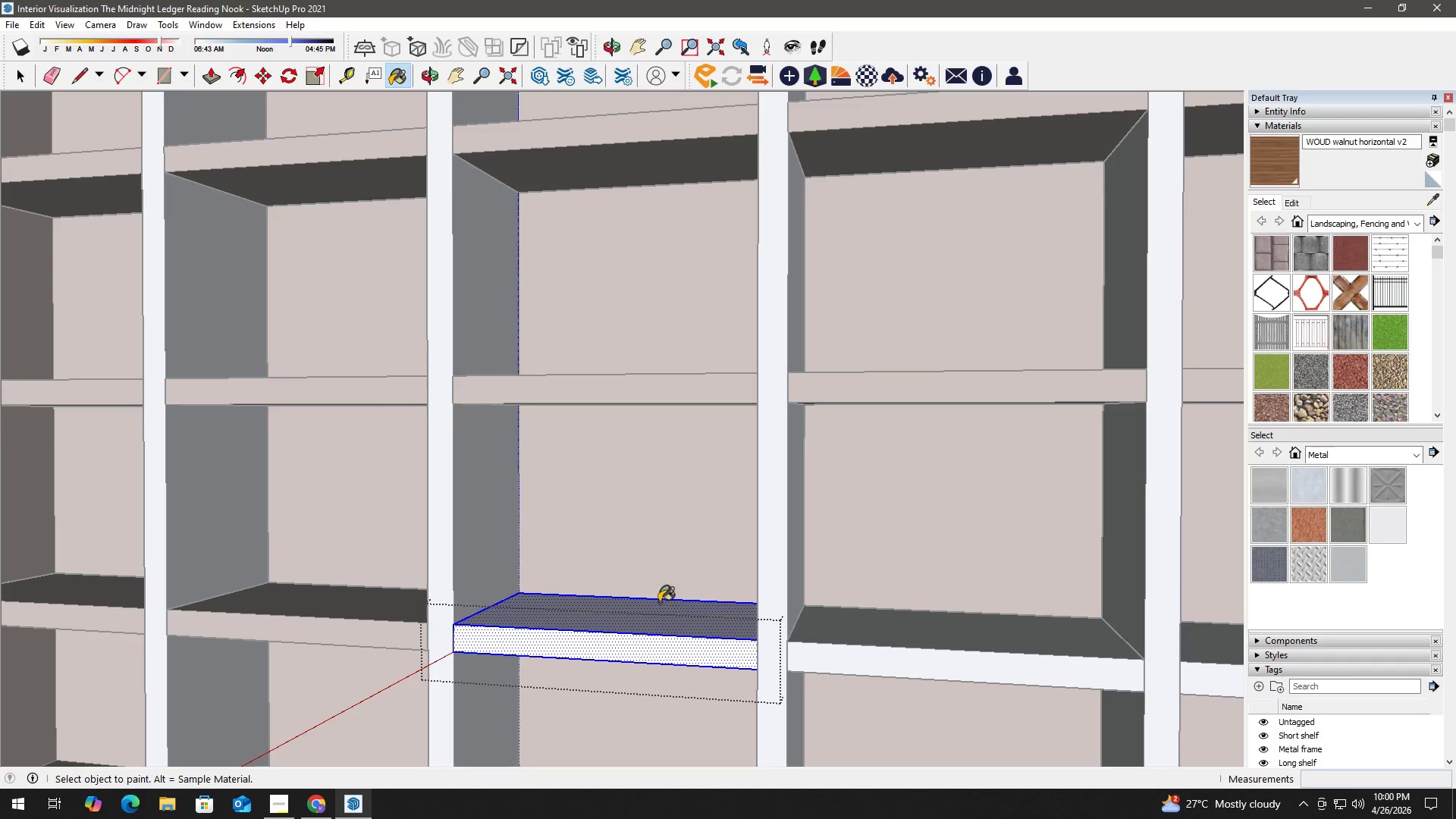 
double_click([651, 629])
 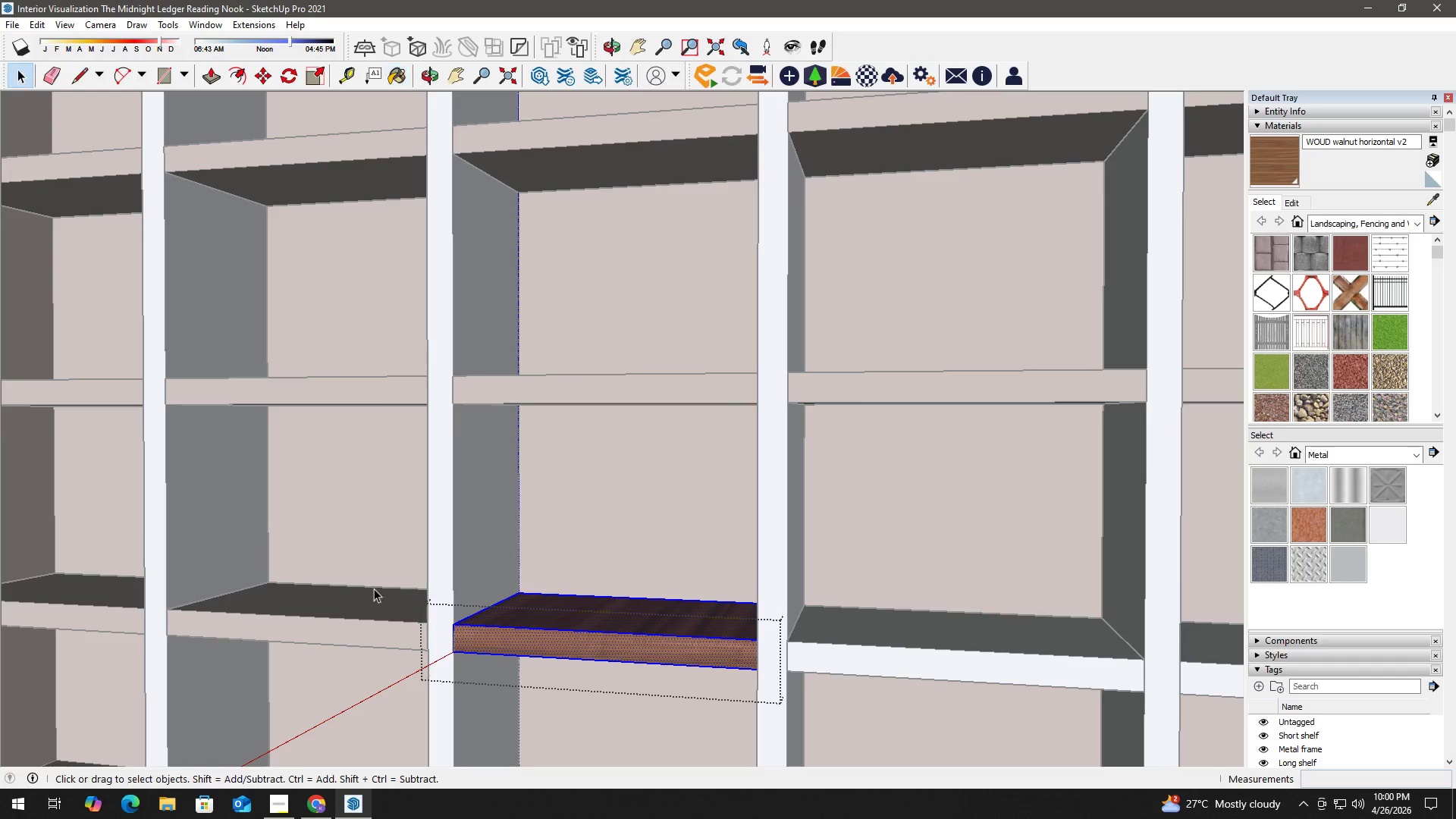 
left_click([362, 592])
 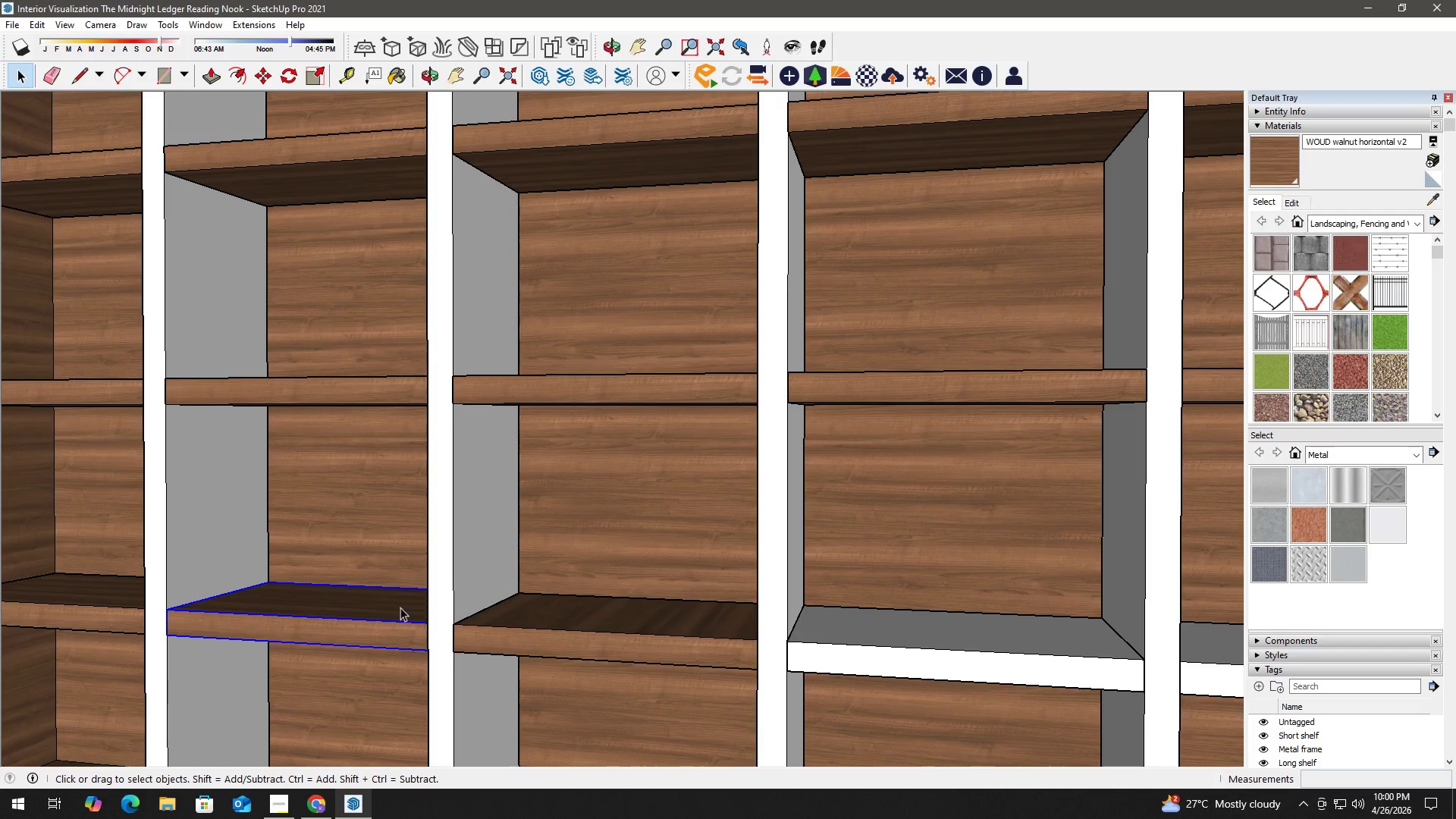 
double_click([611, 626])
 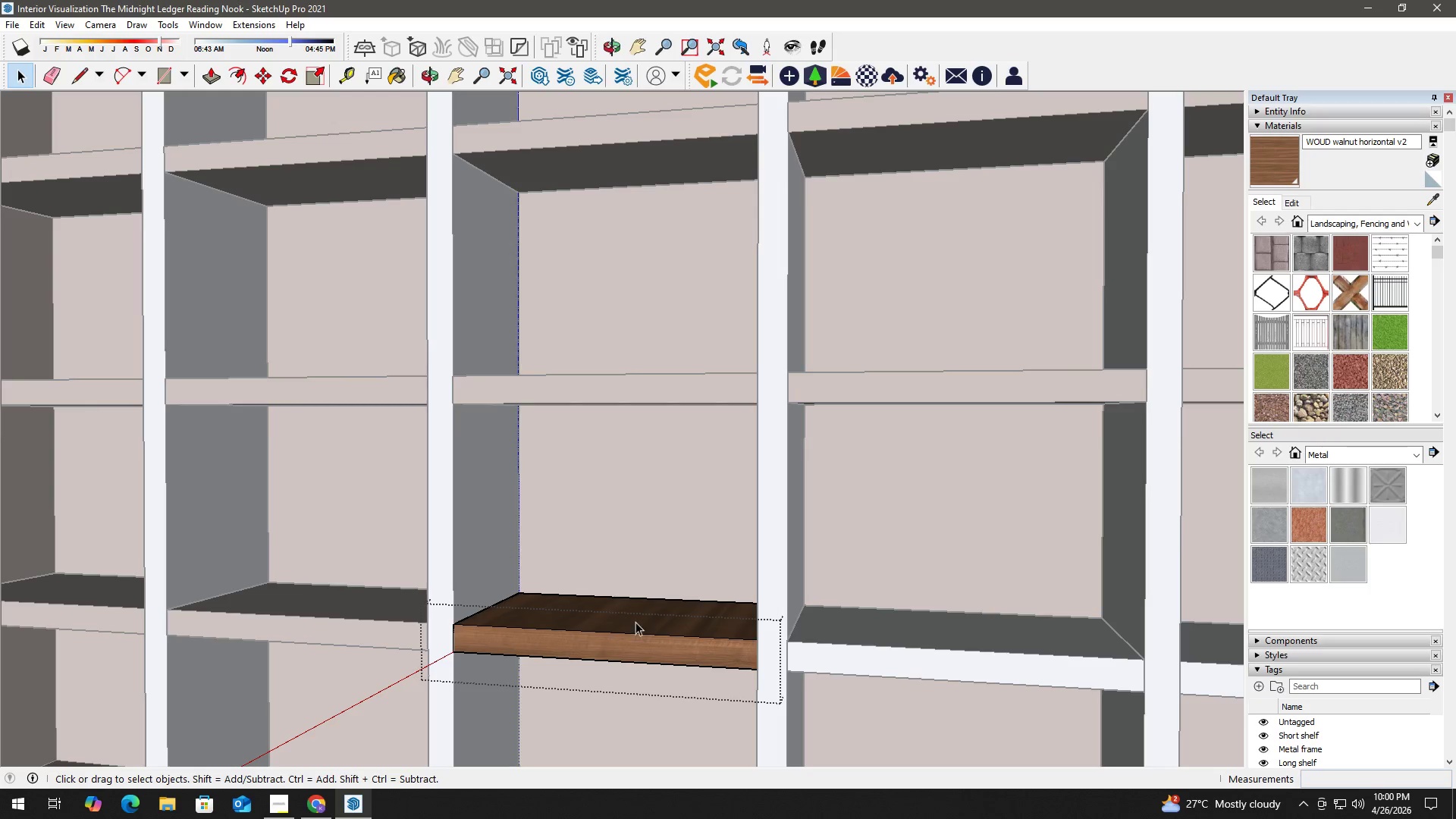 
triple_click([645, 619])
 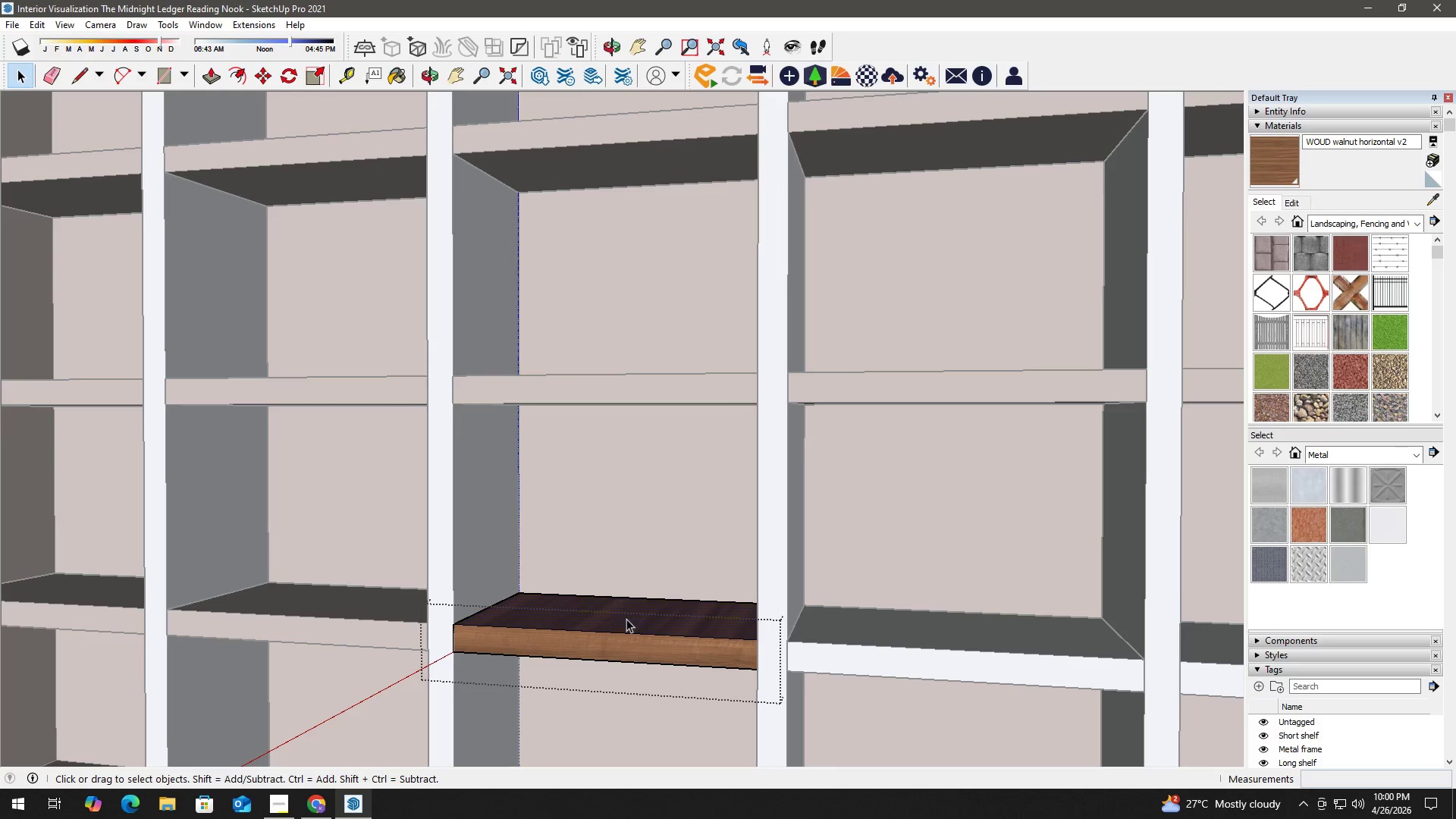 
key(B)
 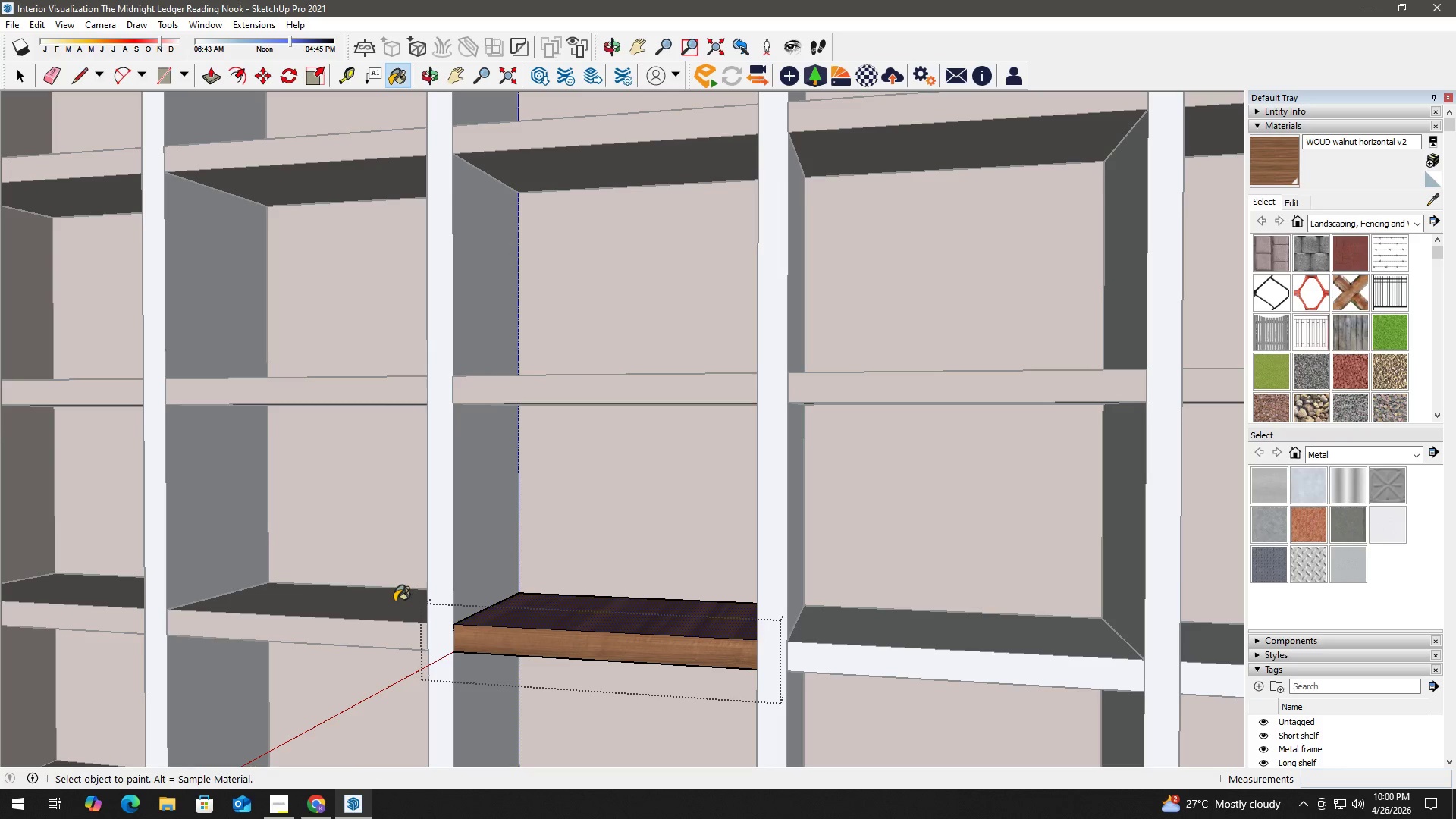 
key(Alt+AltLeft)
 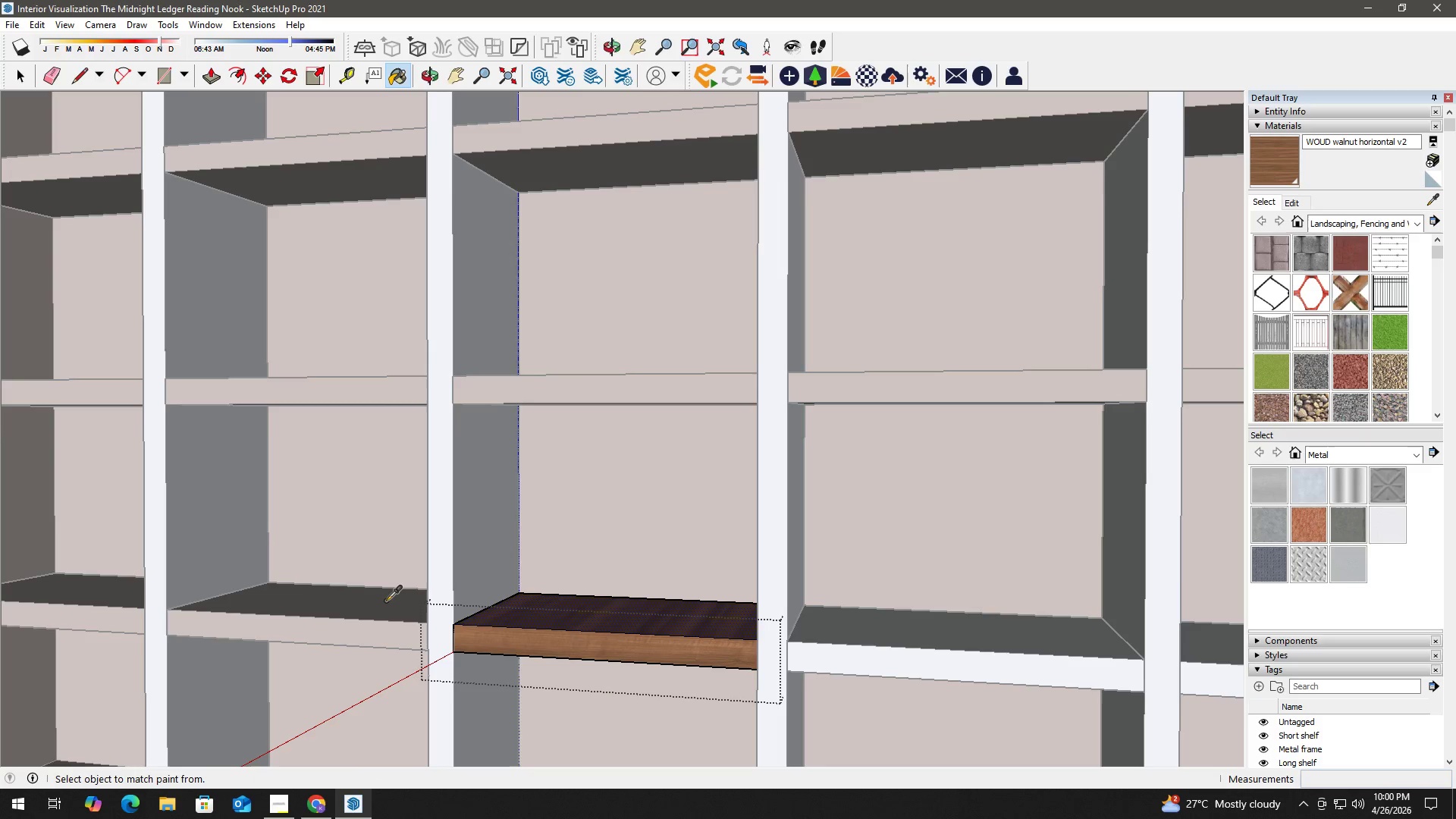 
left_click([386, 601])
 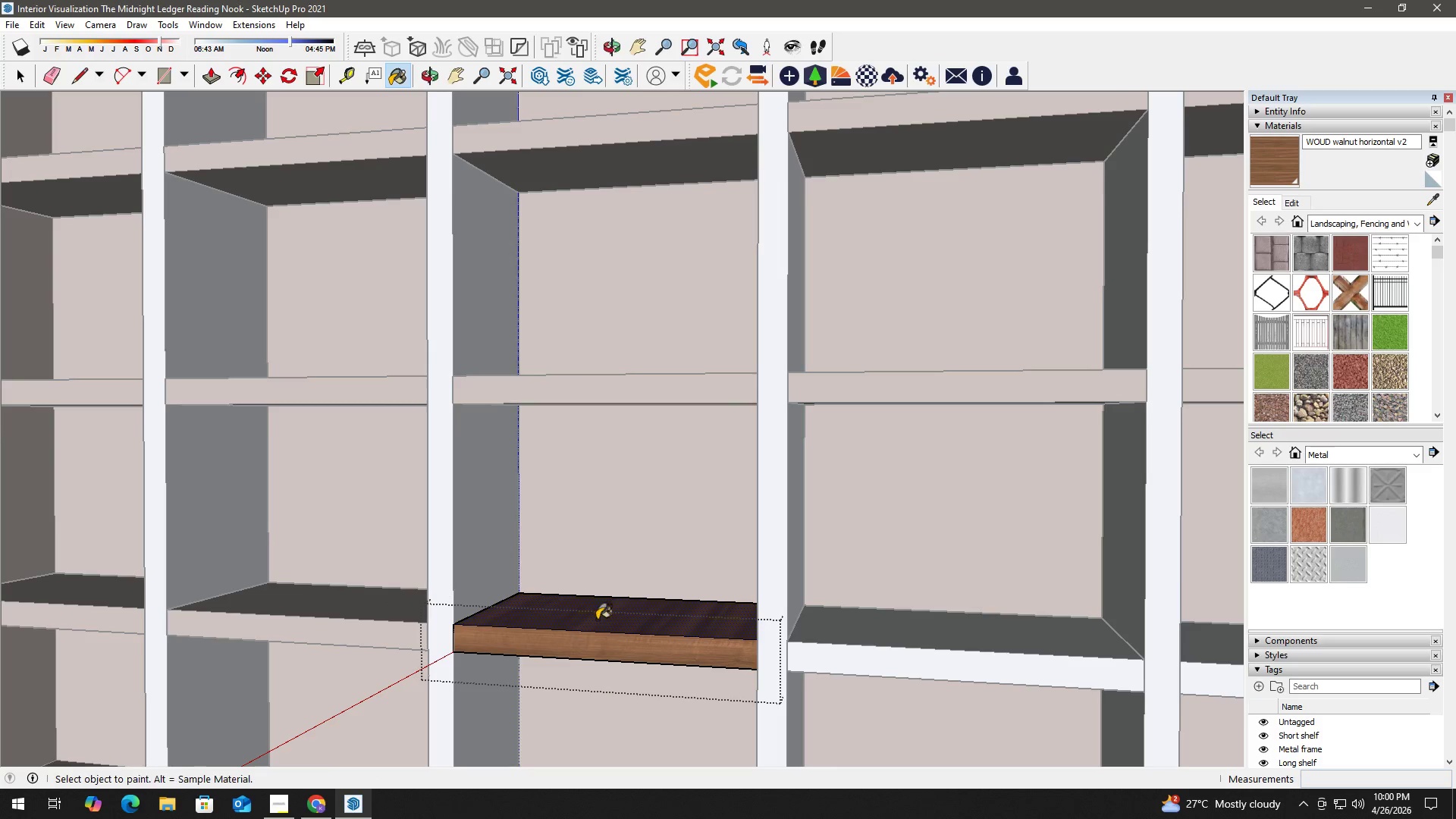 
double_click([709, 622])
 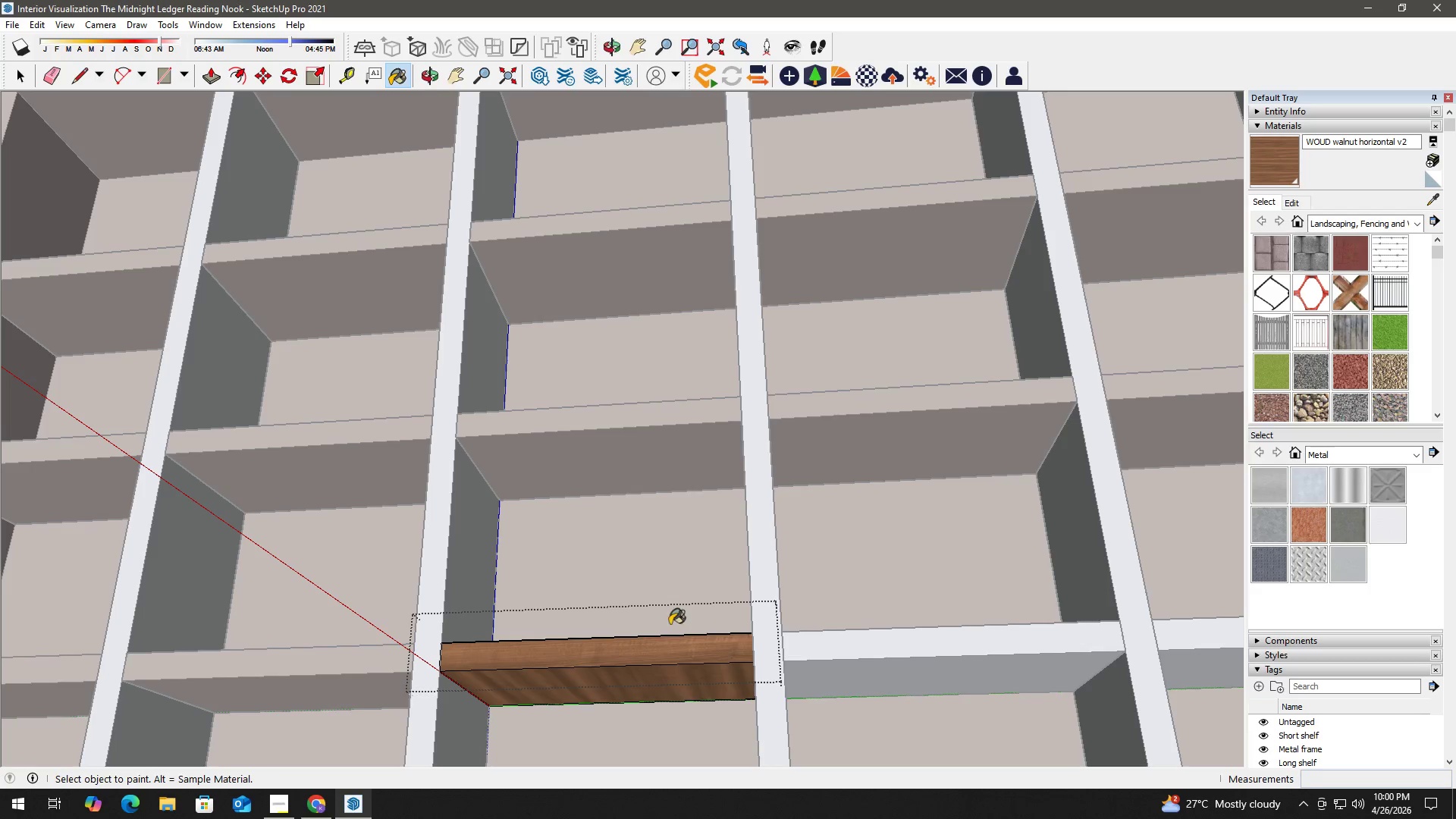 
left_click([651, 675])
 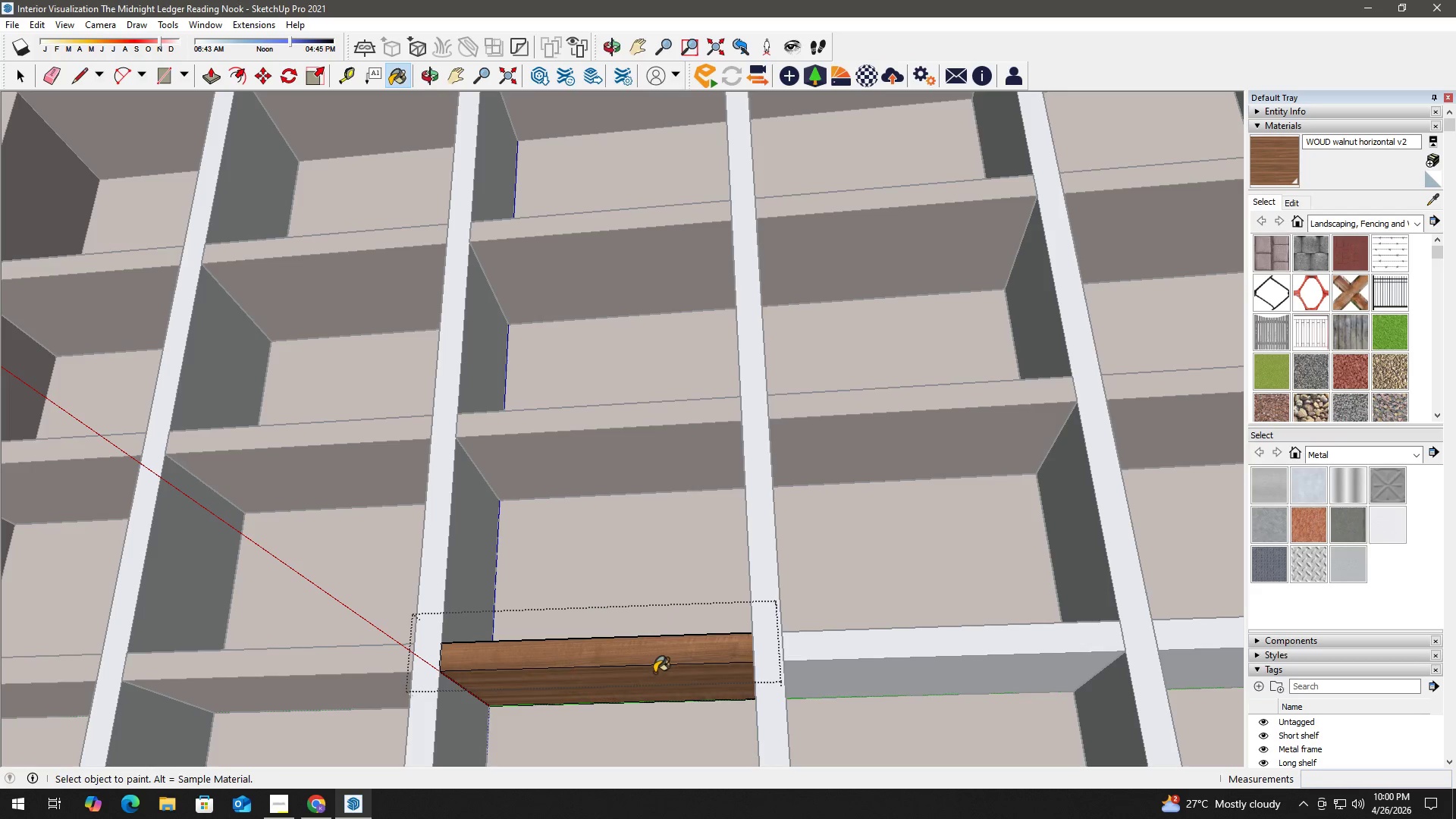 
key(Space)
 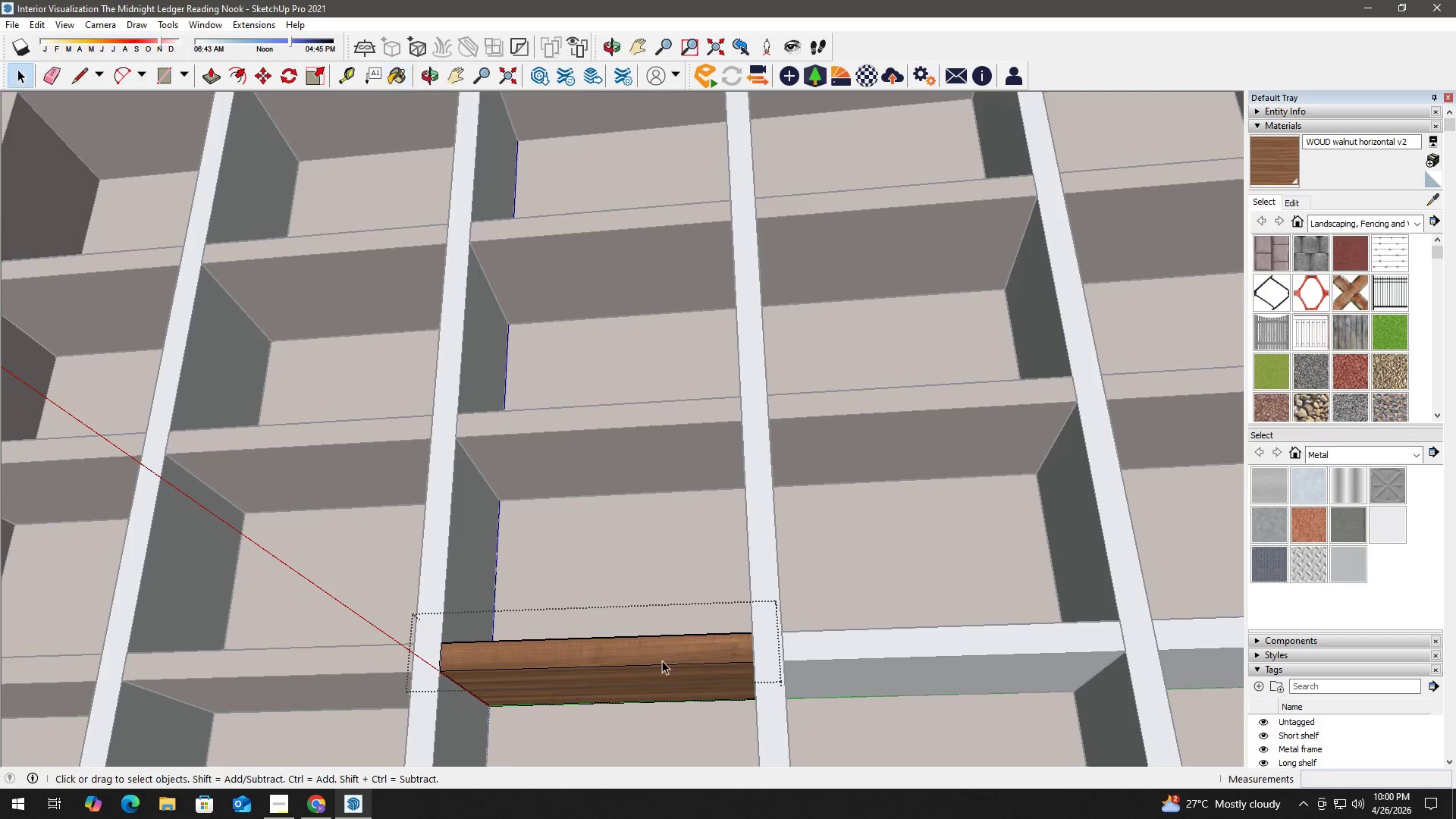 
scroll: coordinate [780, 607], scroll_direction: down, amount: 5.0
 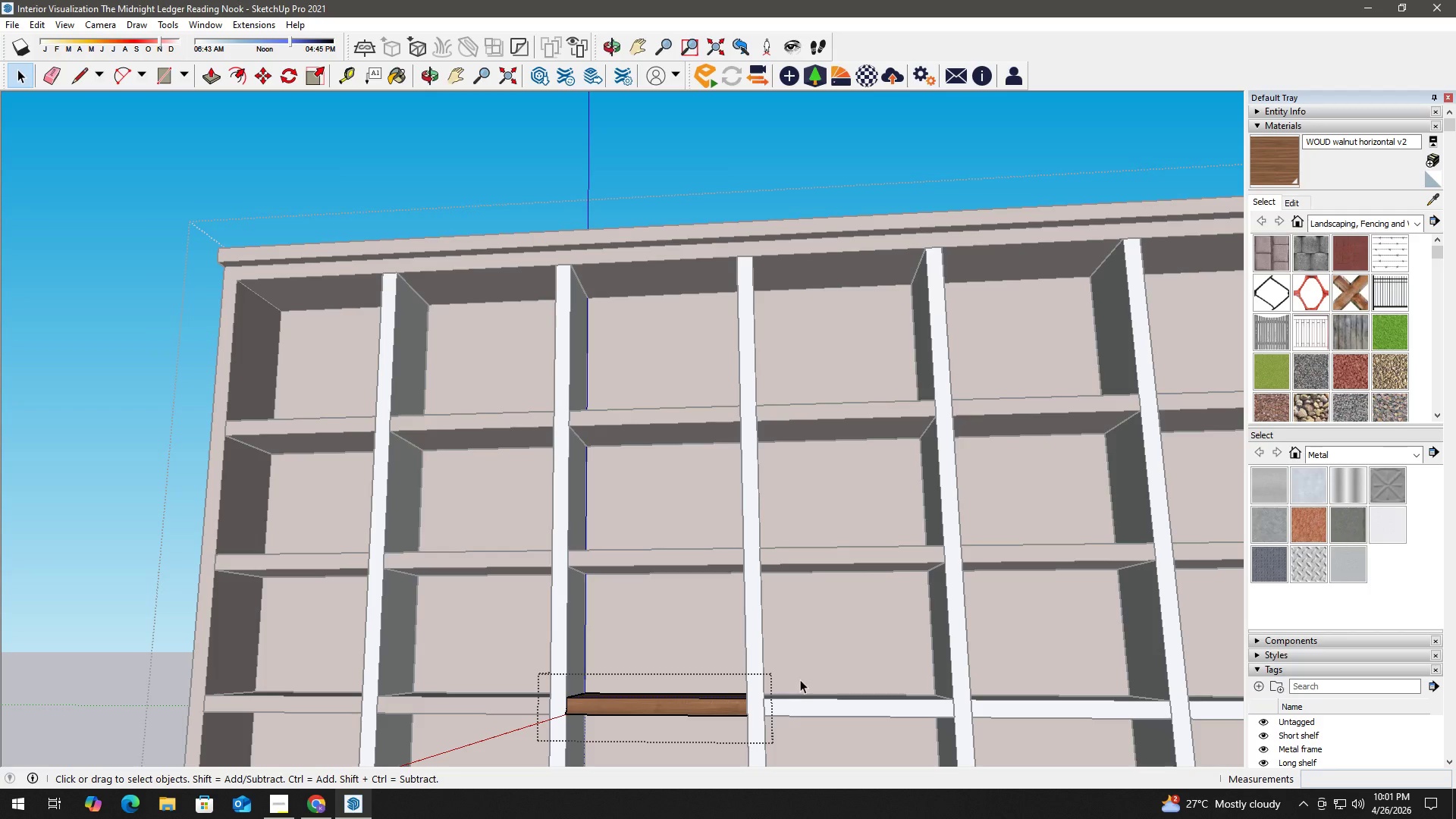 
type(hh h)
 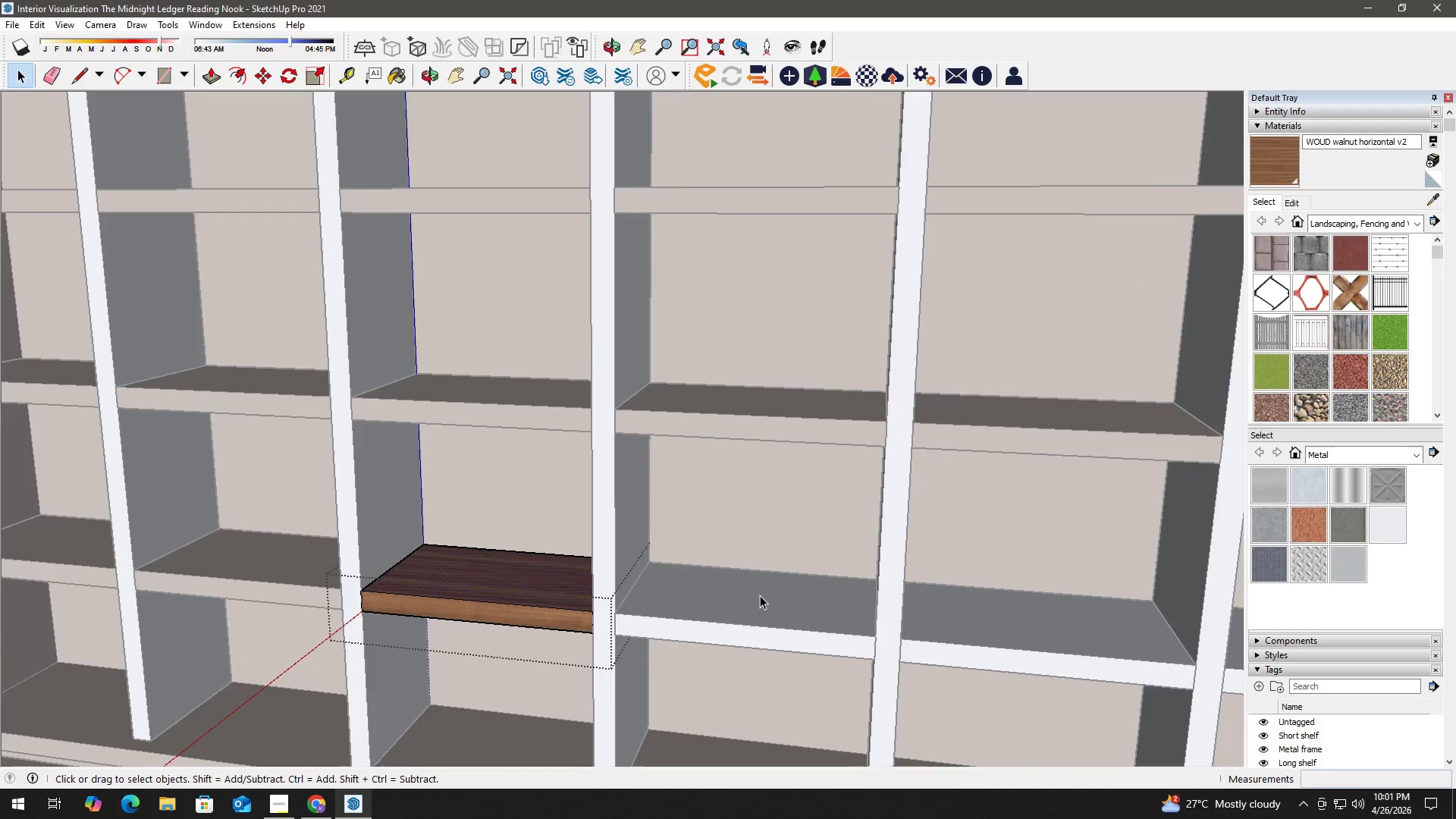 
left_click_drag(start_coordinate=[786, 670], to_coordinate=[764, 706])
 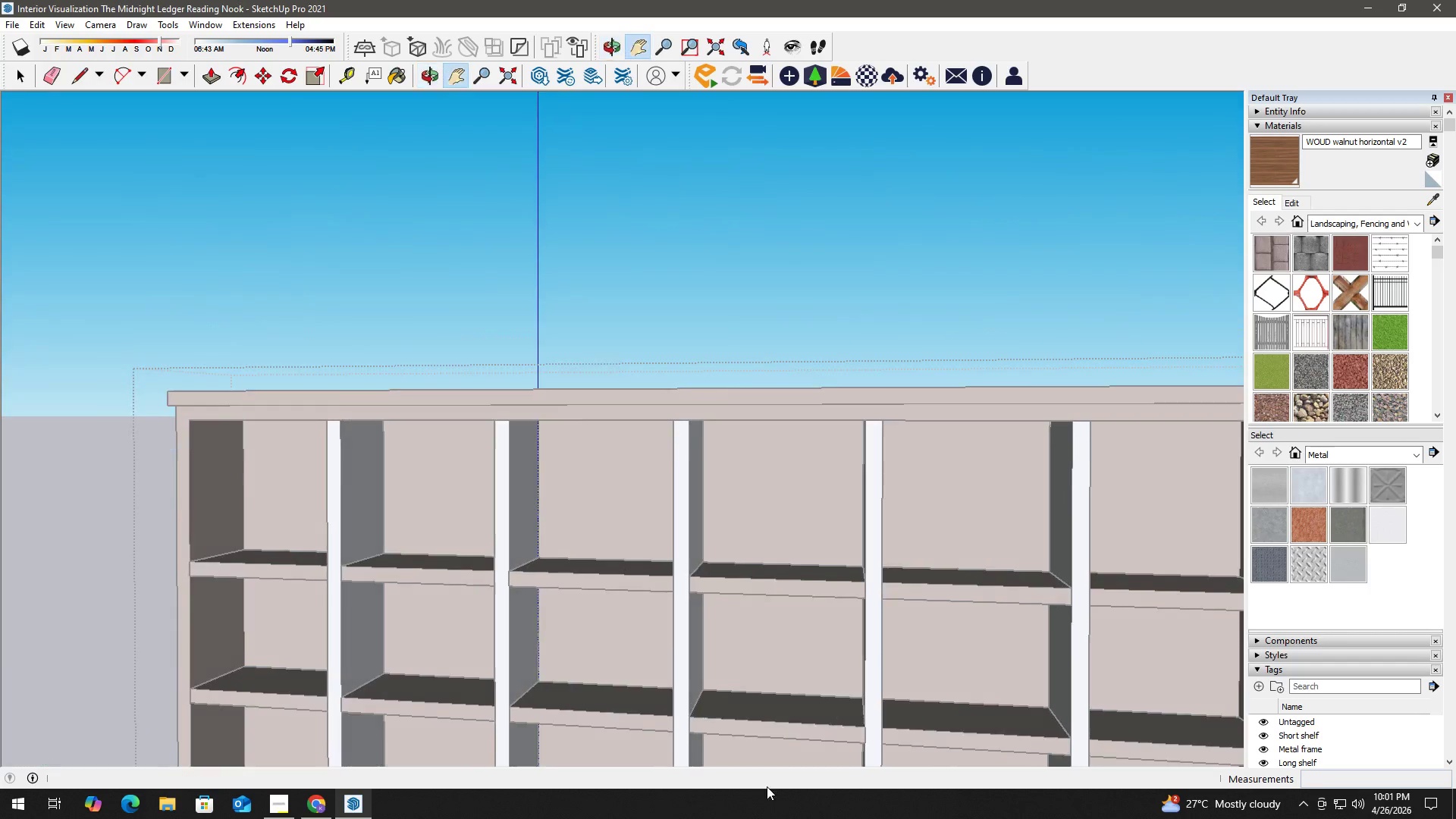 
left_click_drag(start_coordinate=[783, 756], to_coordinate=[817, 510])
 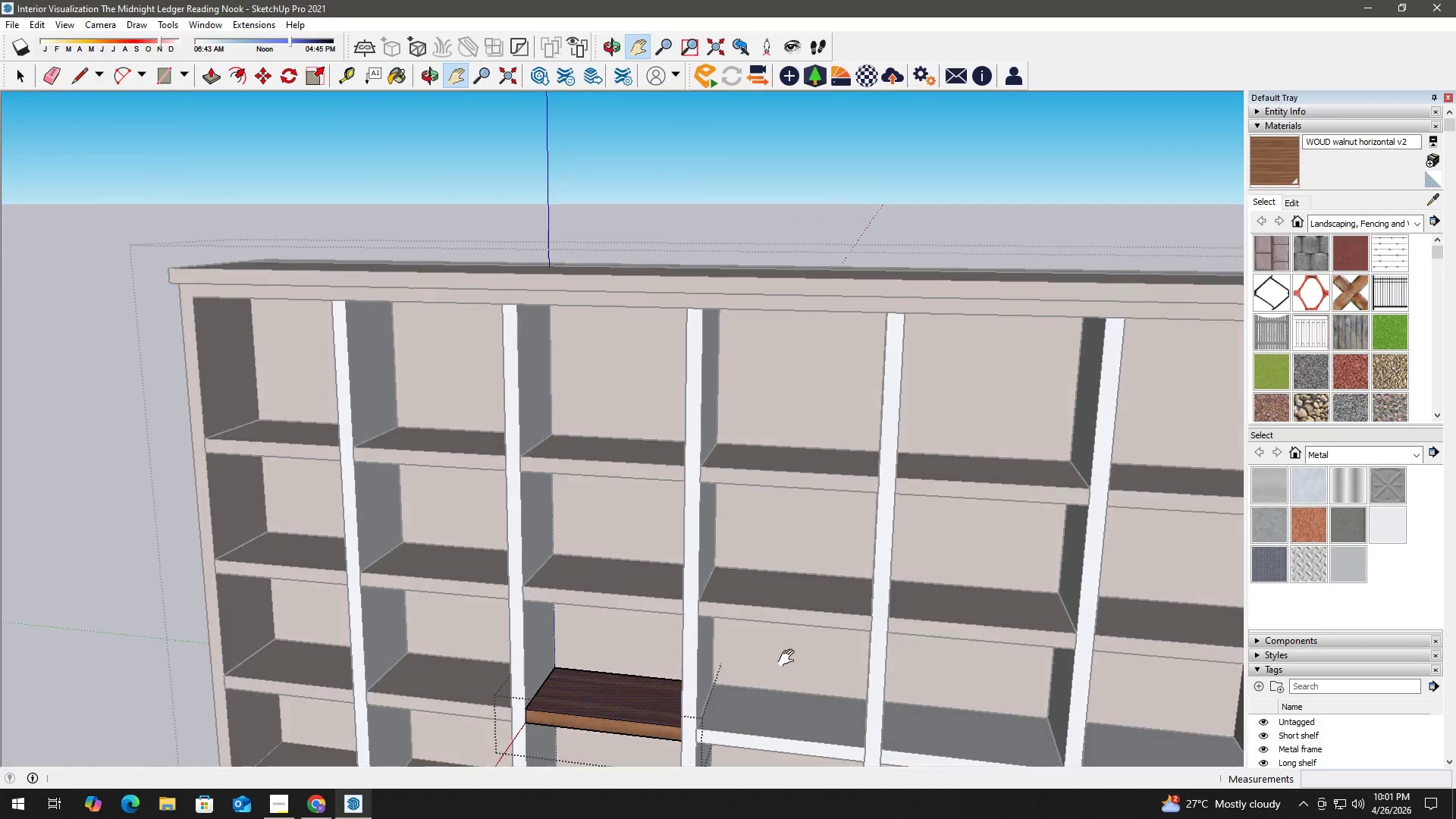 
left_click_drag(start_coordinate=[739, 708], to_coordinate=[708, 588])
 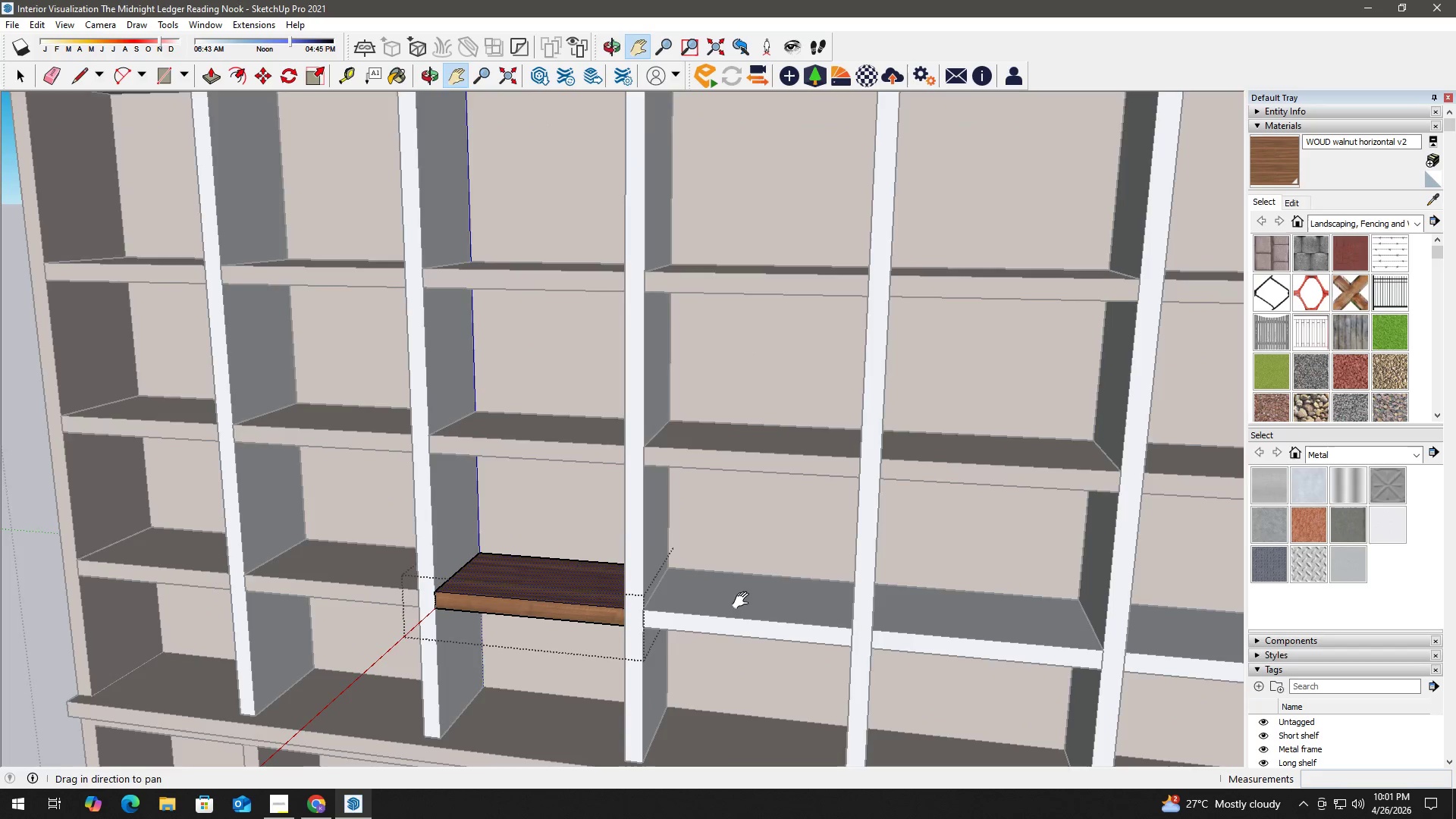 
scroll: coordinate [782, 701], scroll_direction: up, amount: 2.0
 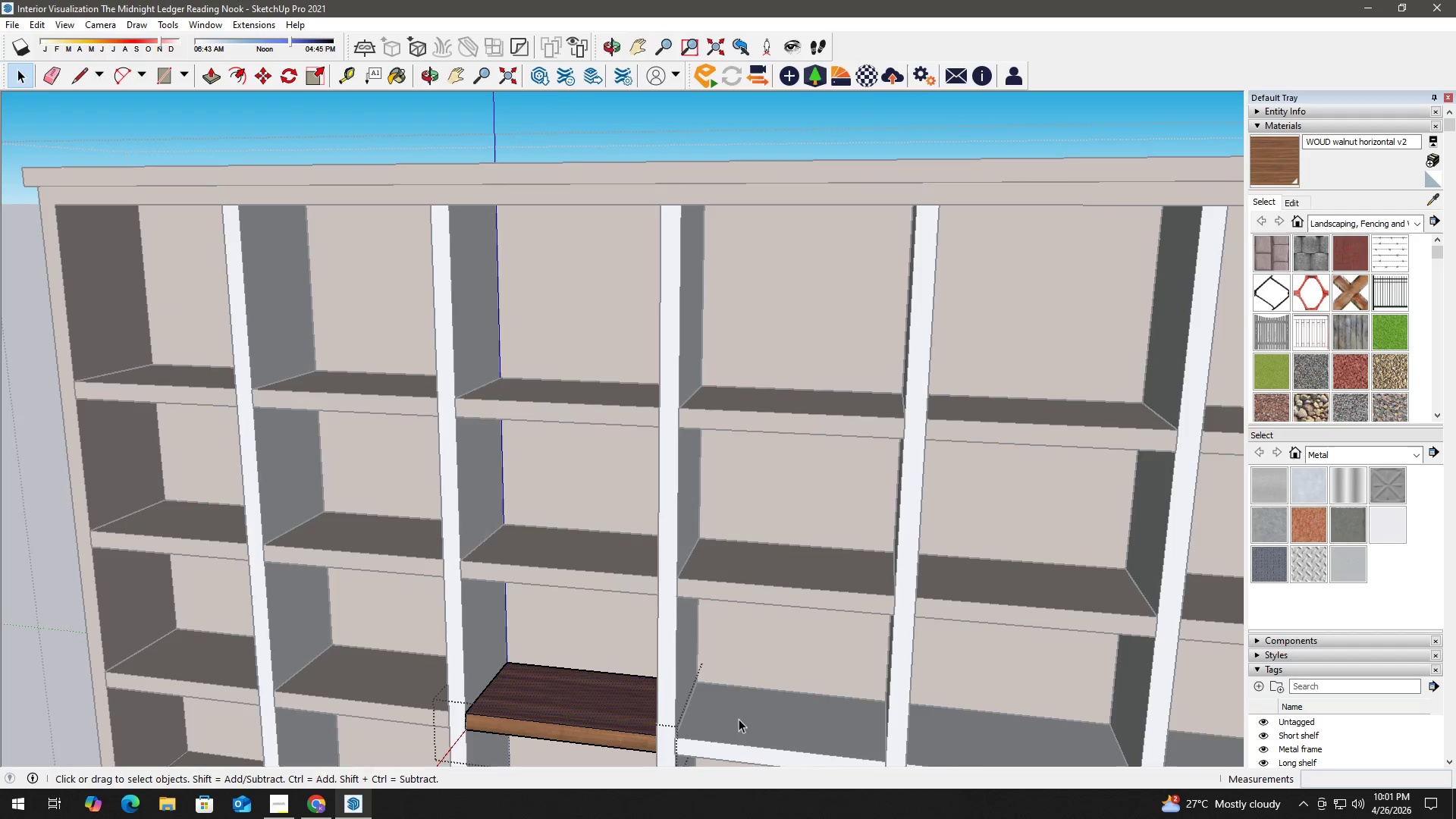 
key(Space)
 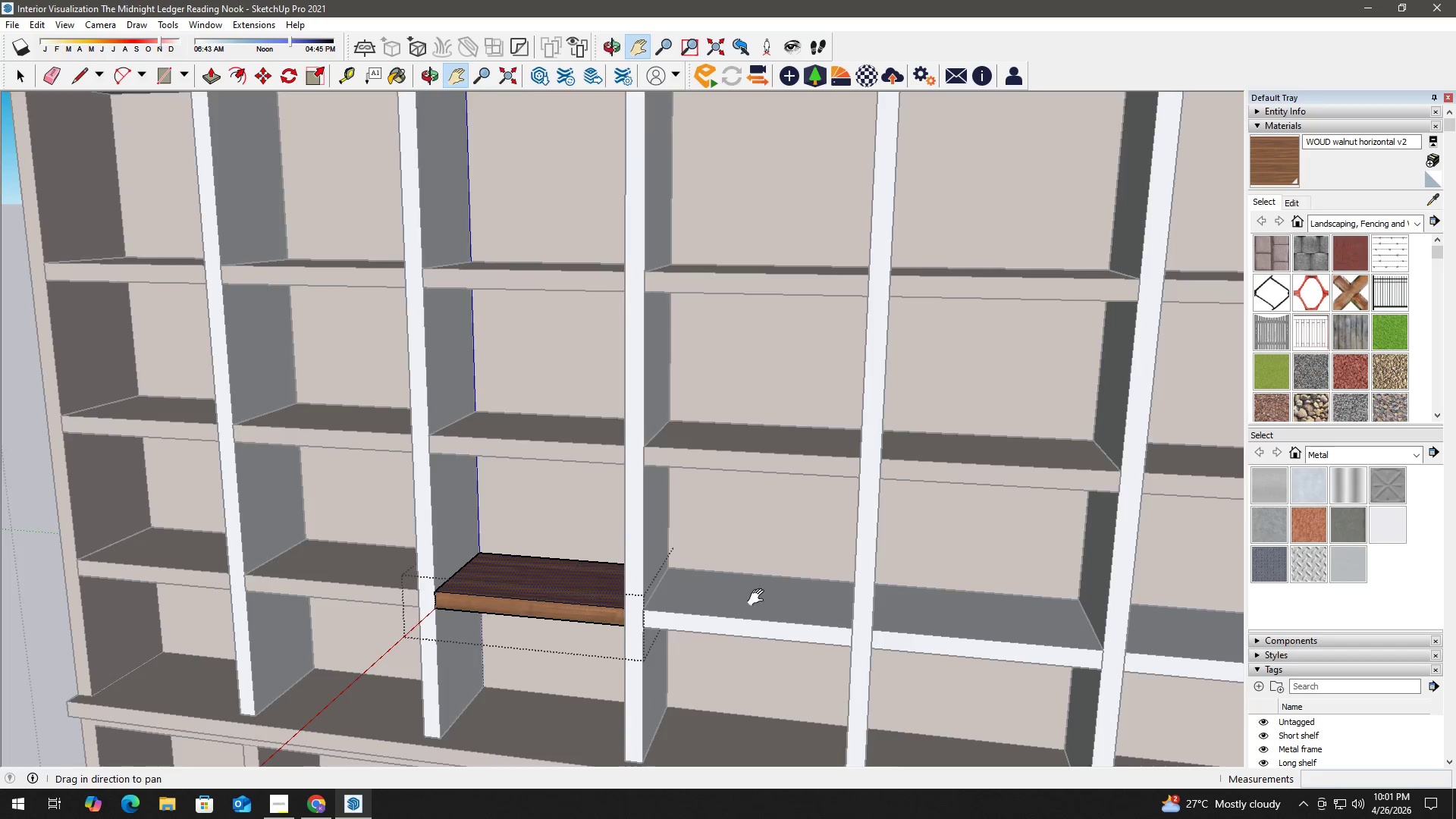 
double_click([760, 595])
 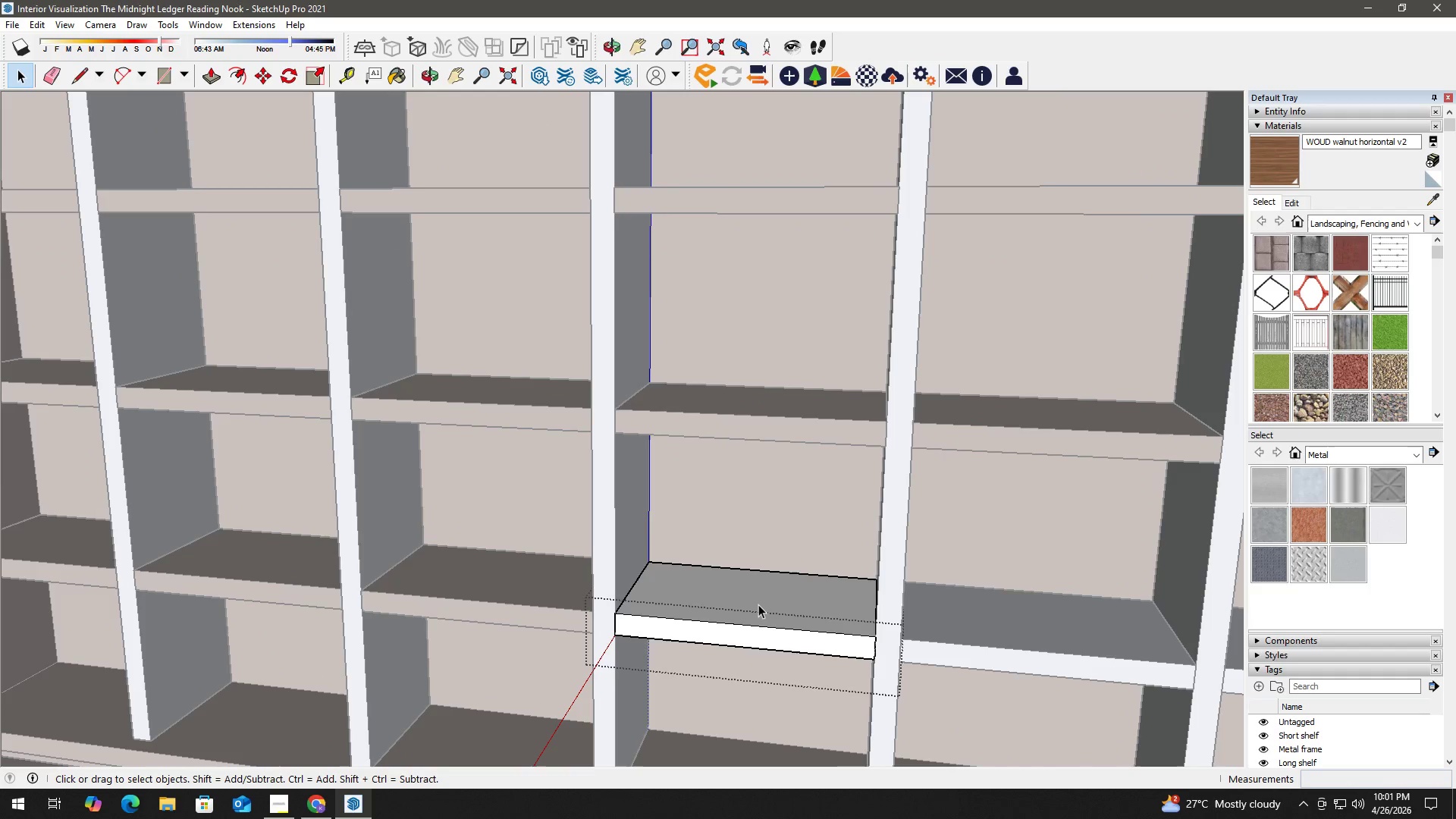 
scroll: coordinate [760, 595], scroll_direction: up, amount: 2.0
 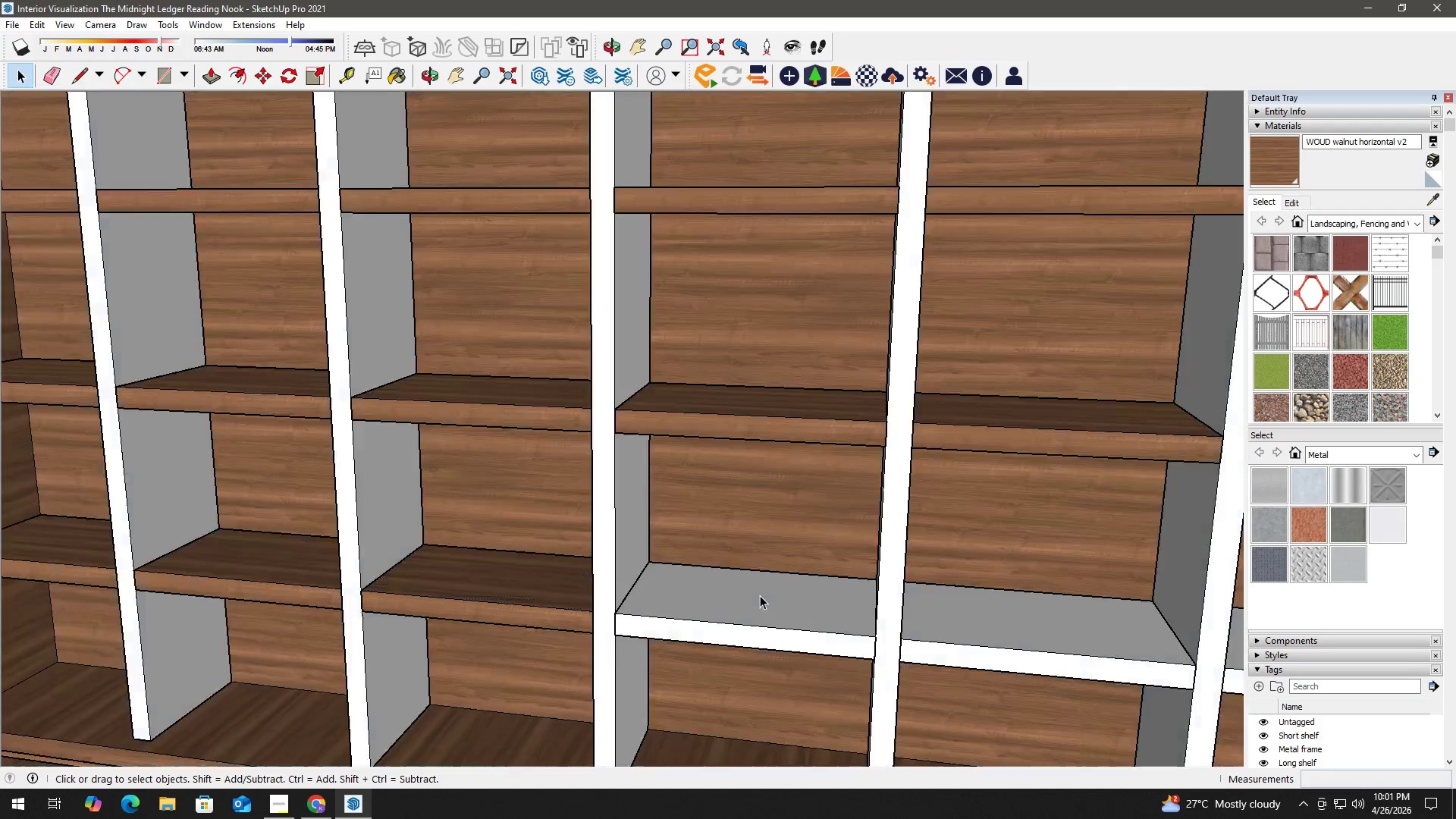 
double_click([758, 604])
 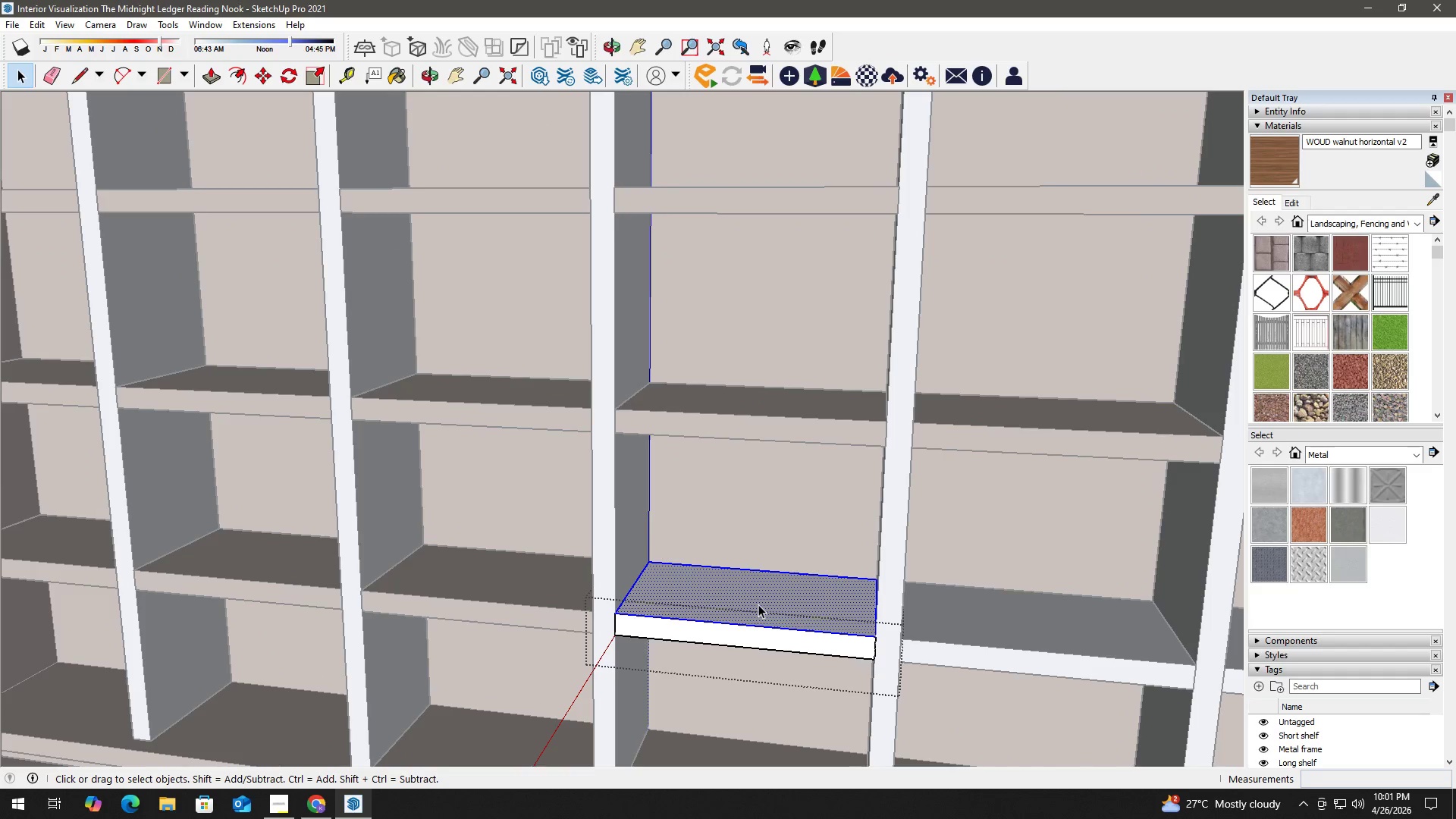 
triple_click([758, 604])
 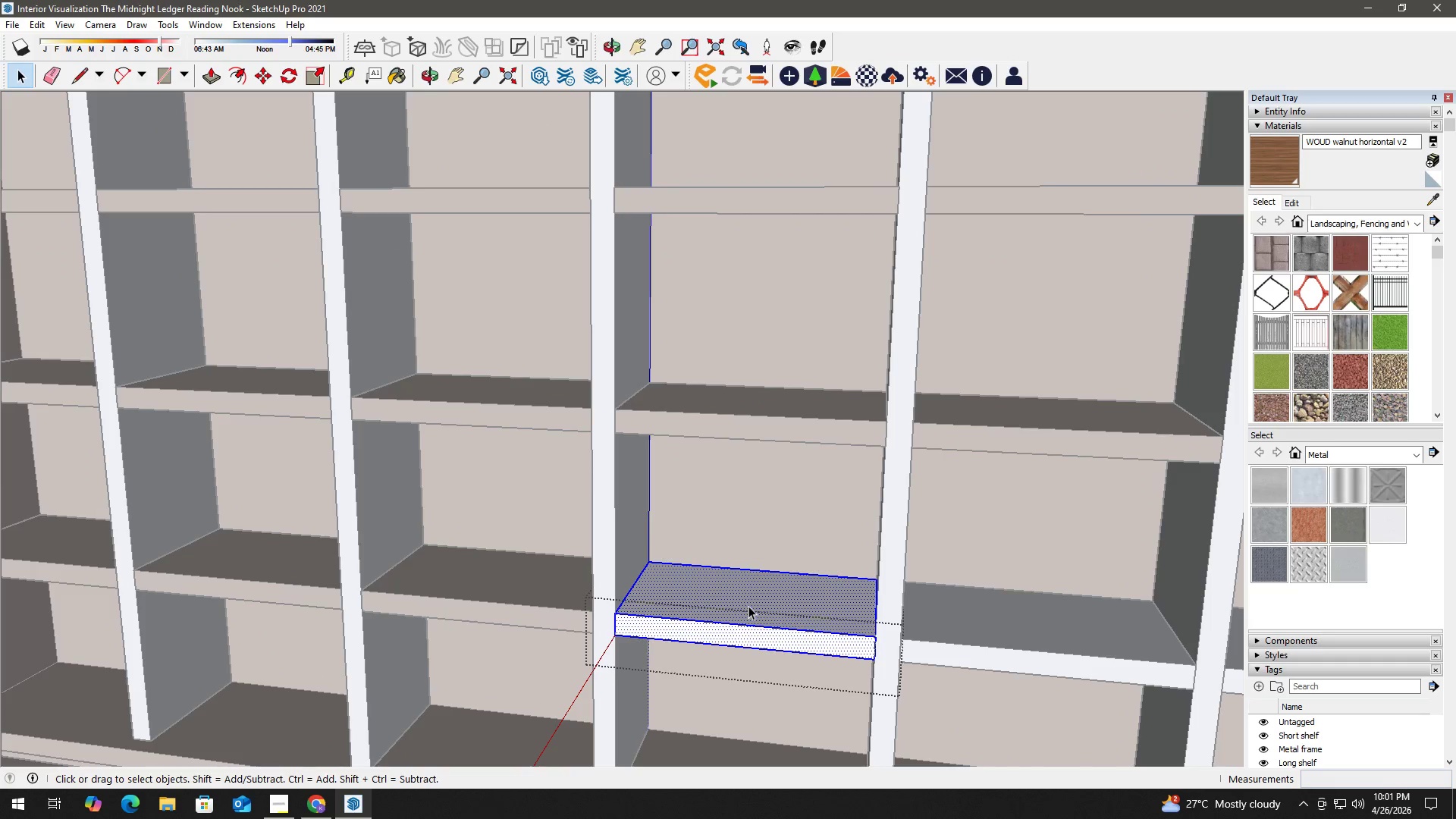 
key(B)
 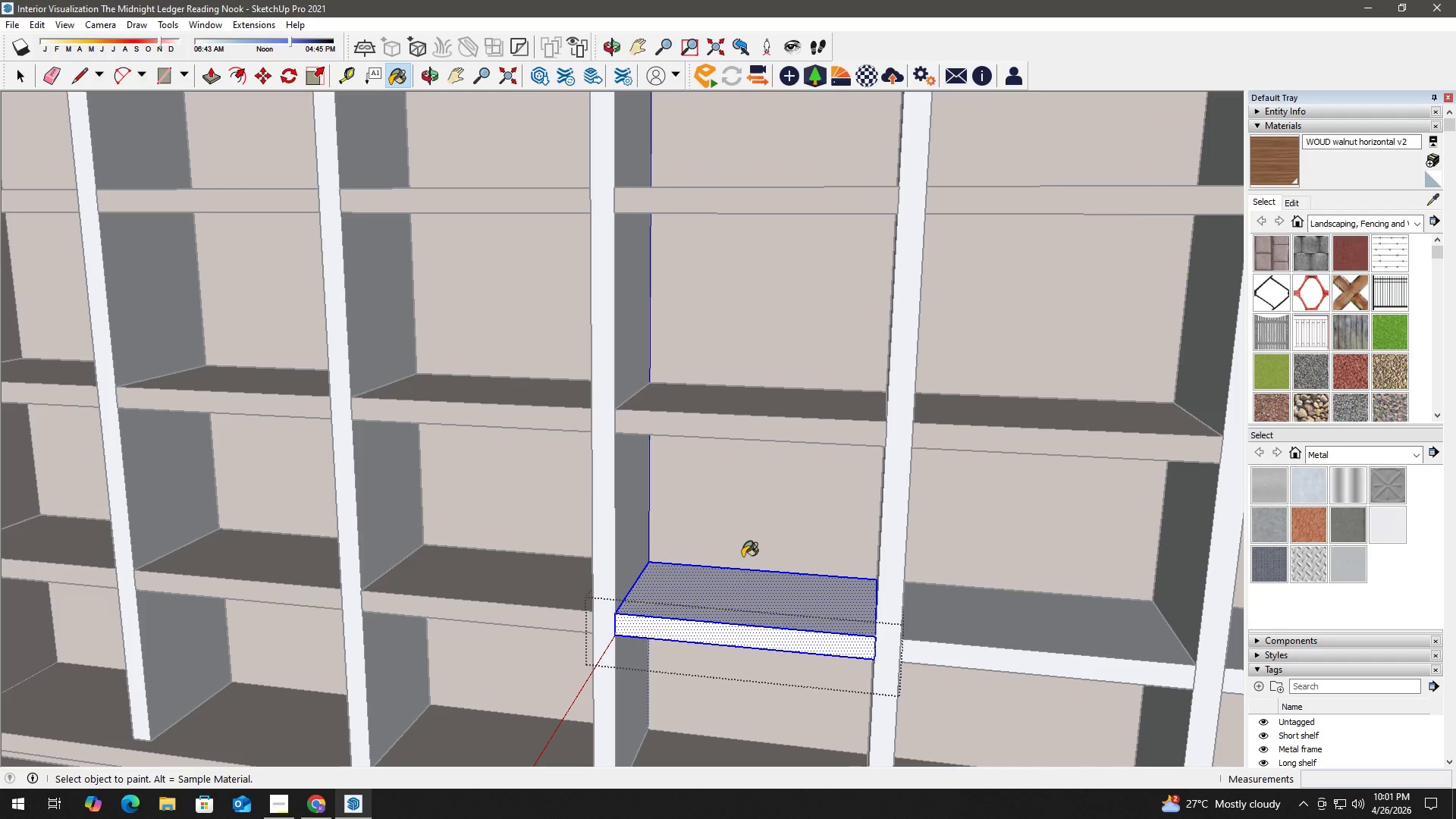 
hold_key(key=AltLeft, duration=0.34)
left_click([747, 532])
 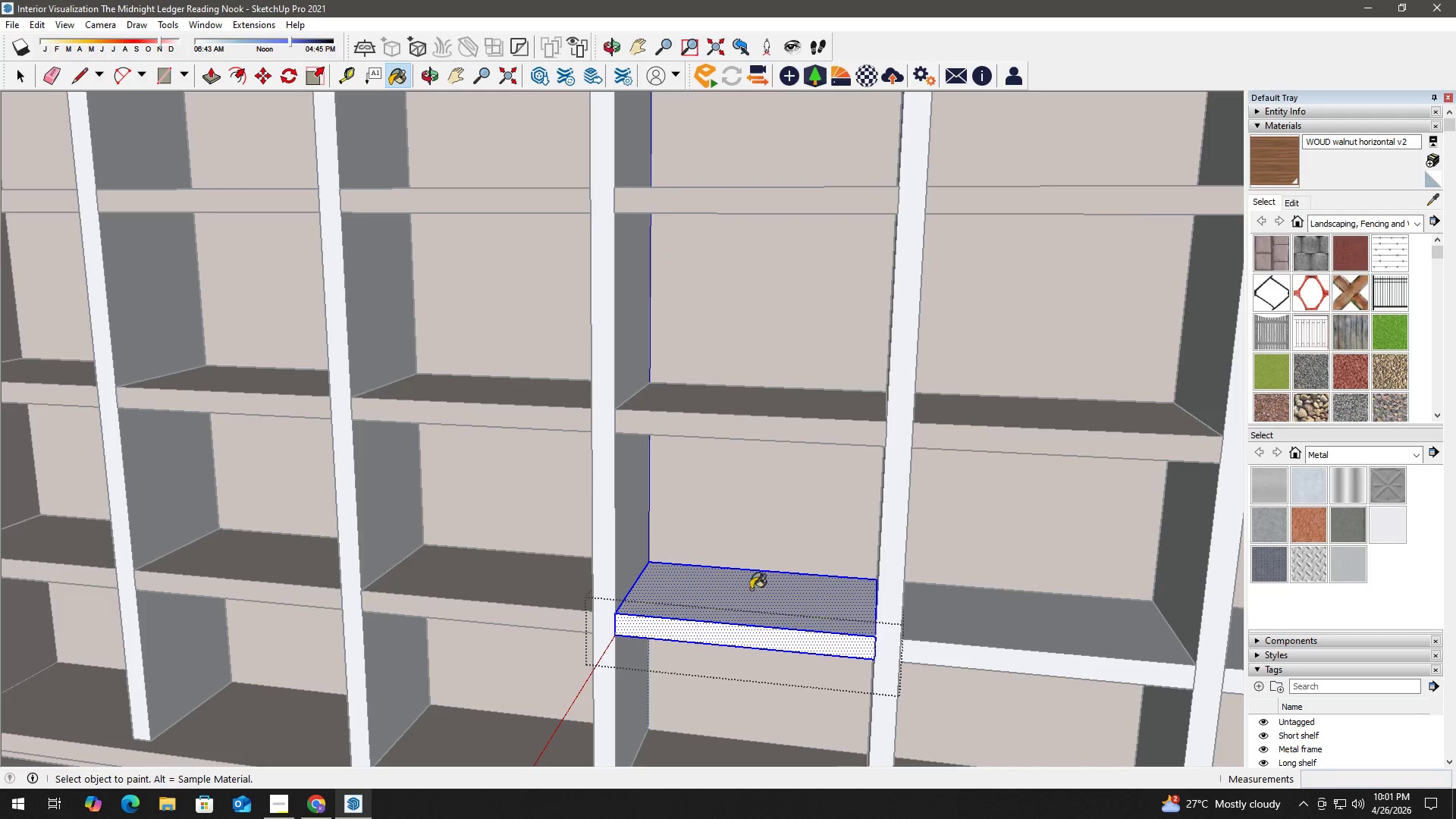 
double_click([750, 593])
 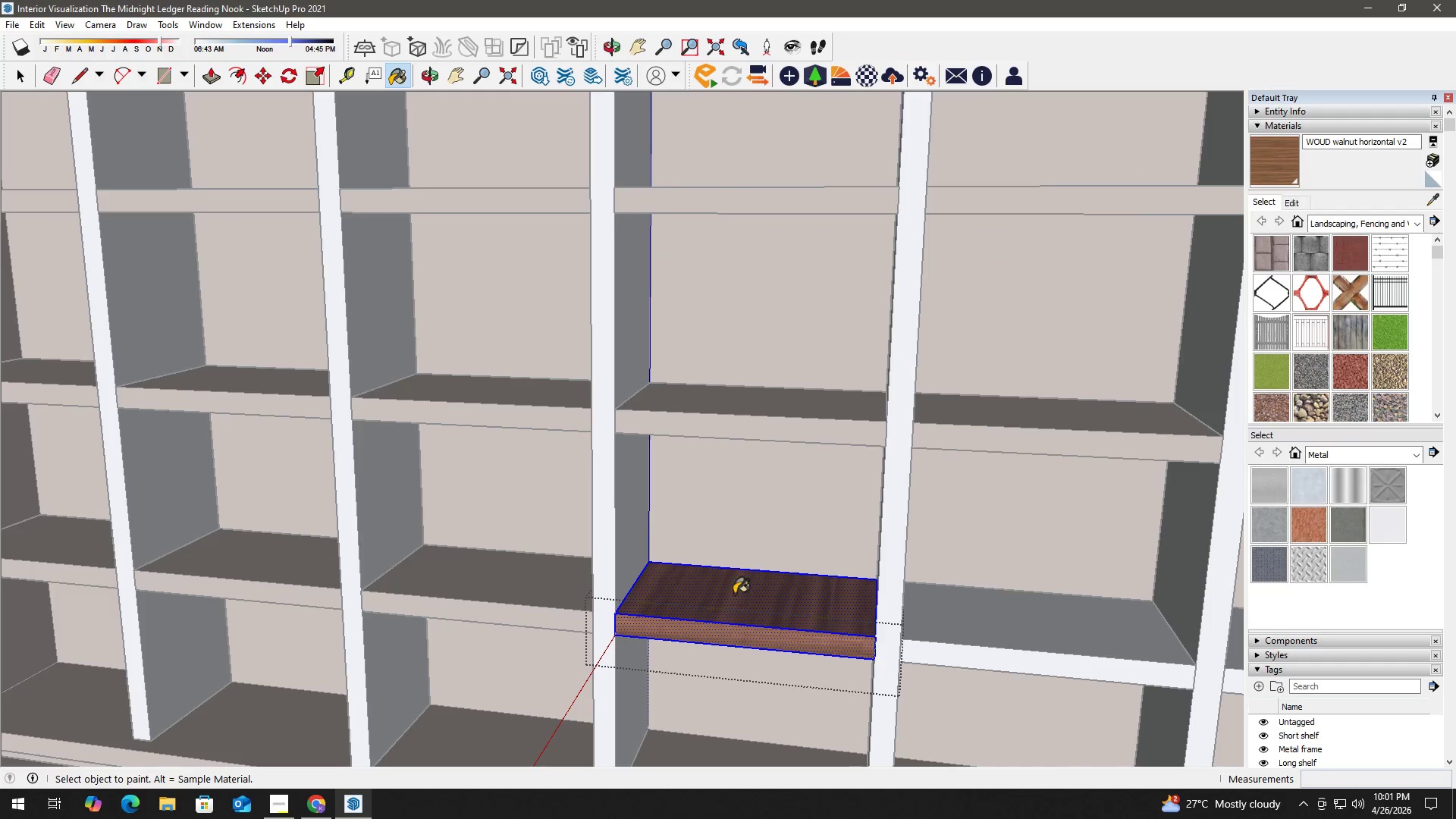 
key(Space)
 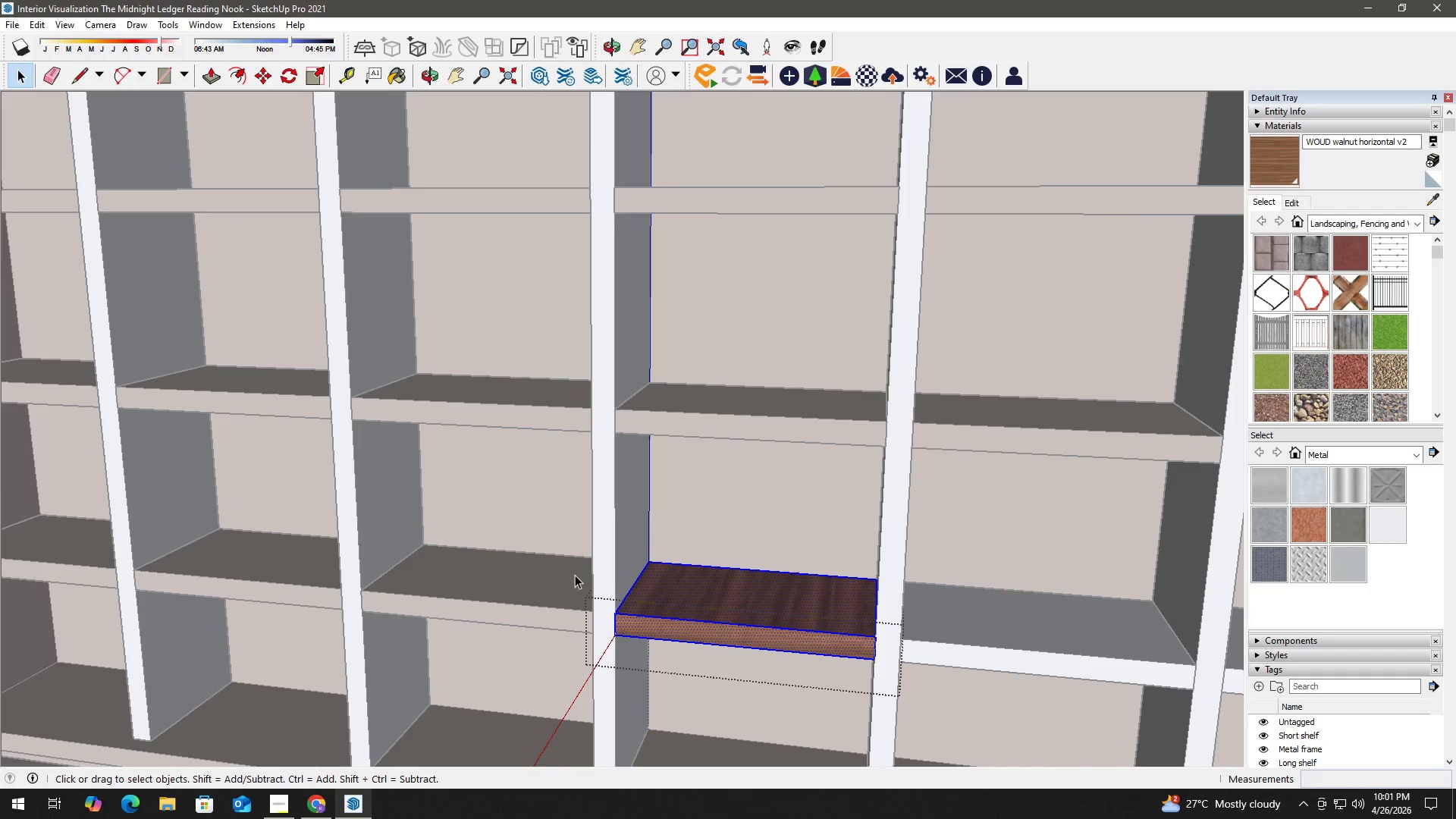 
key(B)
 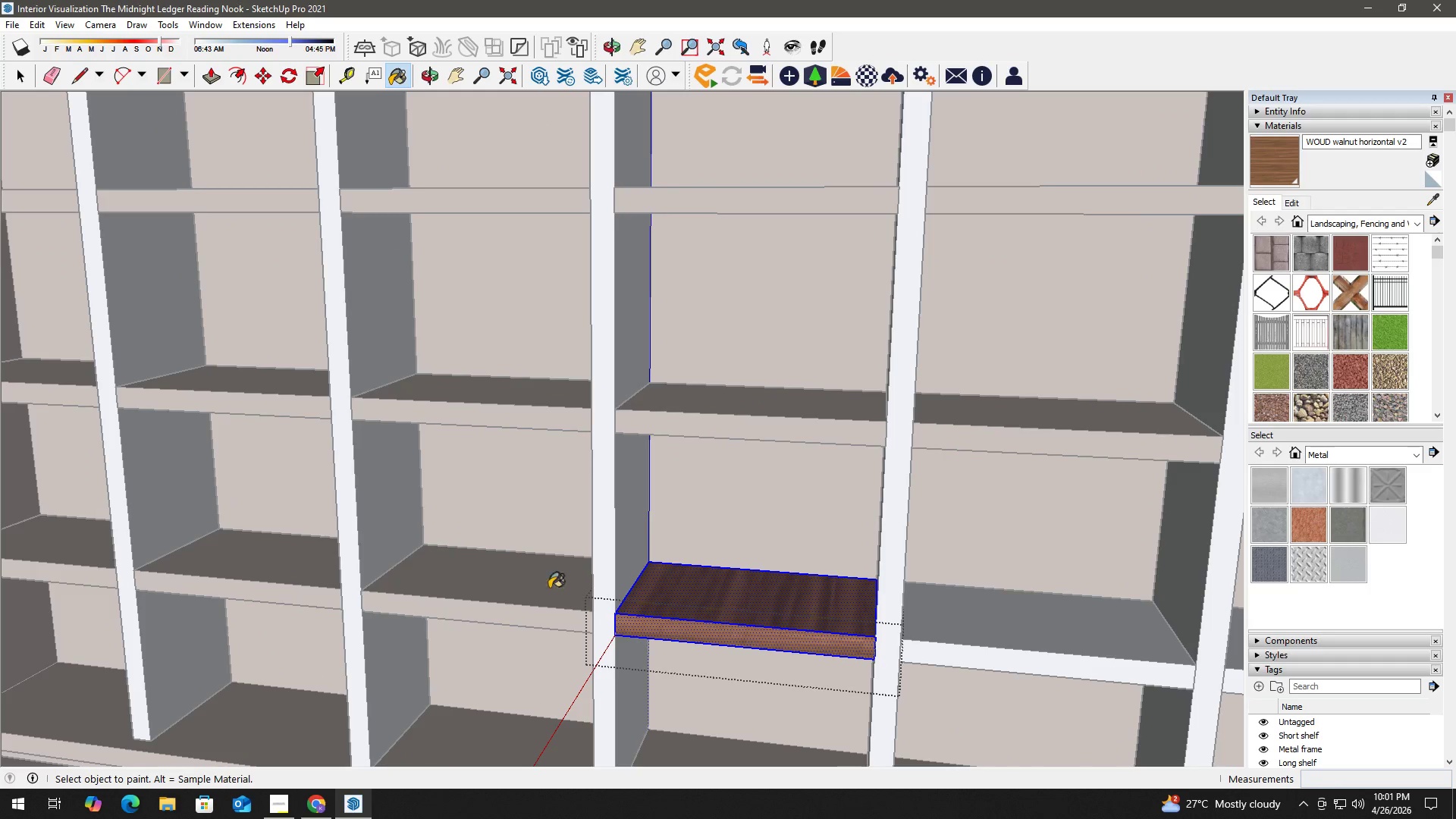 
hold_key(key=AltLeft, duration=0.39)
left_click([543, 587])
 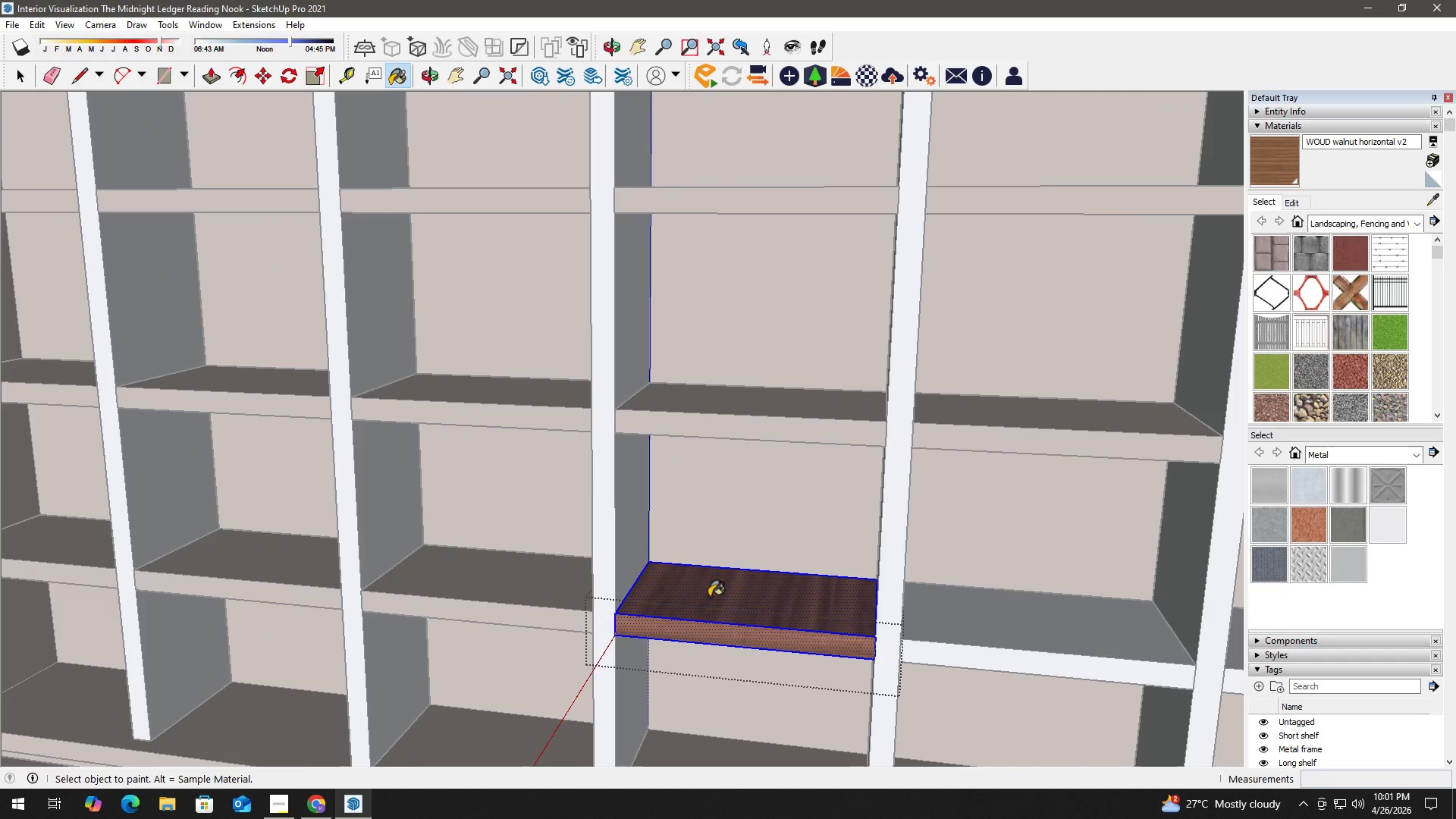 
key(Space)
 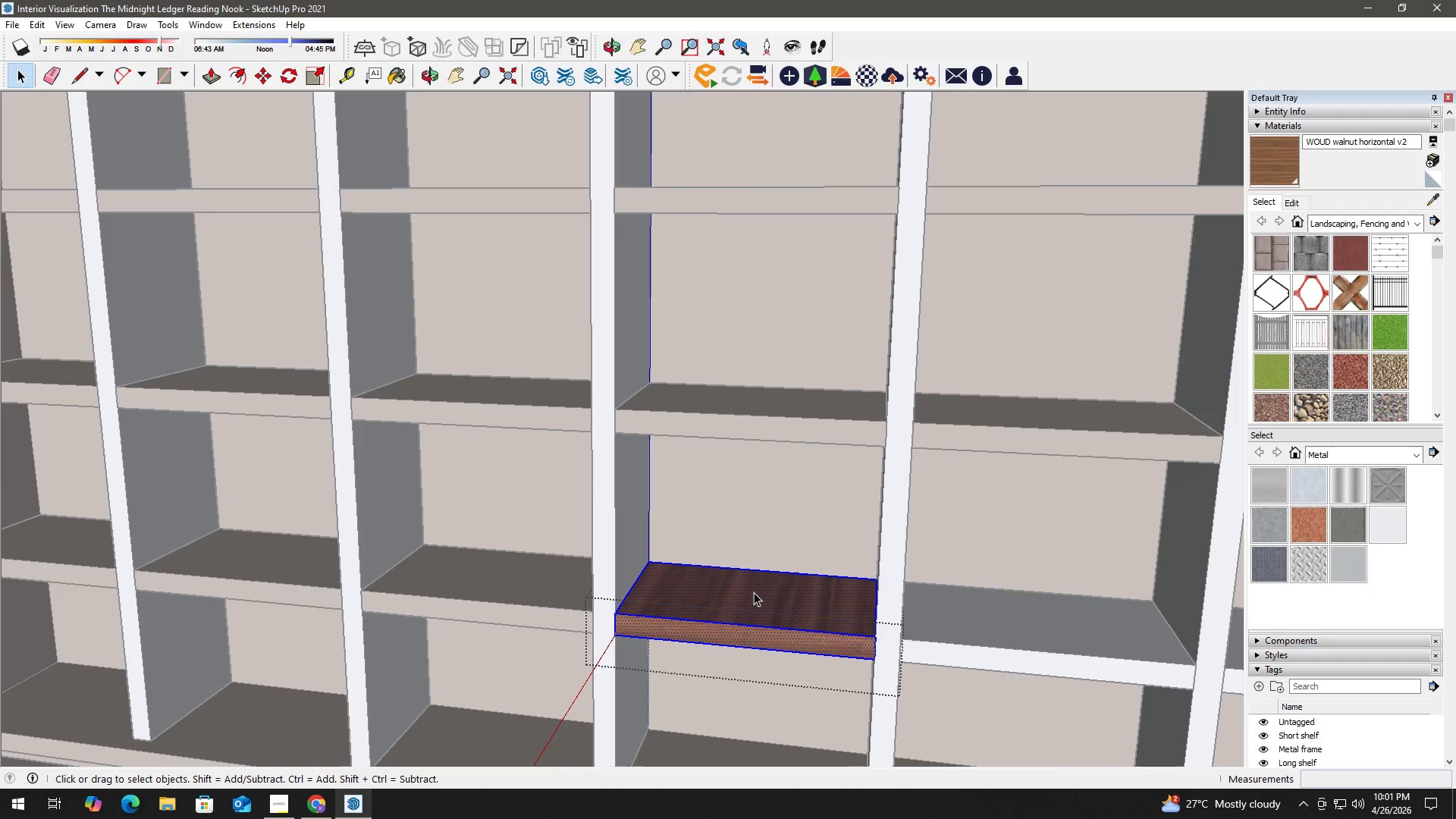 
double_click([754, 592])
 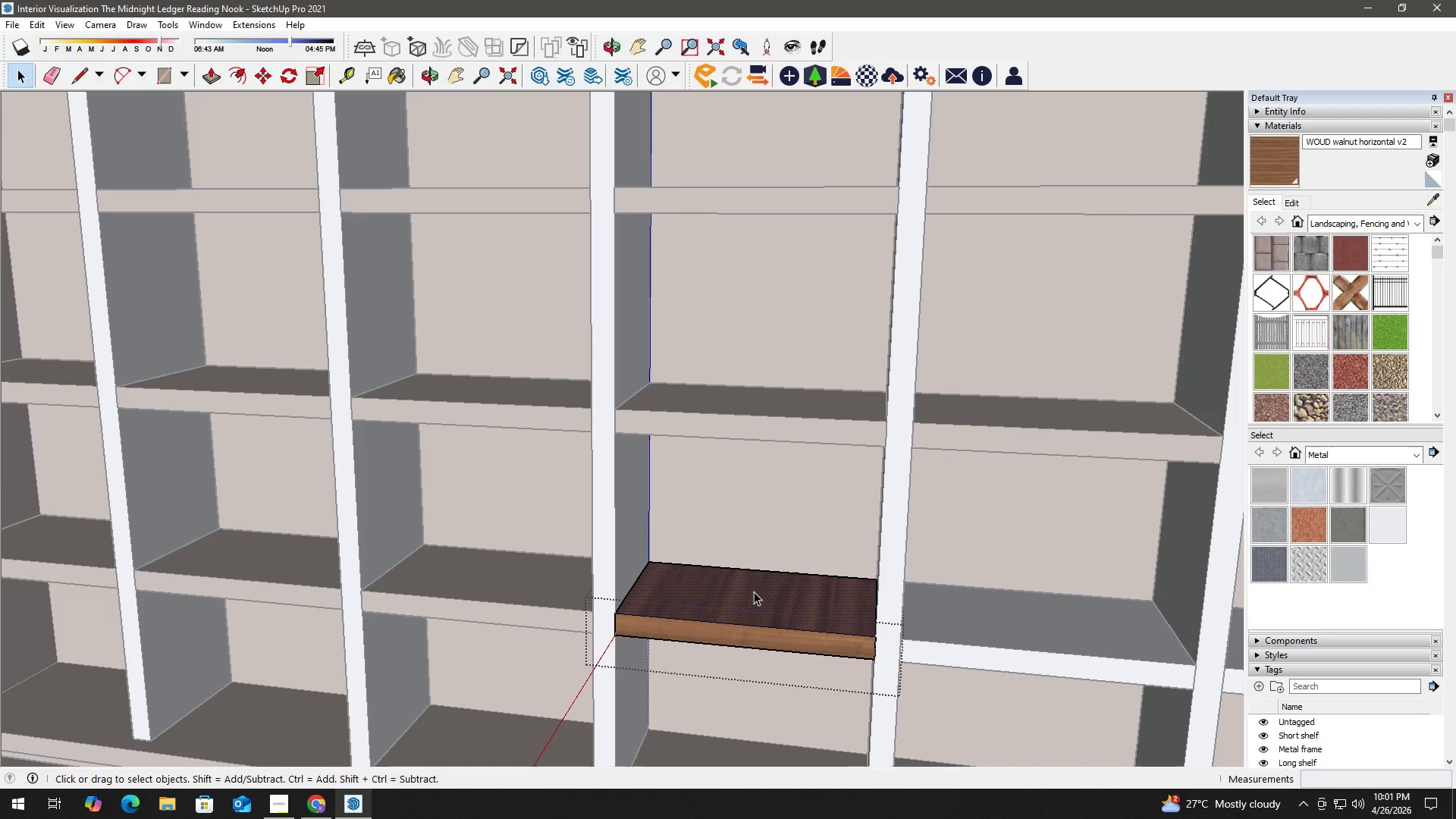 
key(B)
 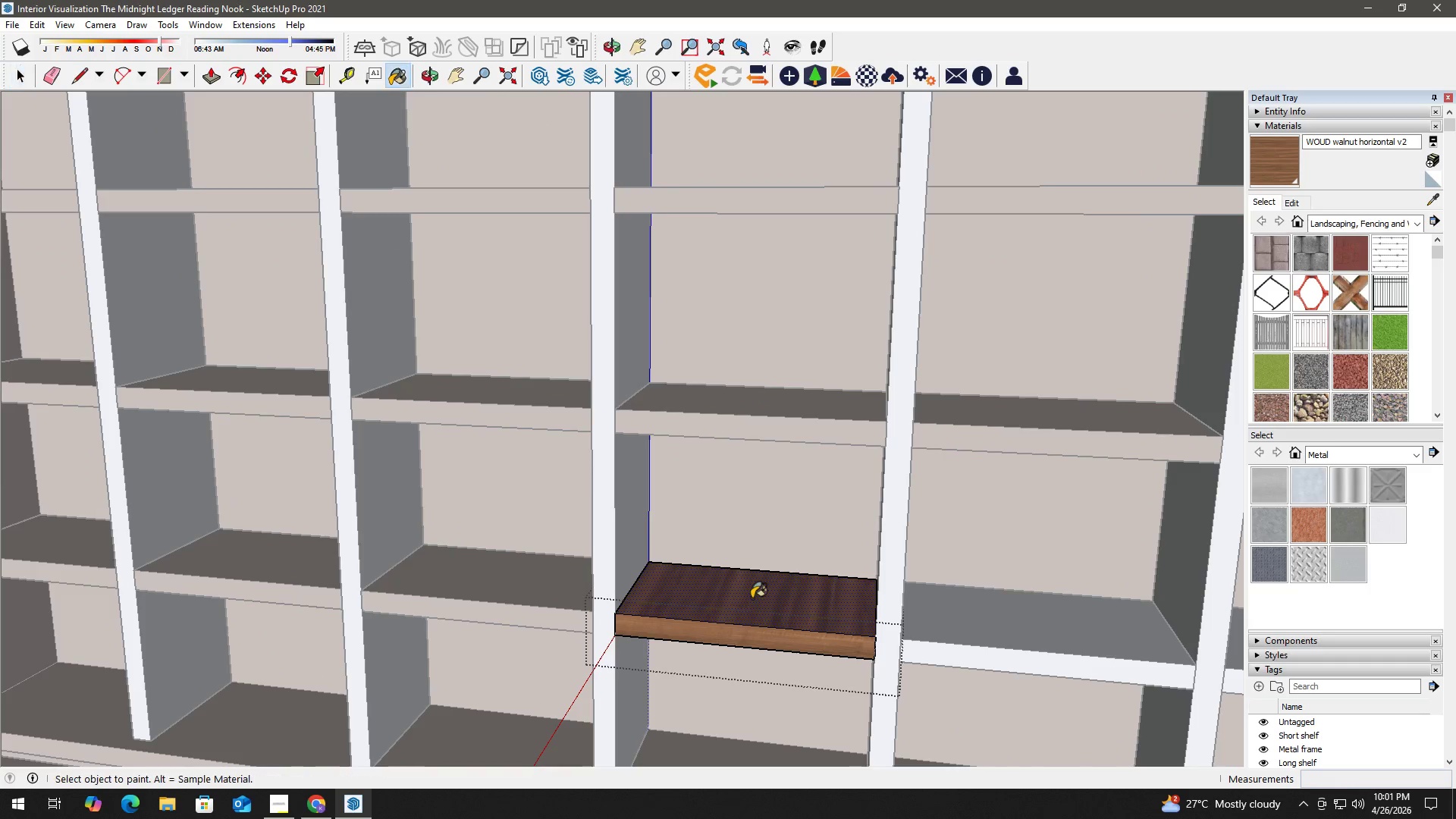 
triple_click([752, 599])
 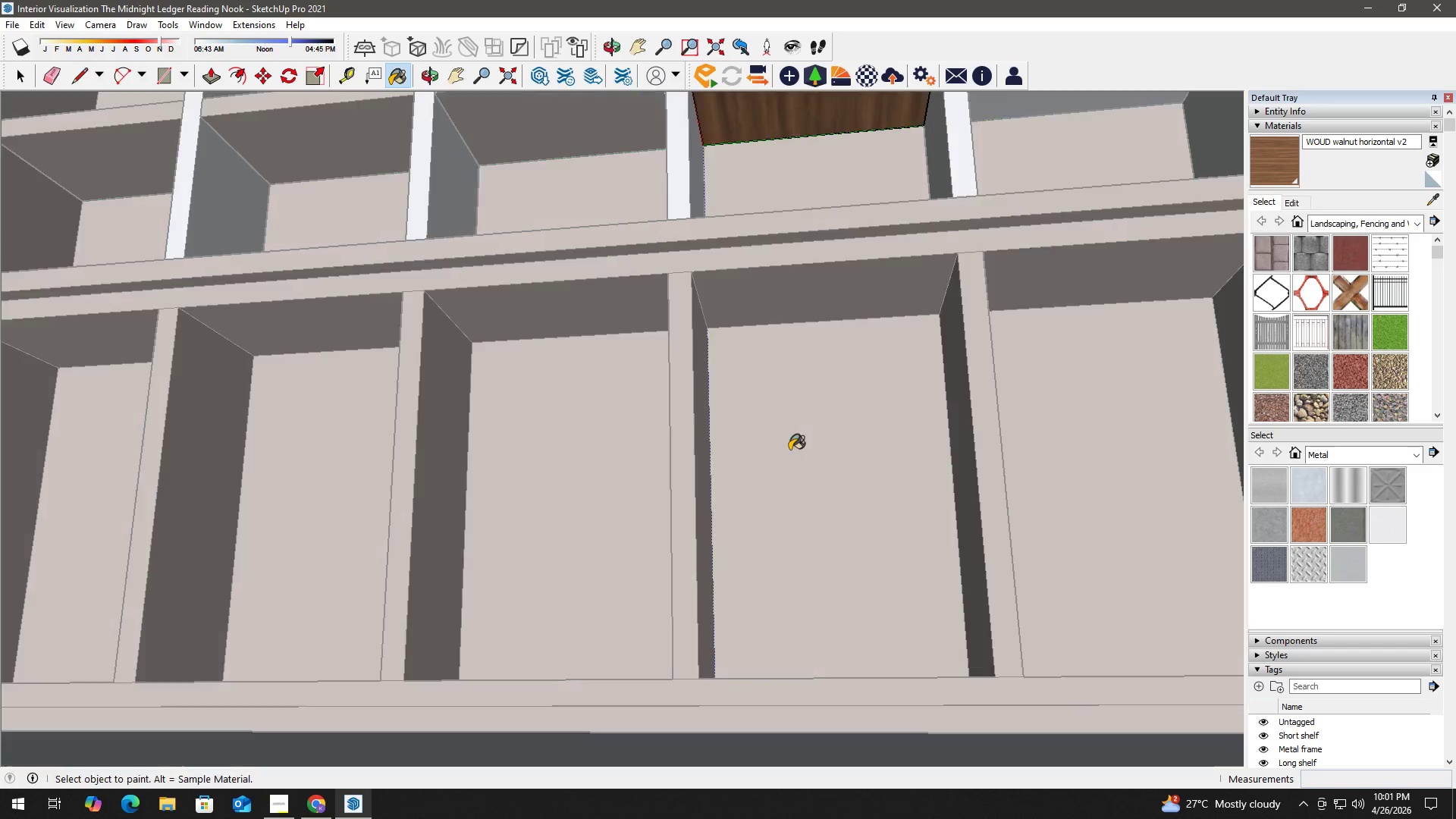 
key(H)
 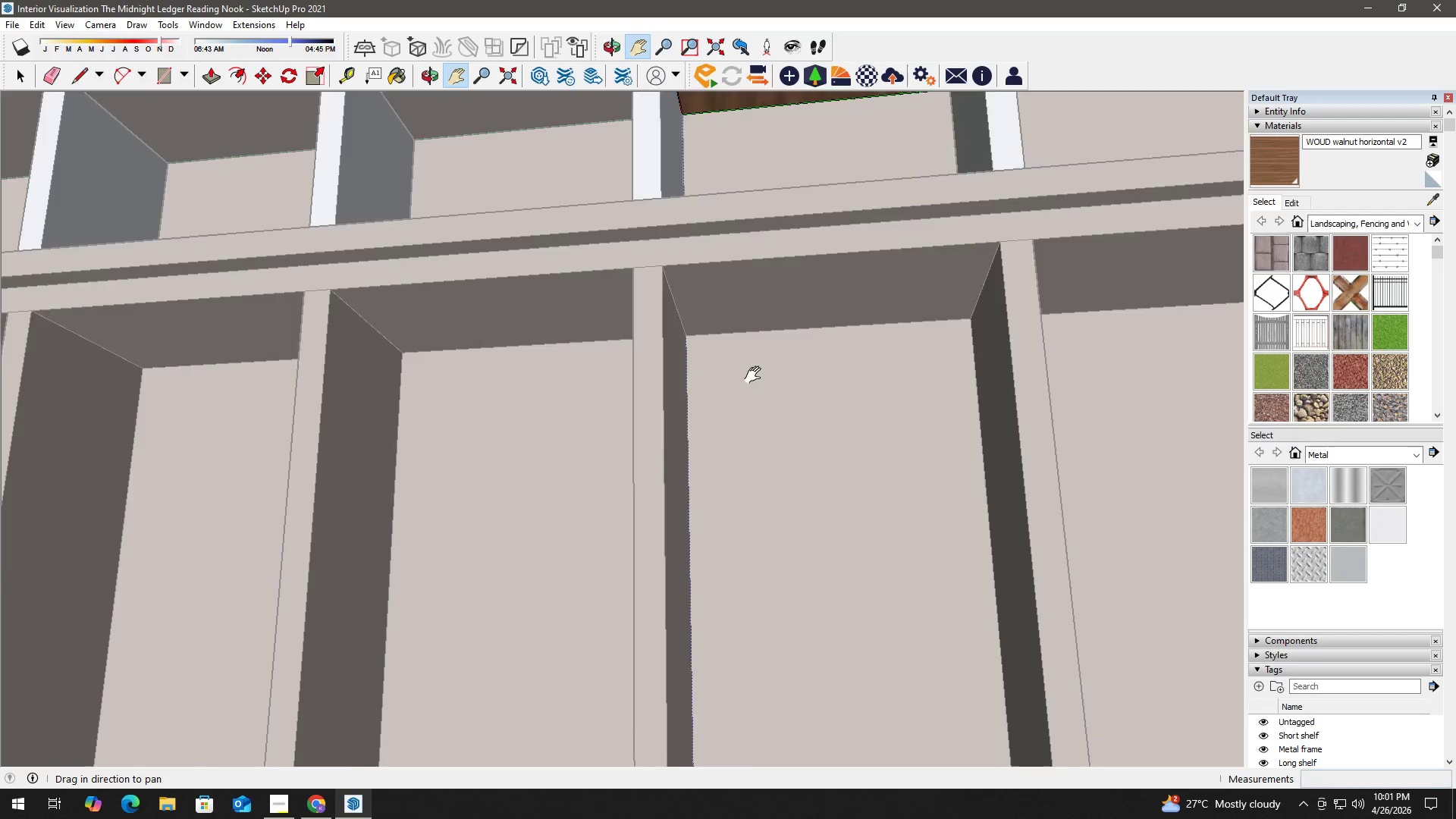 
left_click_drag(start_coordinate=[758, 336], to_coordinate=[732, 628])
 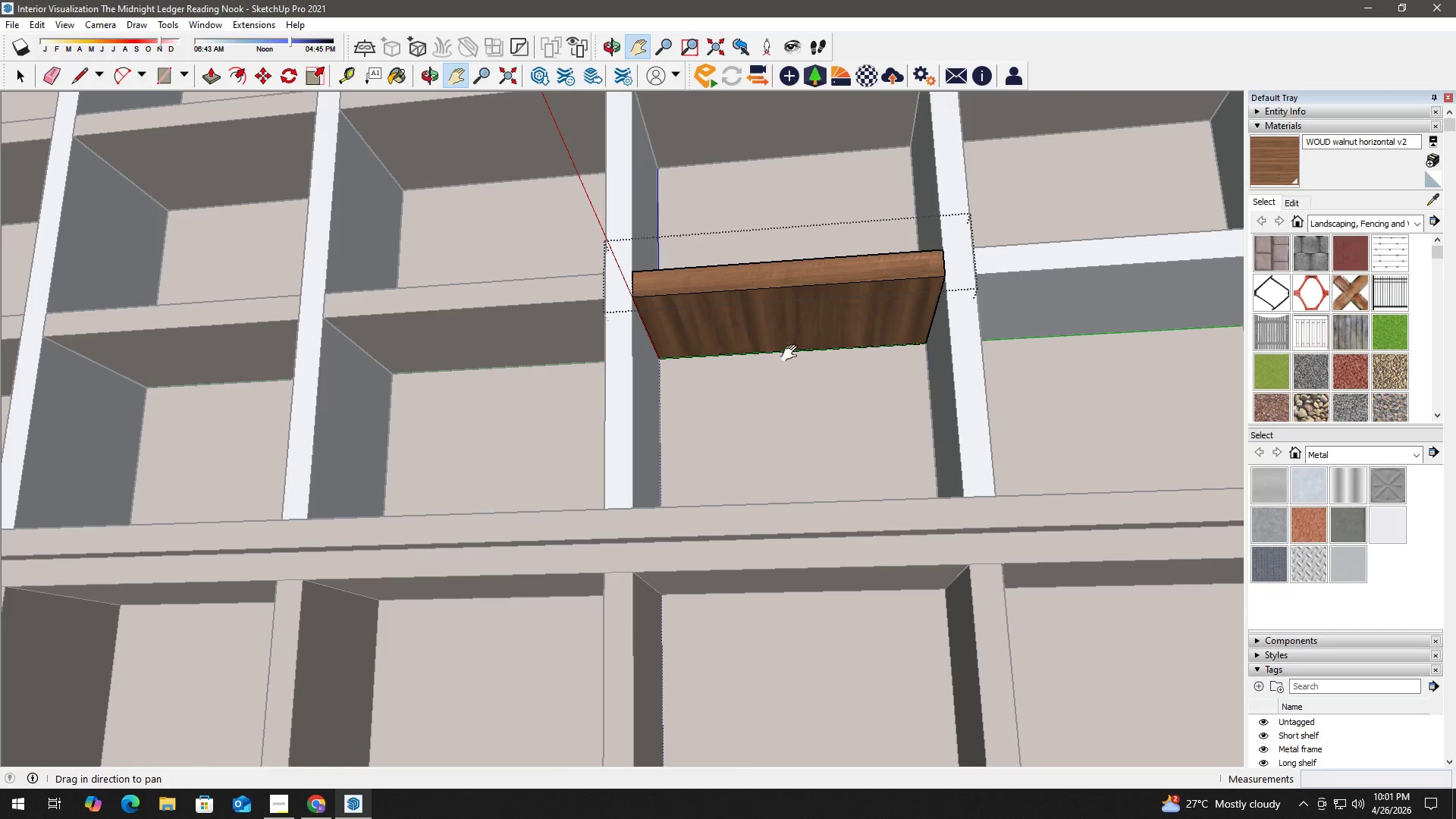 
scroll: coordinate [801, 406], scroll_direction: up, amount: 2.0
 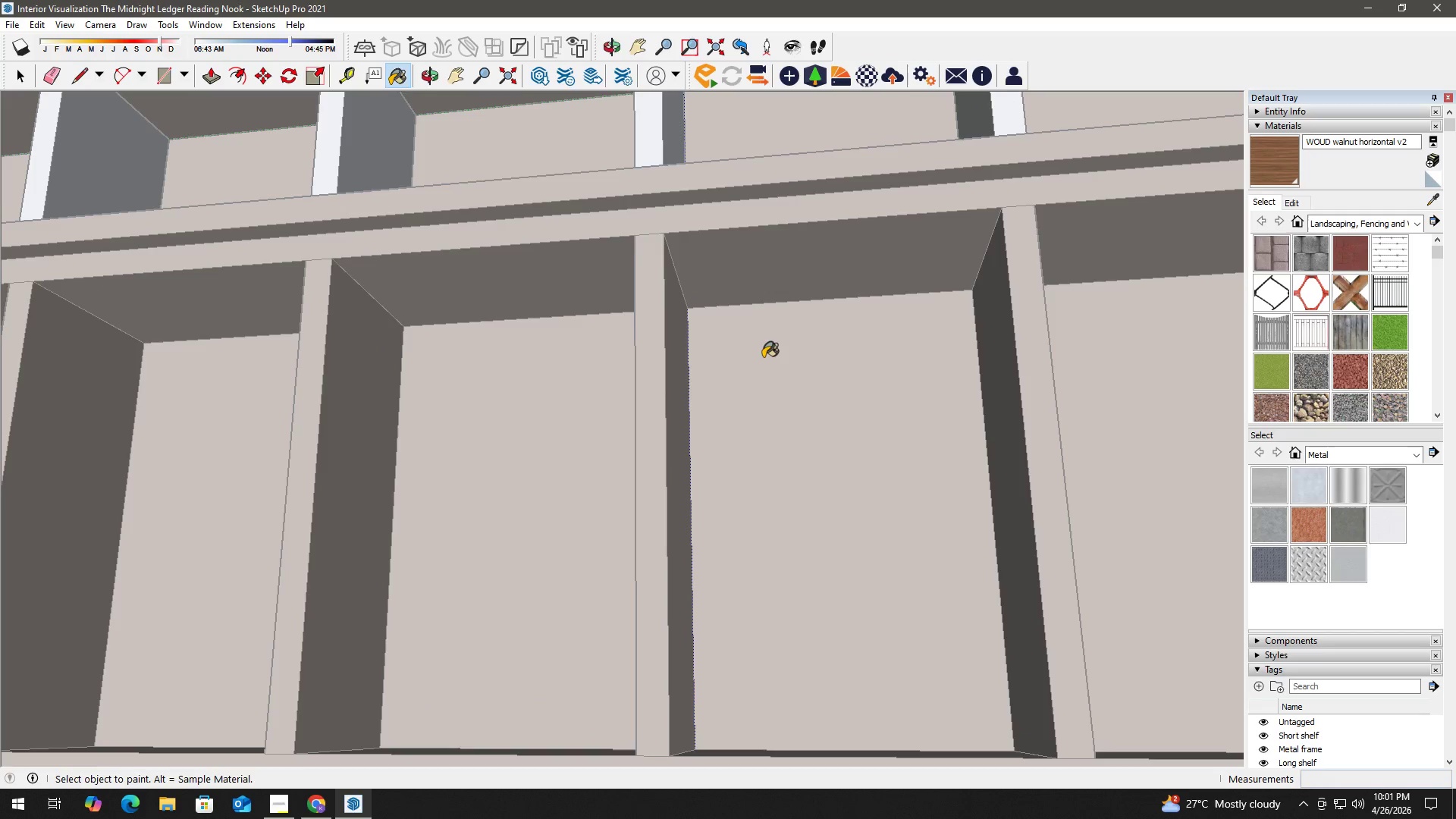 
key(B)
 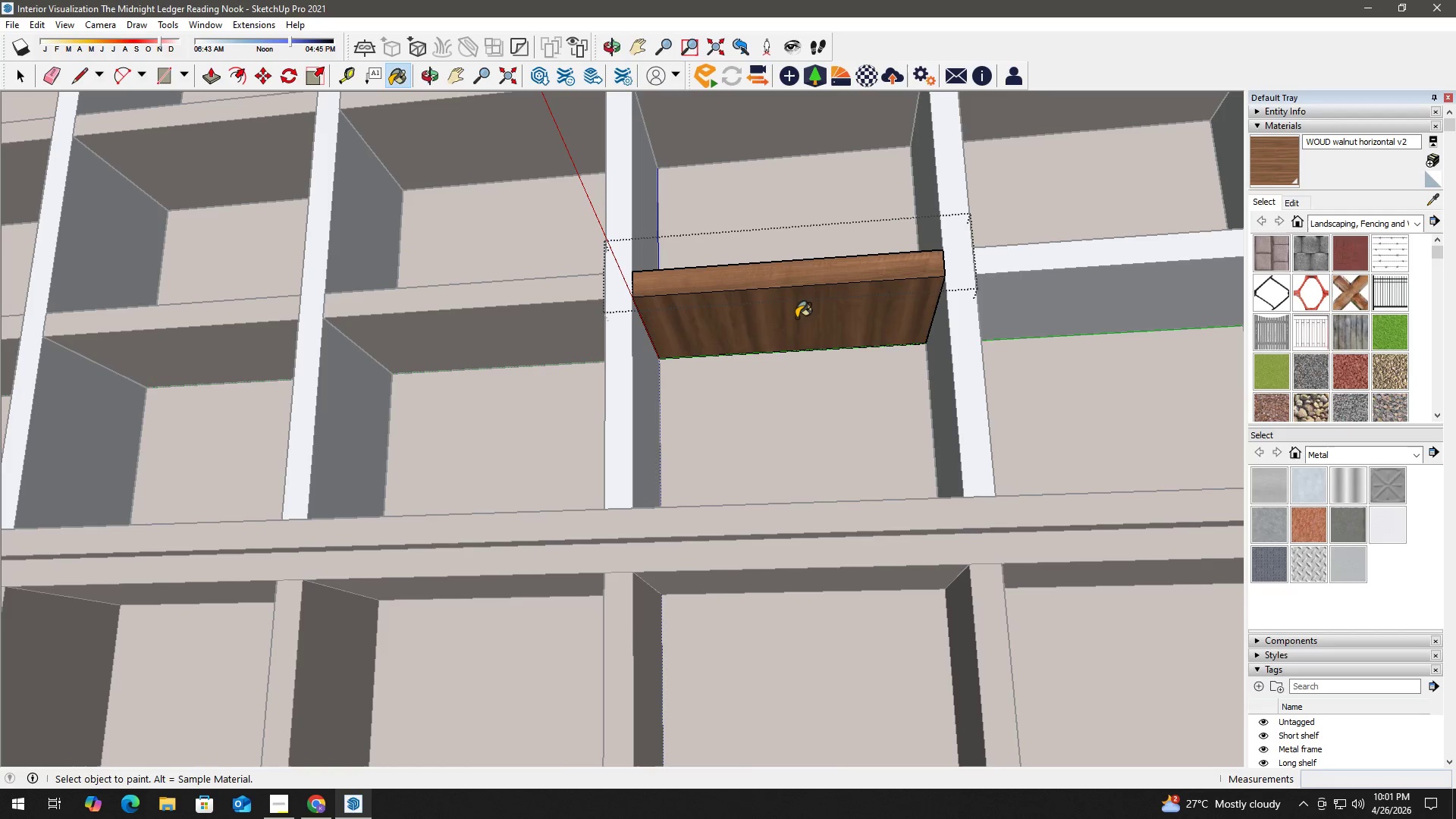 
left_click([796, 318])
 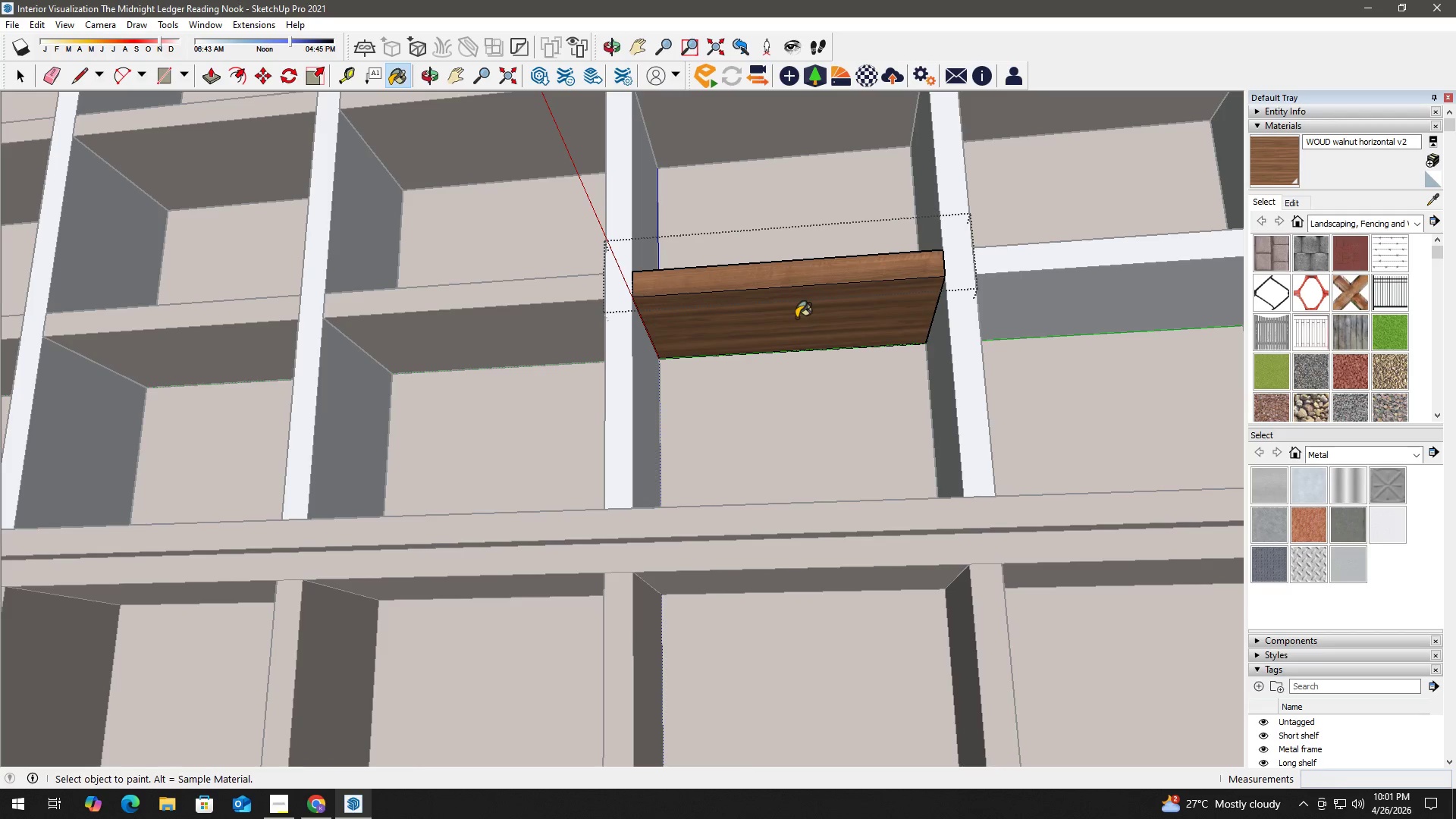 
key(Space)
 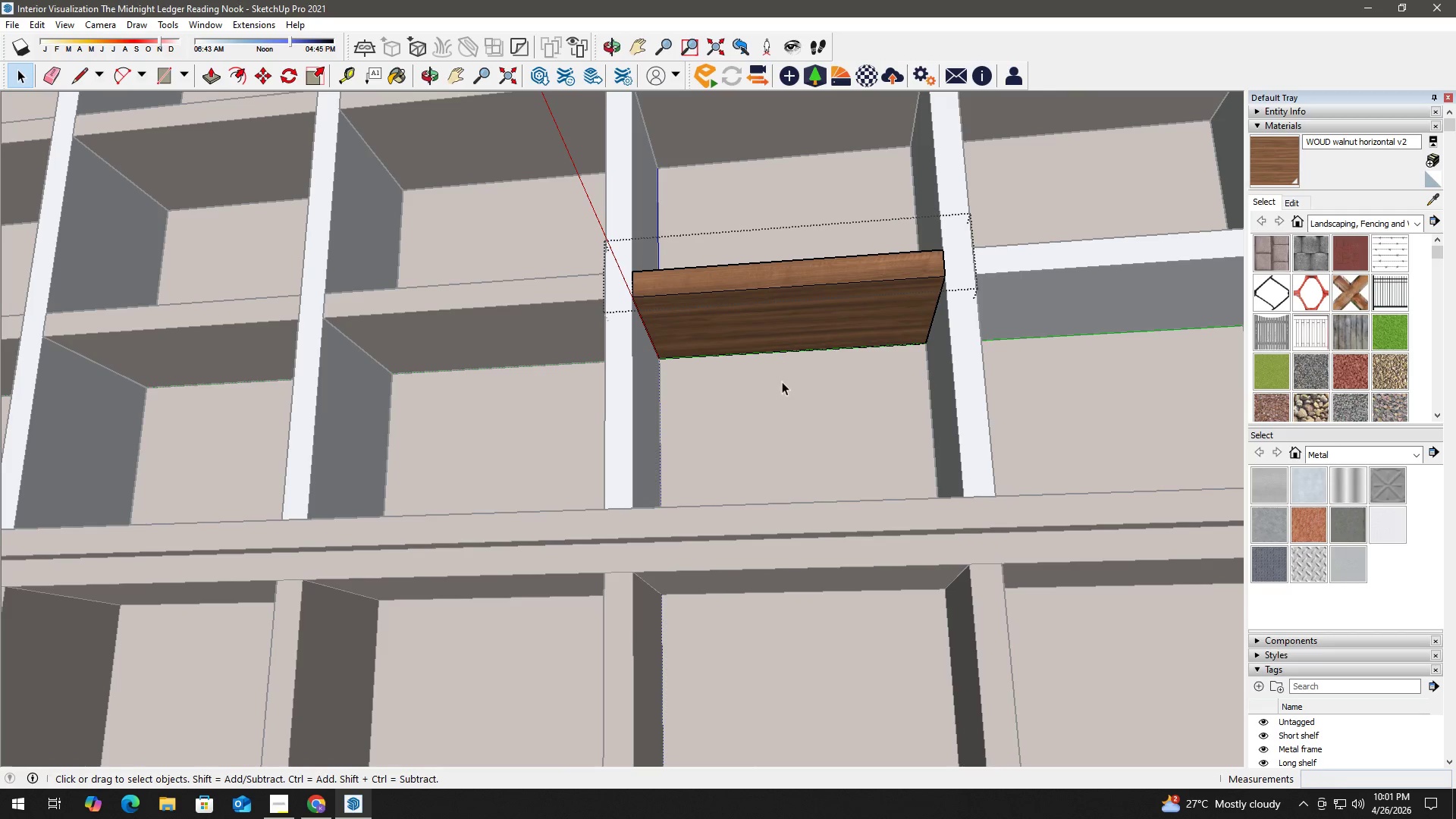 
scroll: coordinate [782, 395], scroll_direction: down, amount: 1.0
 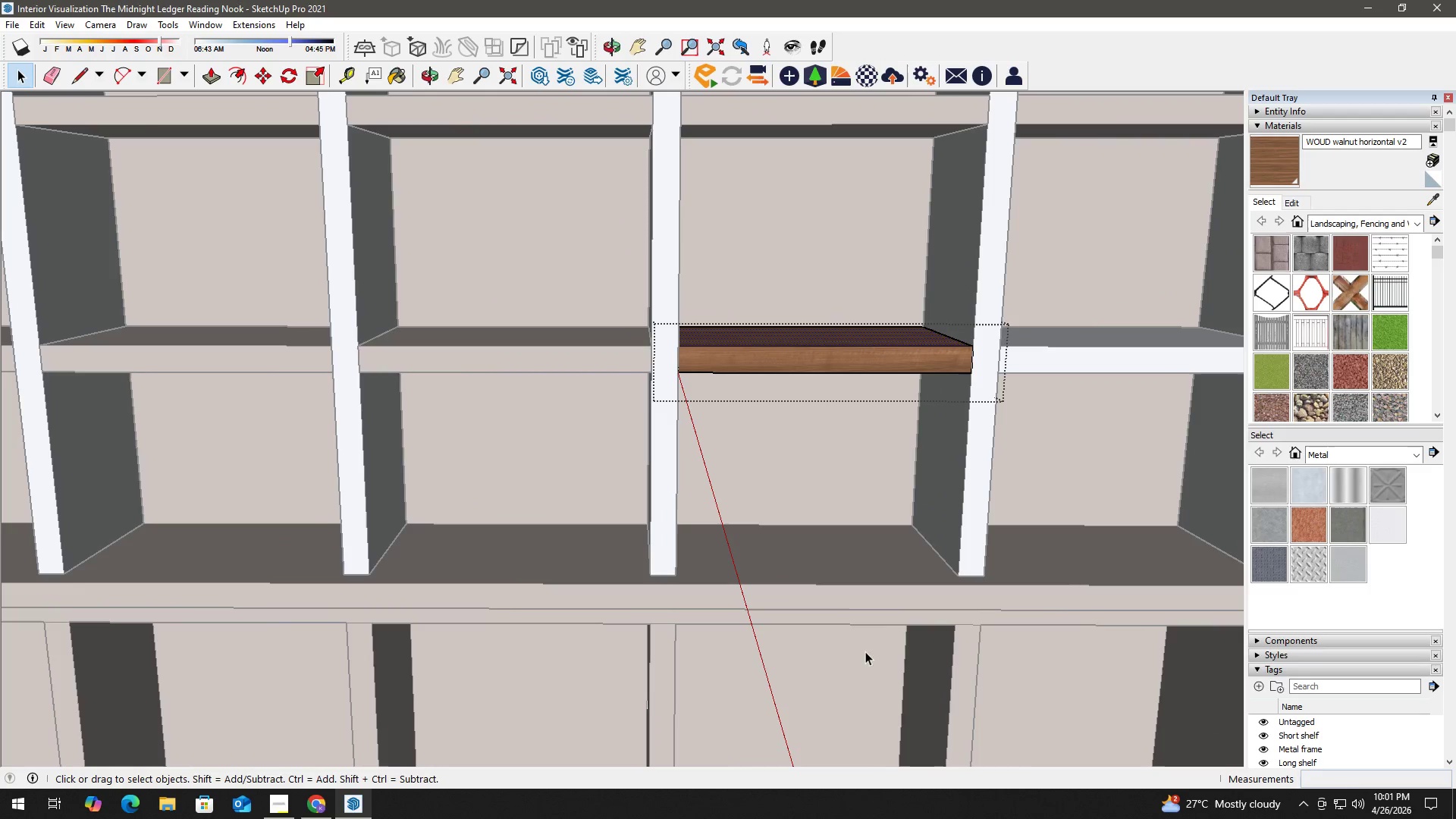 
key(H)
 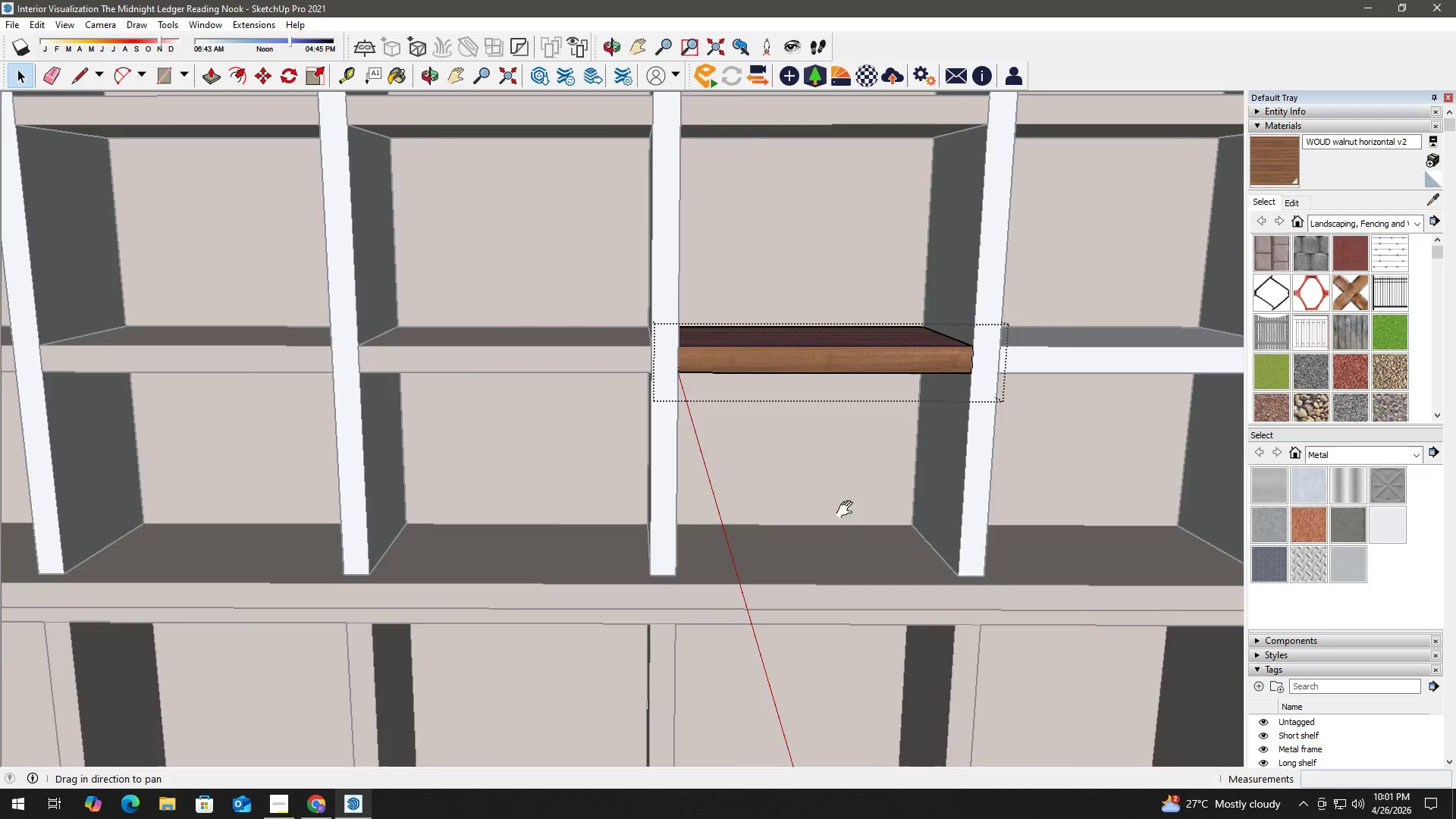 
left_click_drag(start_coordinate=[852, 495], to_coordinate=[507, 572])
 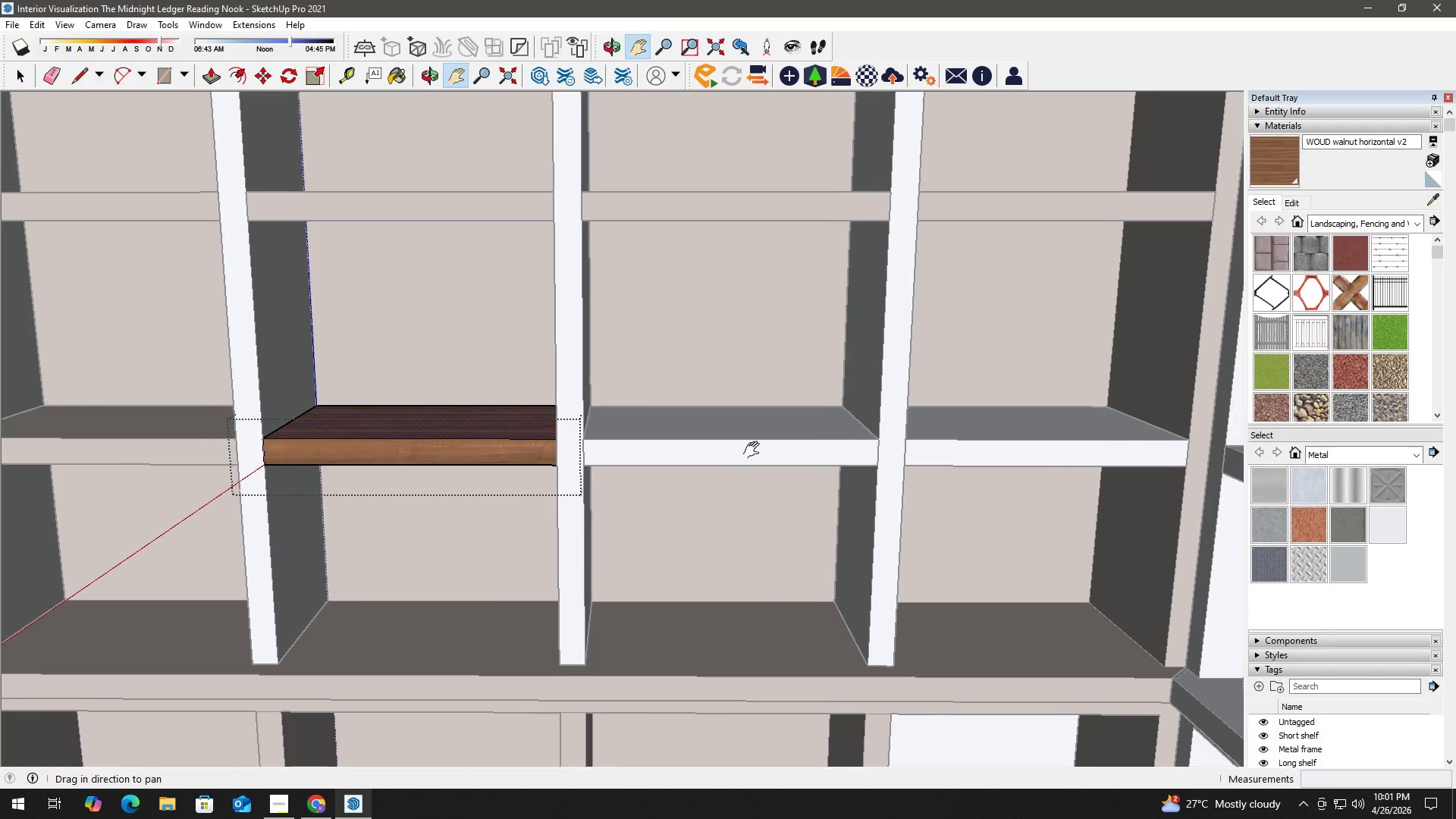 
key(Space)
 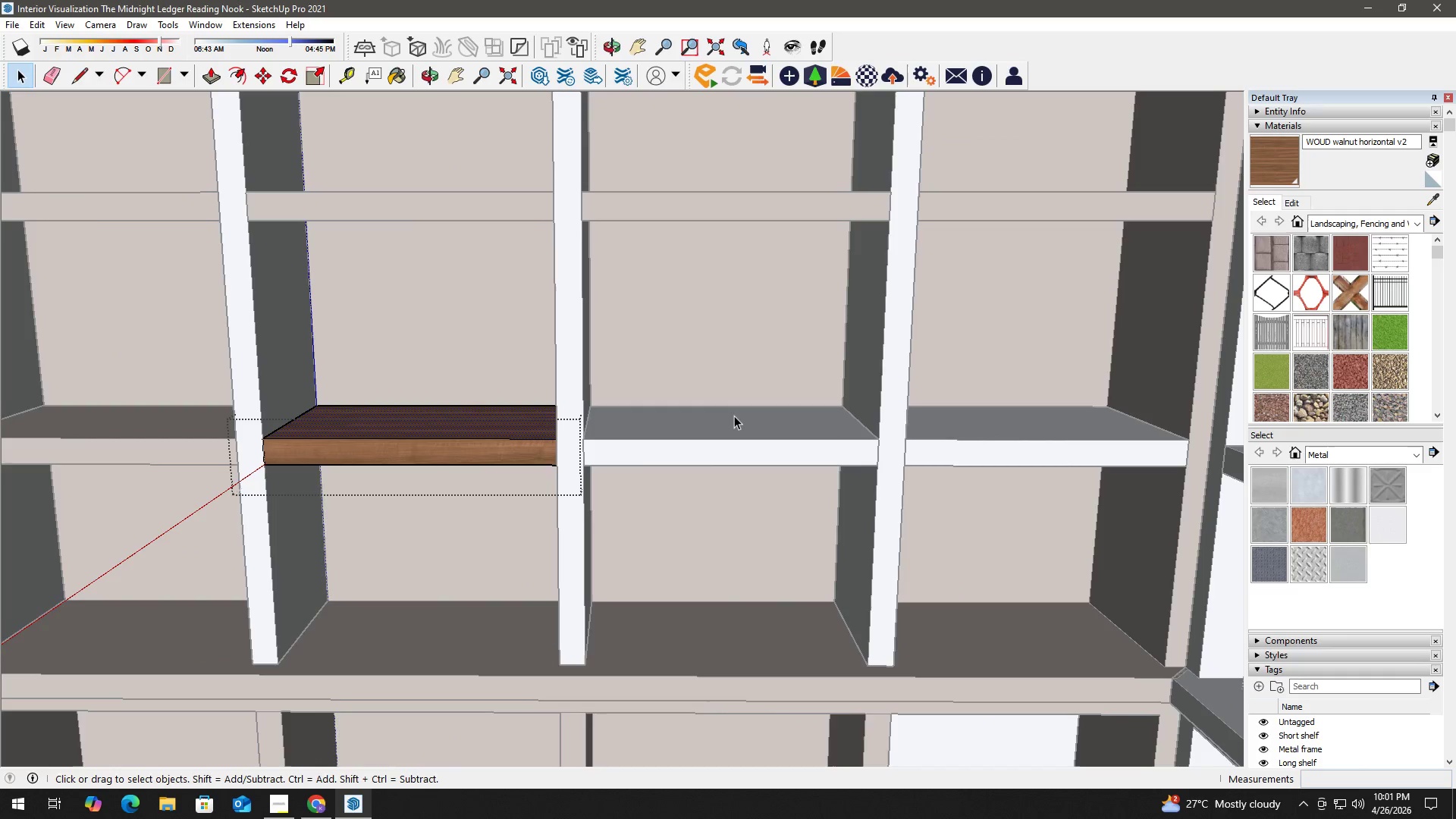 
key(Escape)
 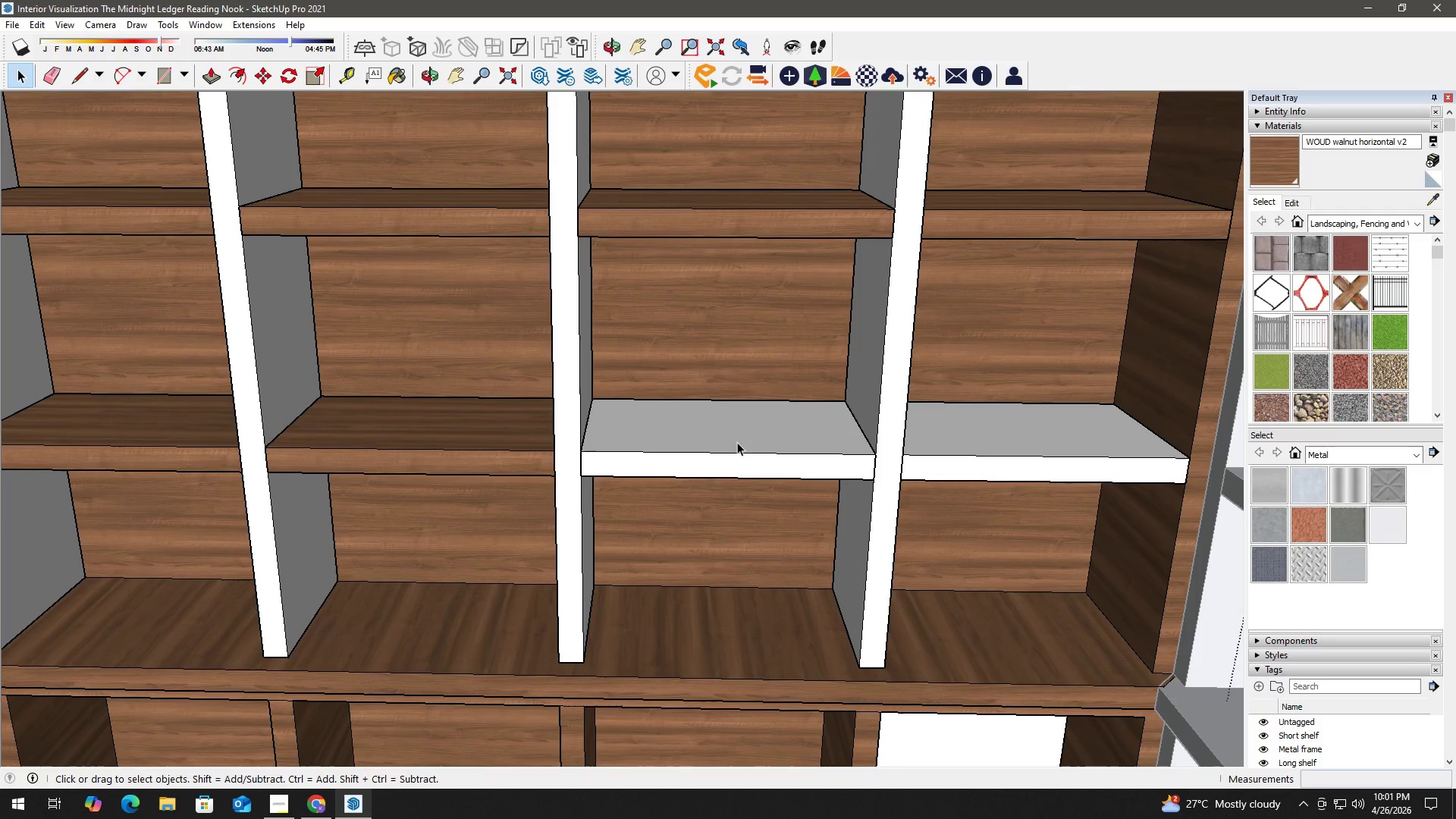 
double_click([744, 436])
 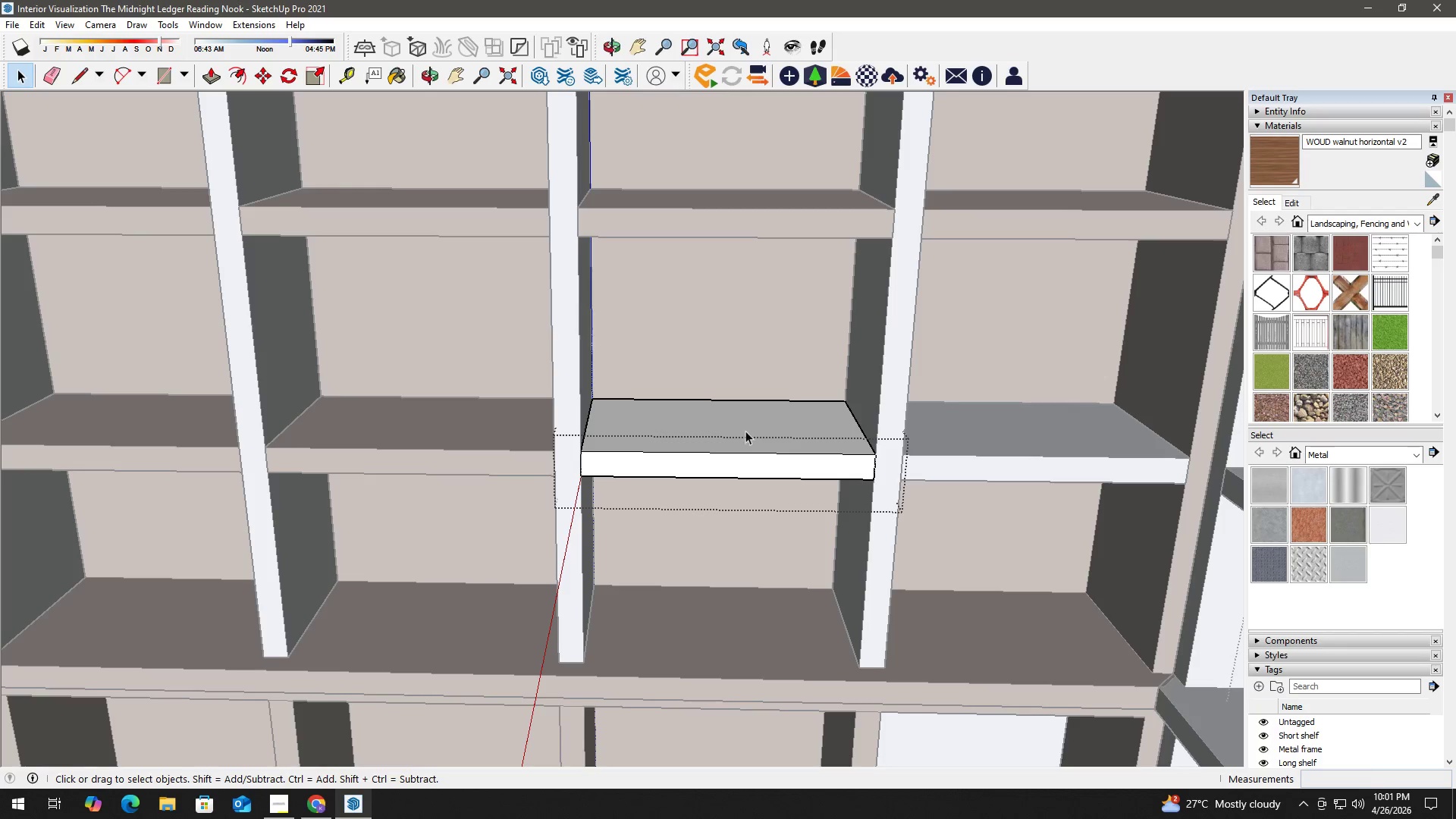 
triple_click([752, 422])
 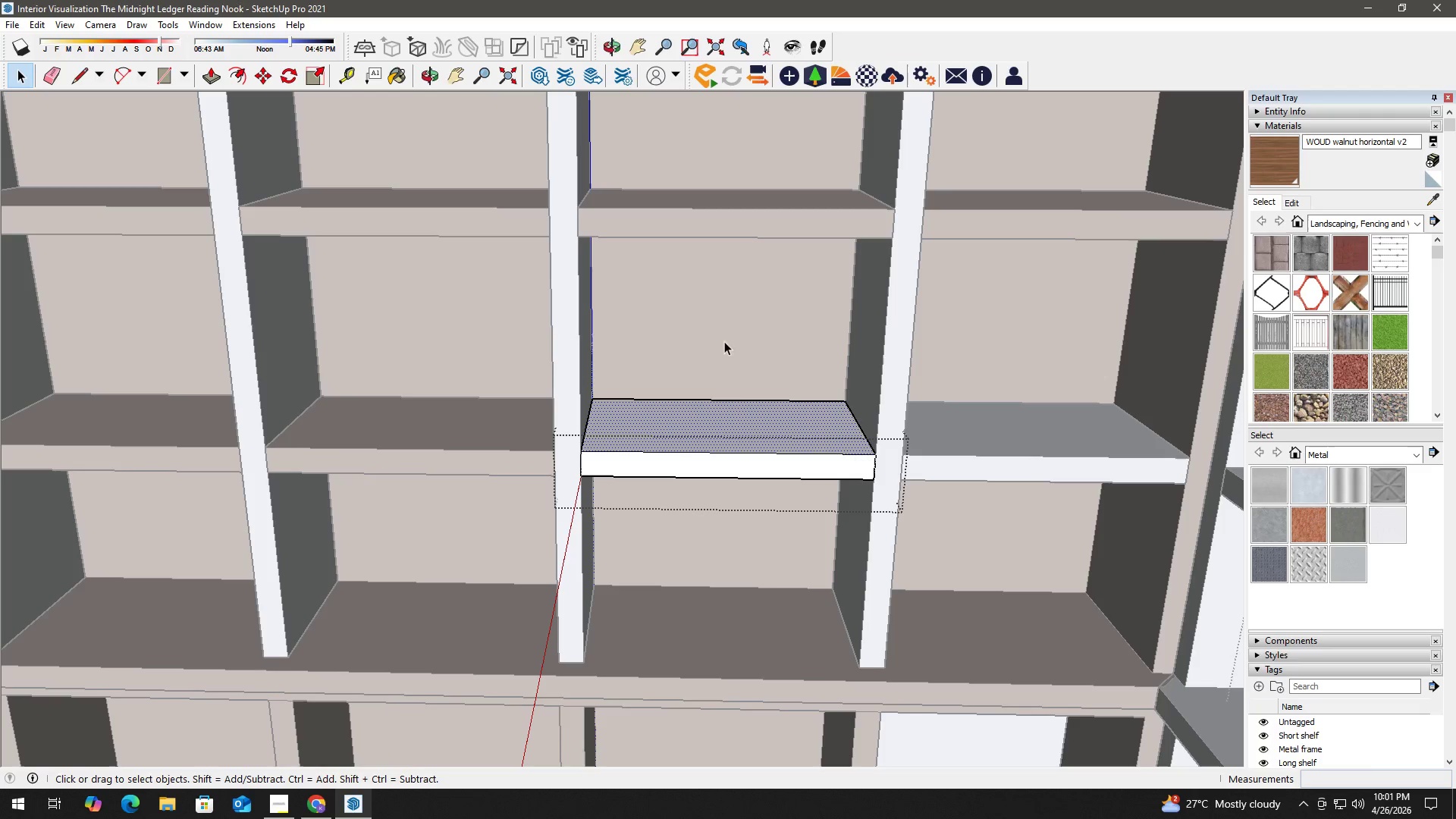 
left_click([749, 430])
 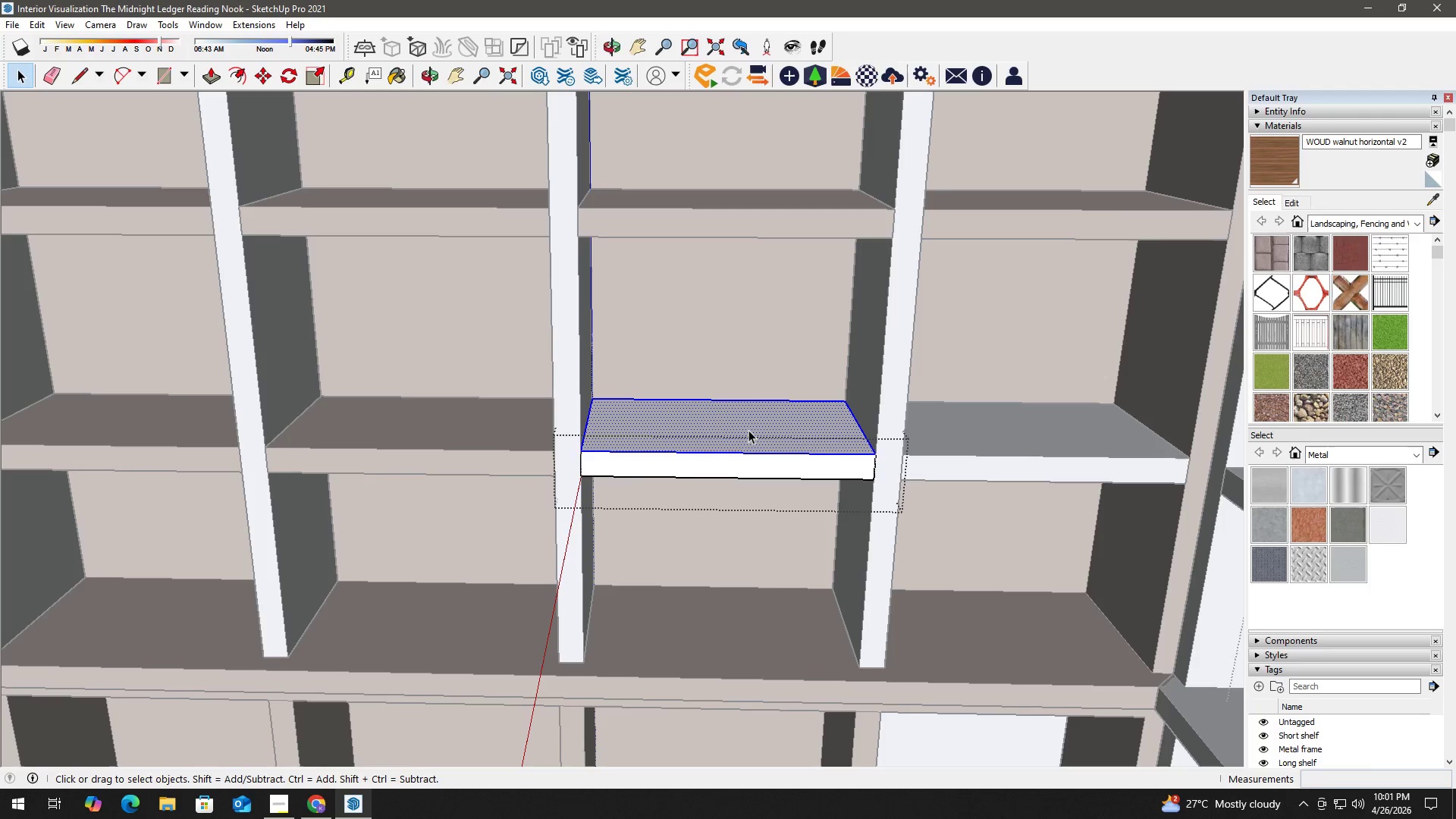 
triple_click([748, 430])
 